 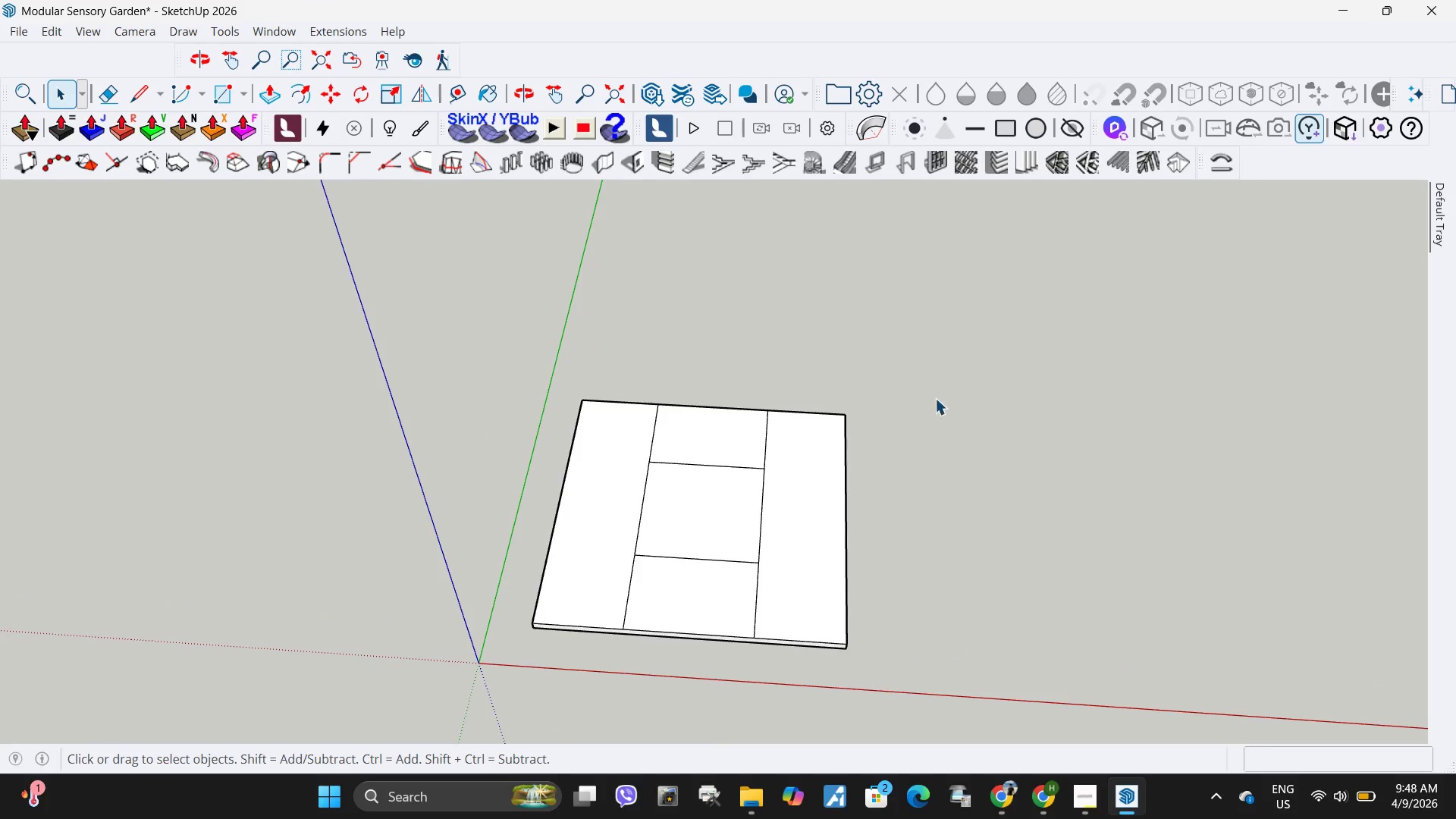 
scroll: coordinate [934, 397], scroll_direction: down, amount: 4.0
 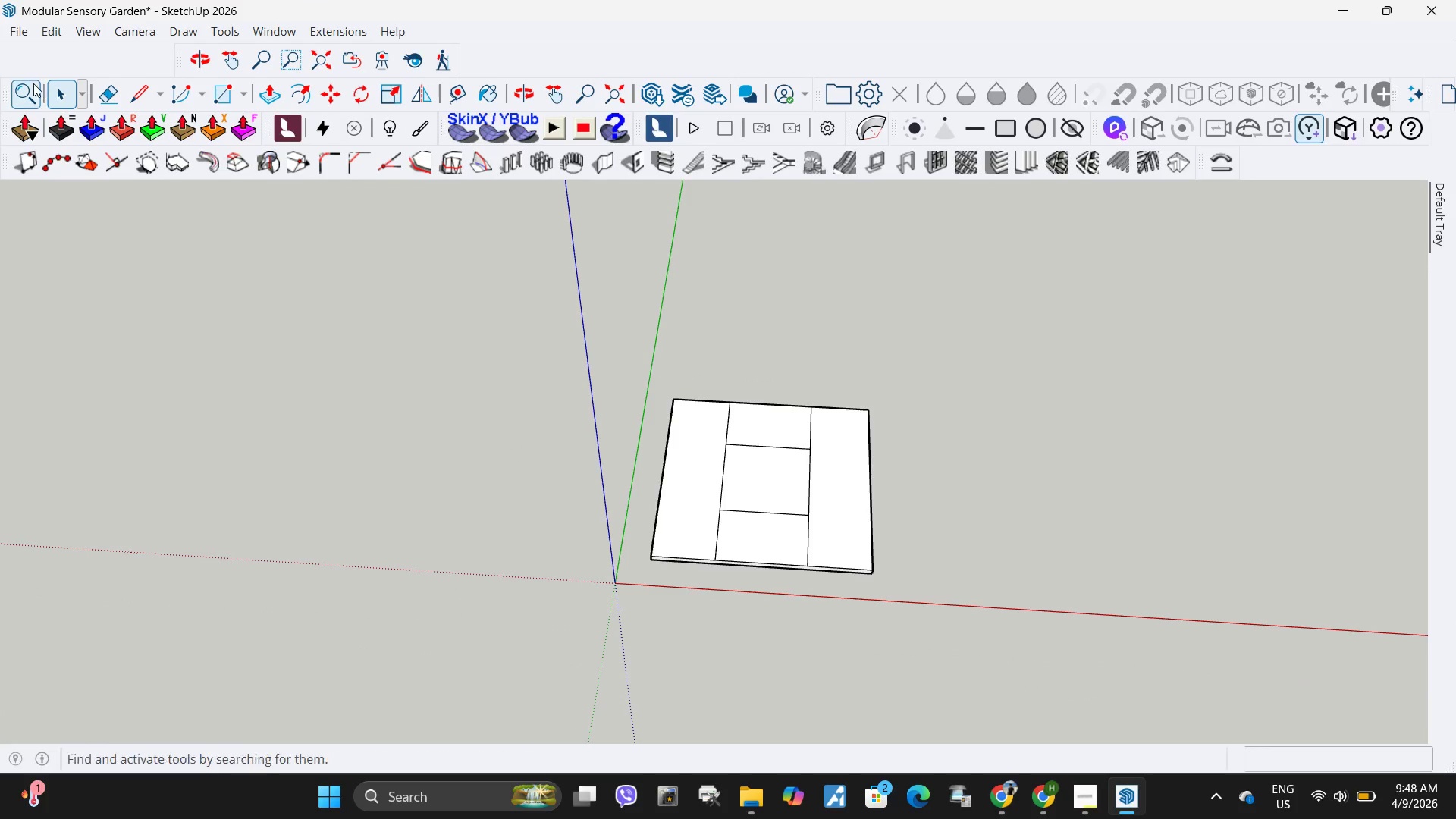 
left_click([30, 83])
 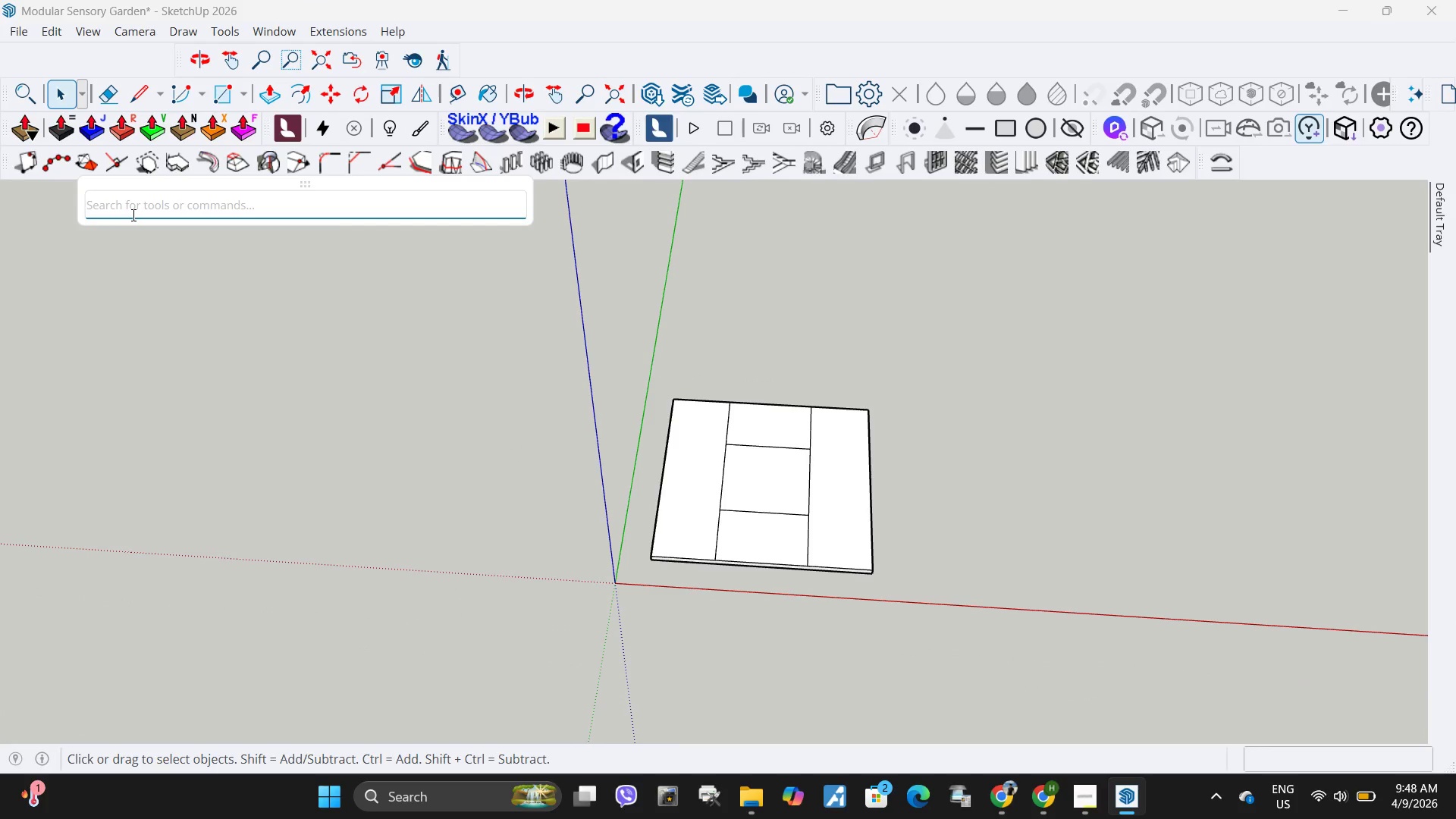 
type(dim)
 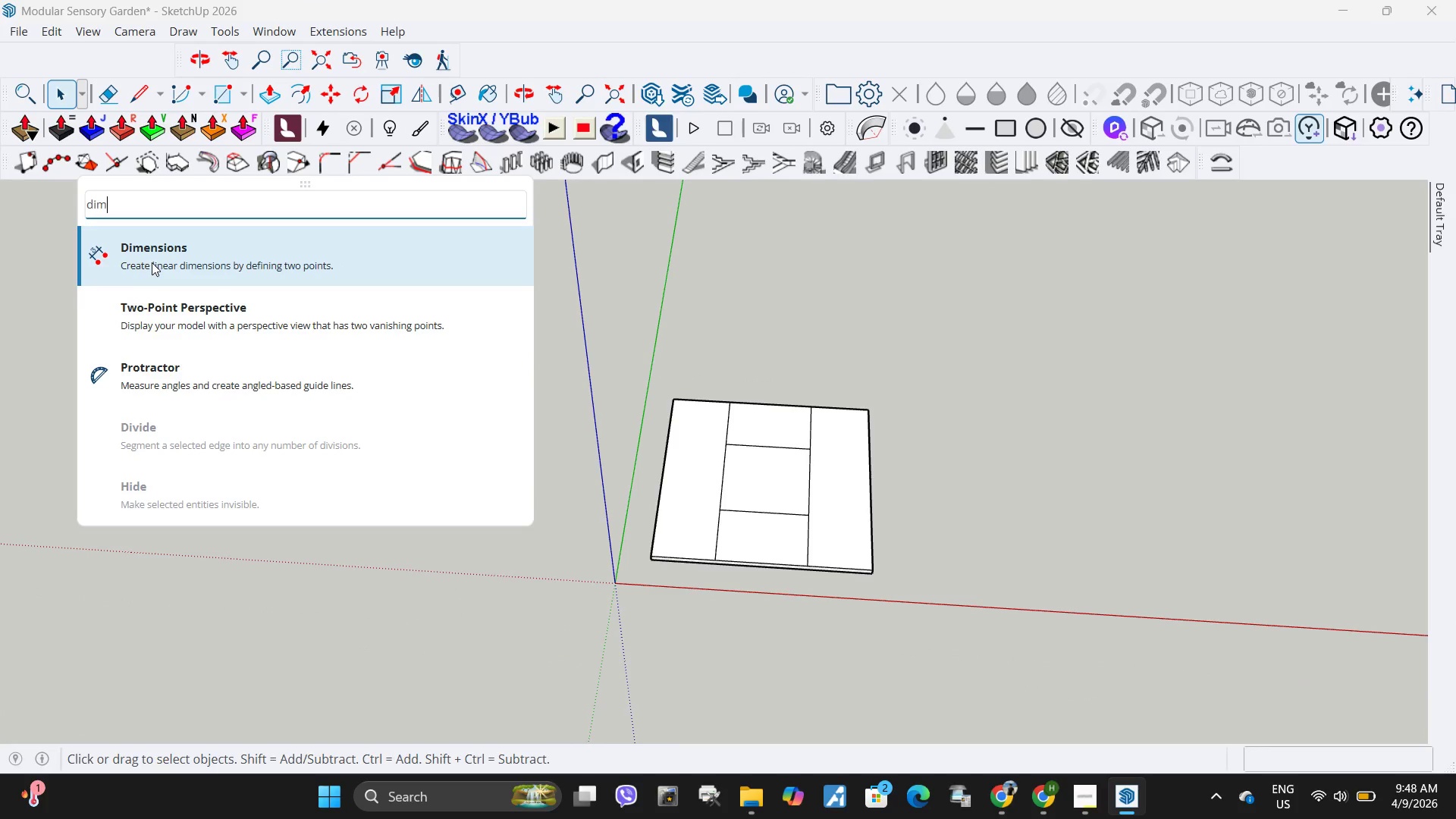 
left_click([152, 262])
 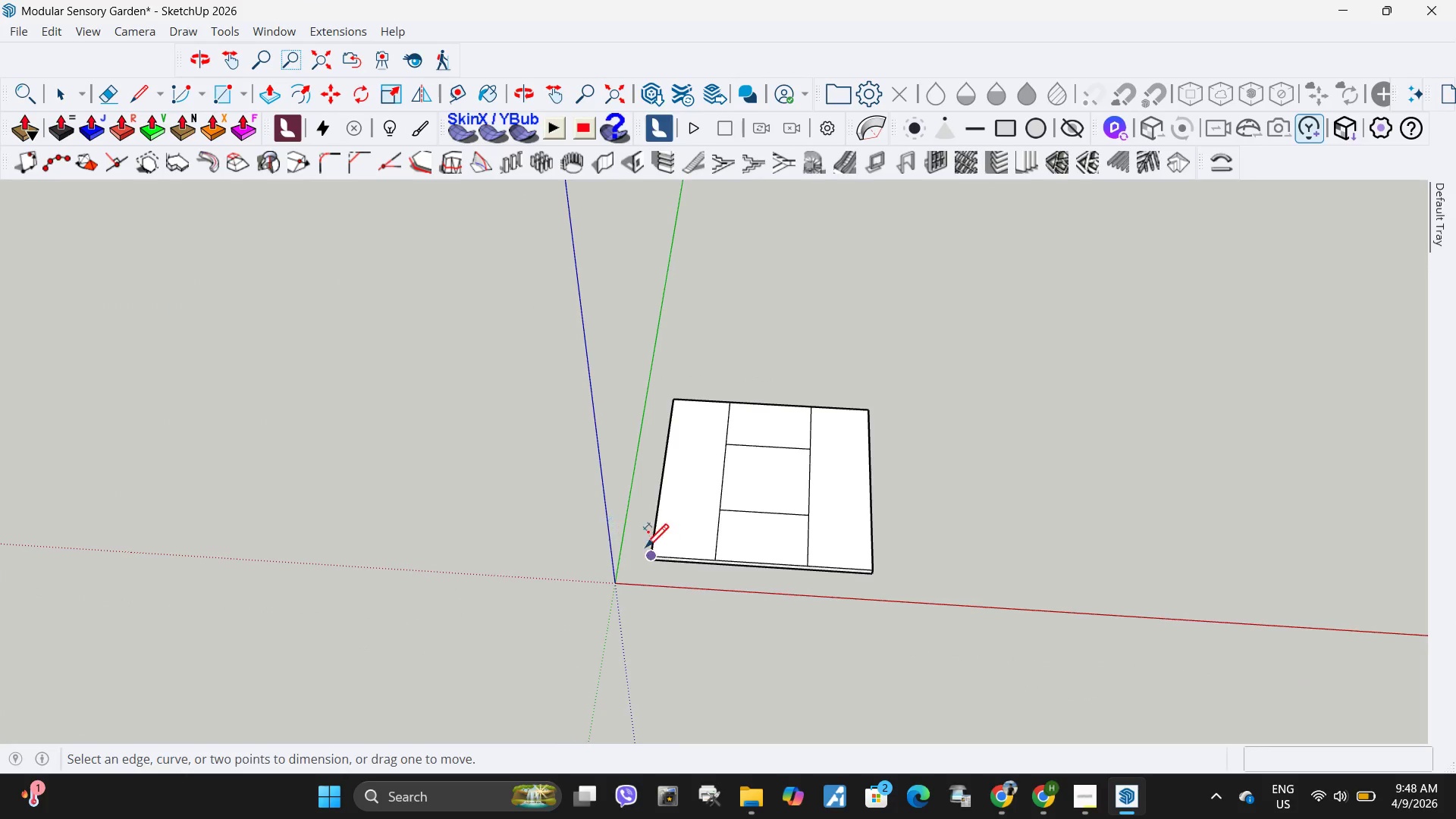 
scroll: coordinate [759, 568], scroll_direction: up, amount: 10.0
 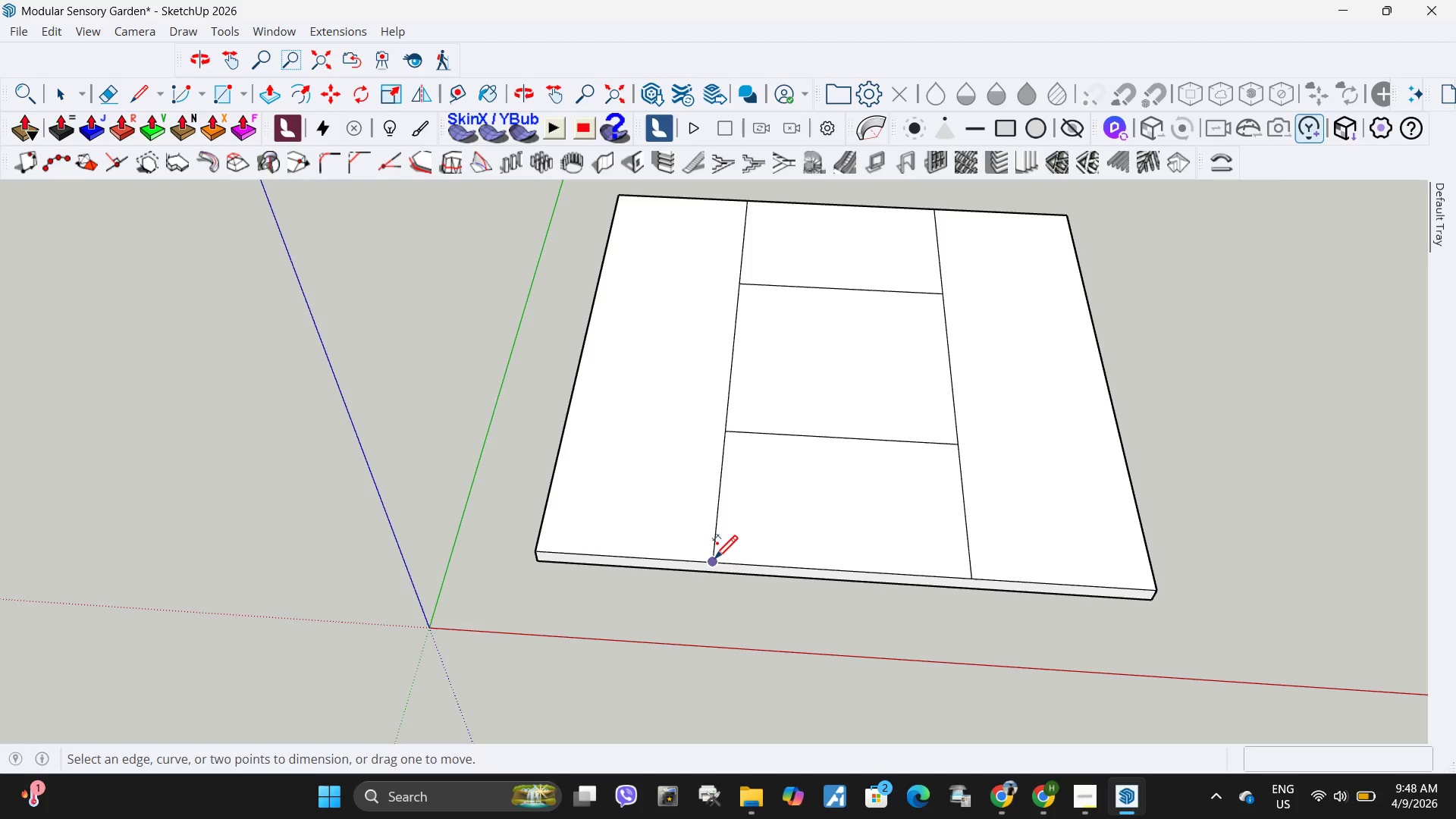 
left_click([714, 561])
 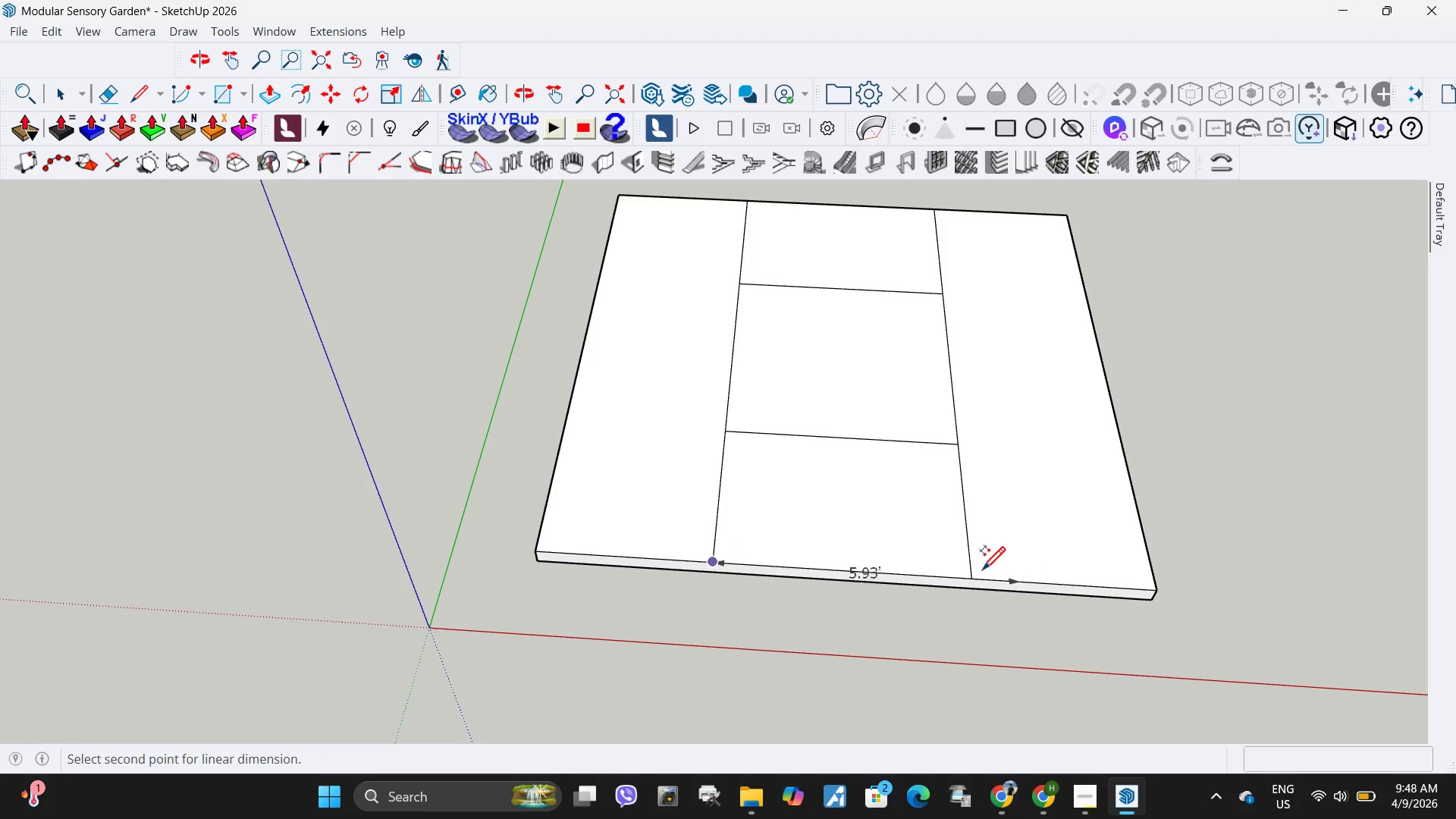 
mouse_move([970, 589])
 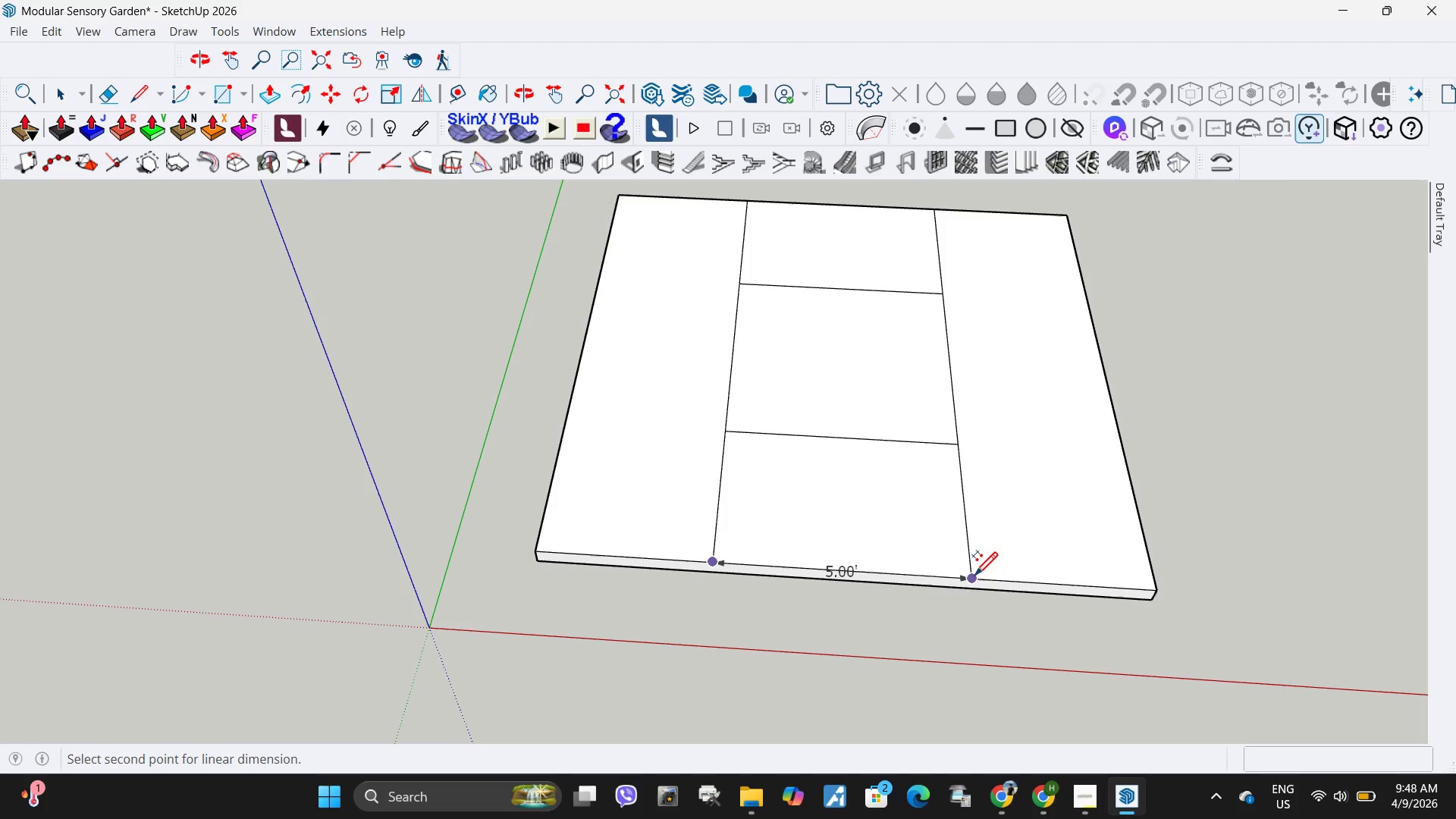 
left_click([969, 642])
 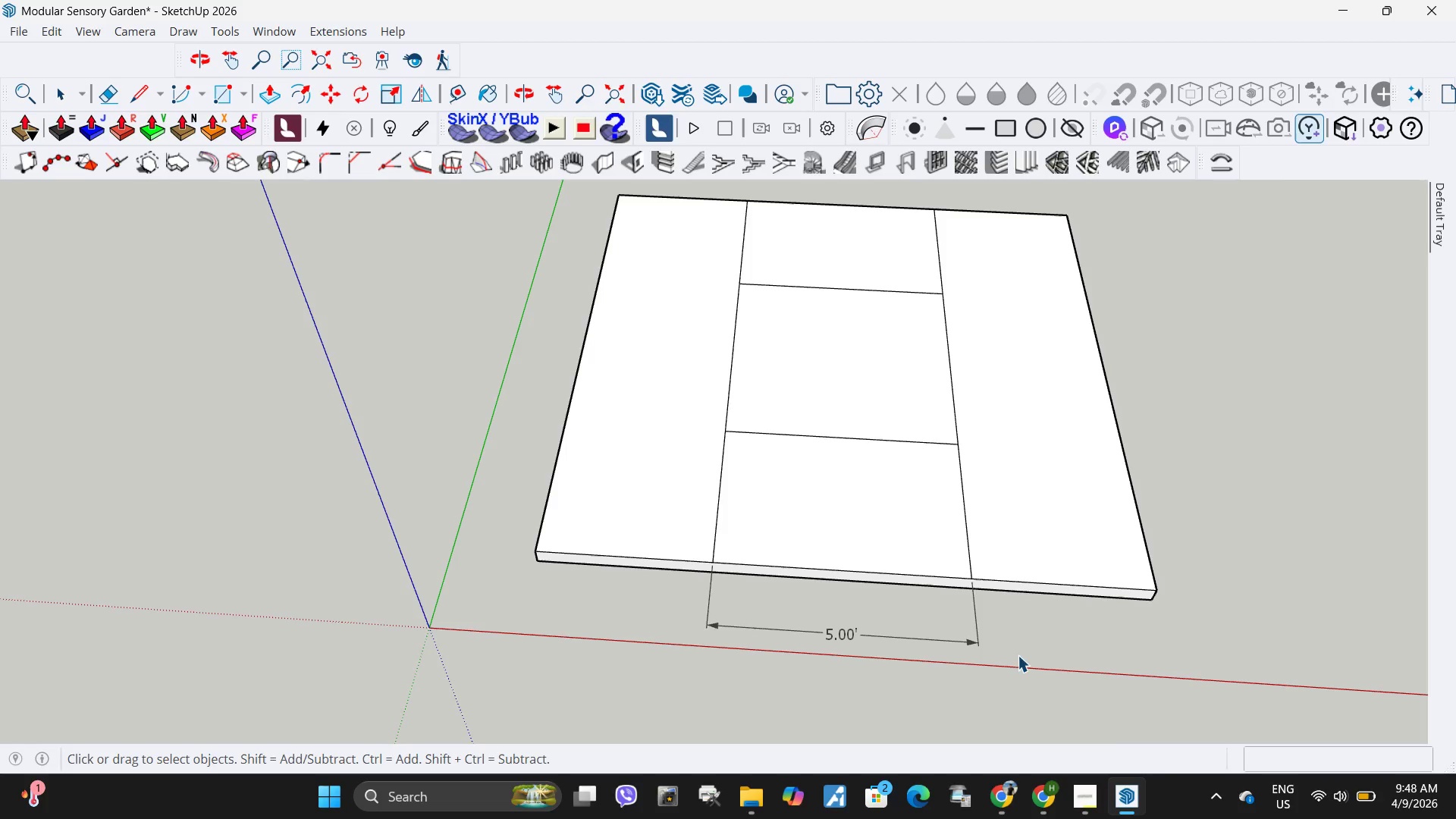 
key(Space)
 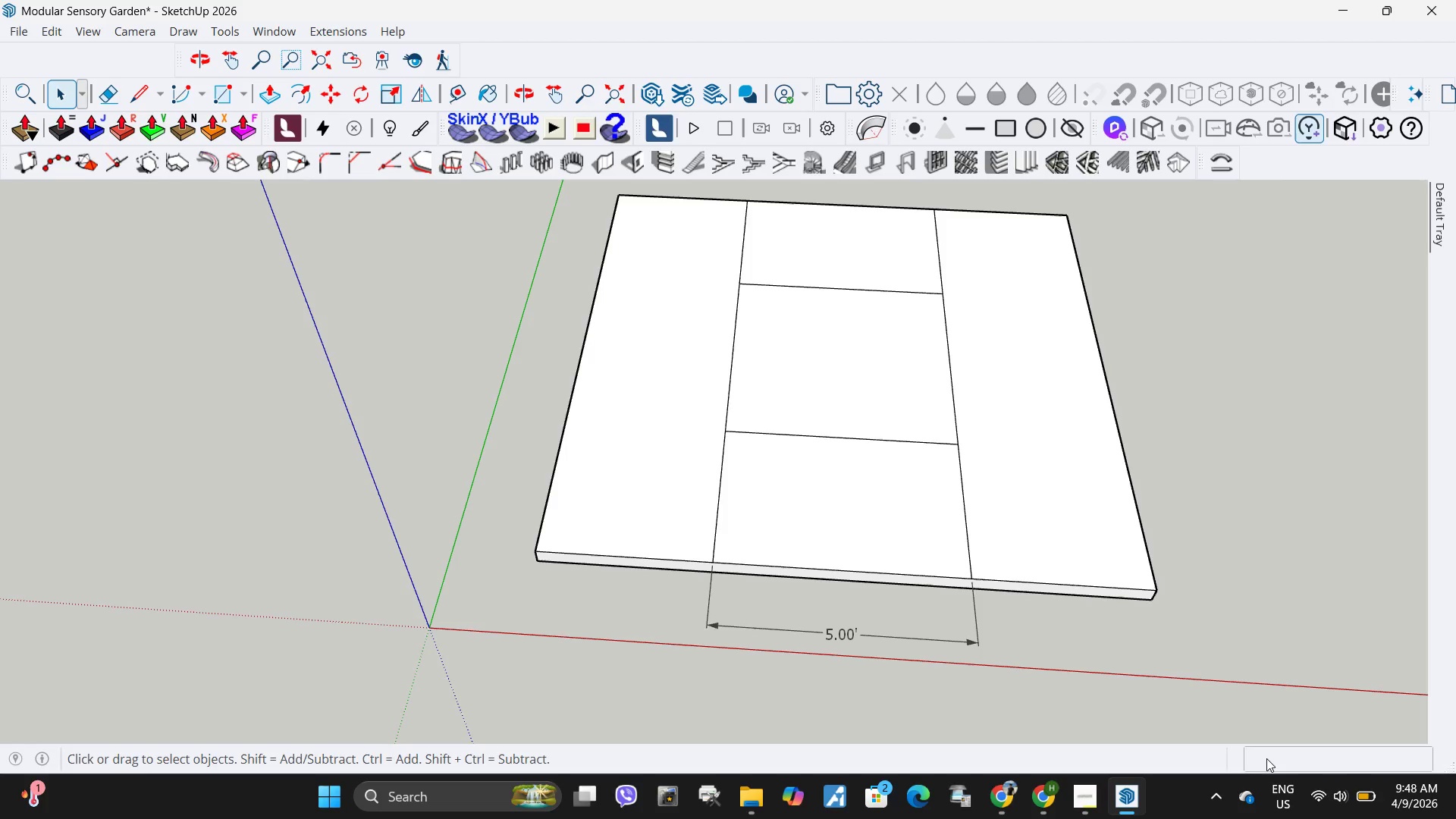 
left_click([1269, 758])
 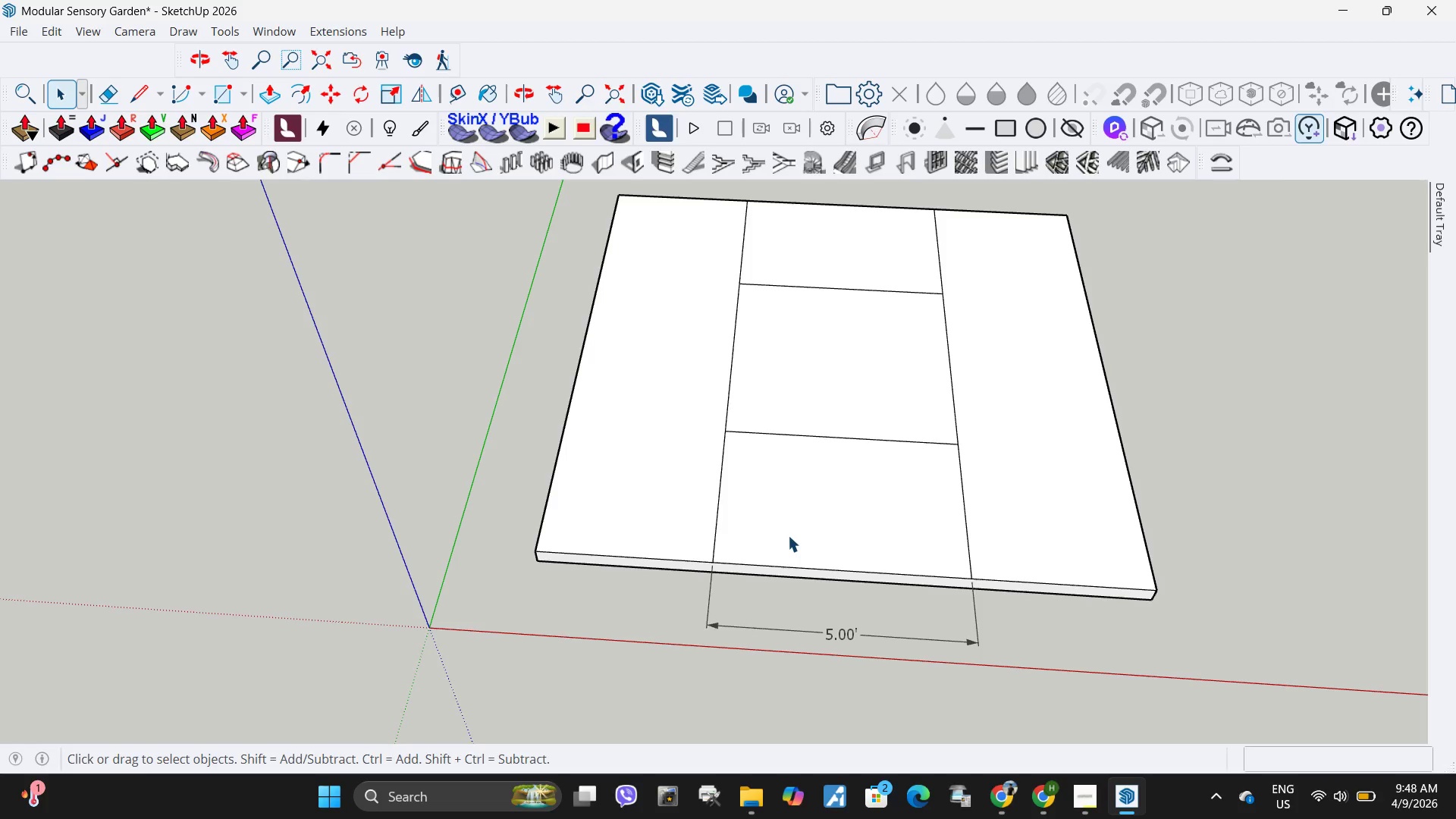 
scroll: coordinate [748, 488], scroll_direction: down, amount: 3.0
 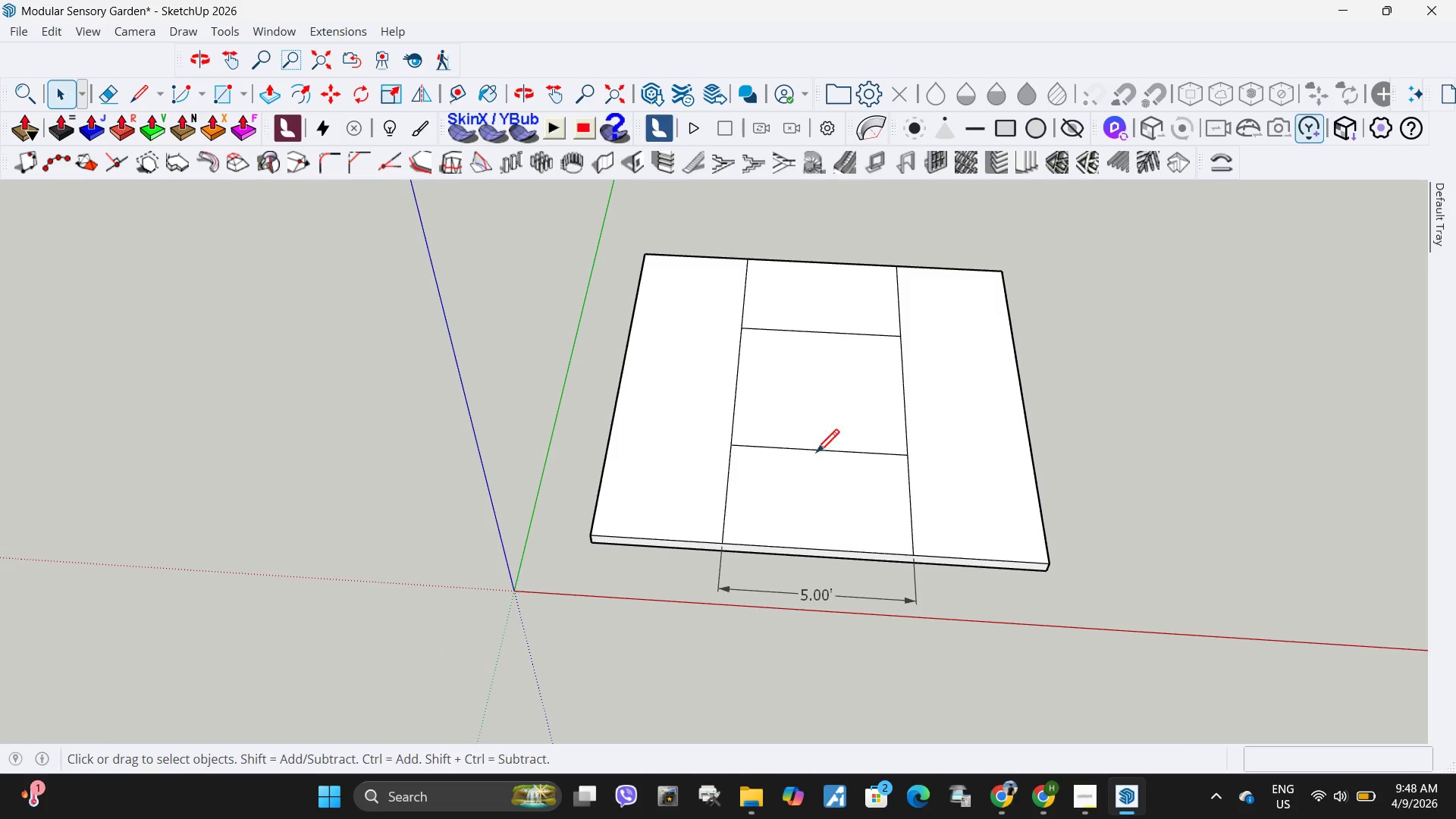 
key(L)
 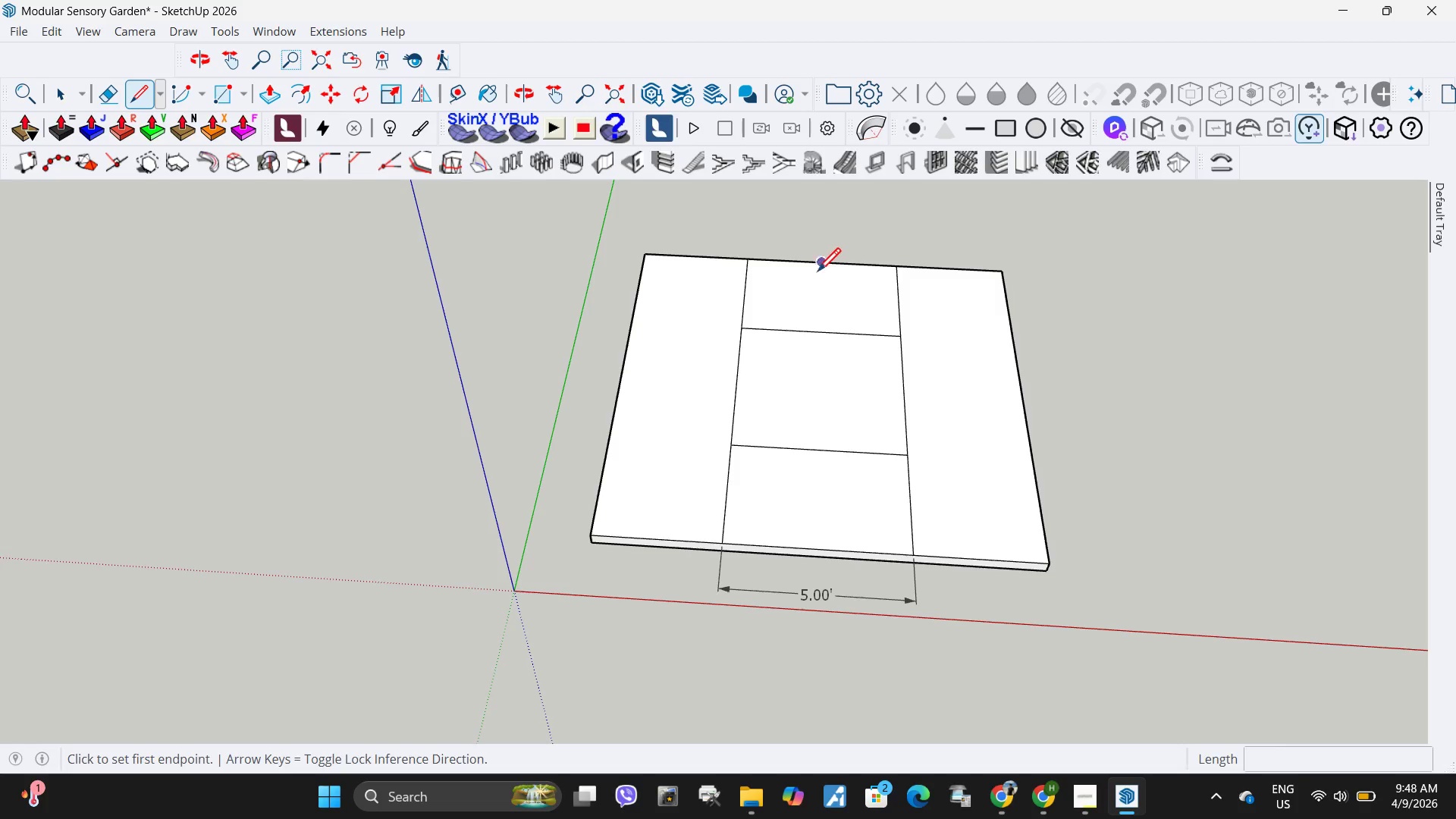 
key(Space)
 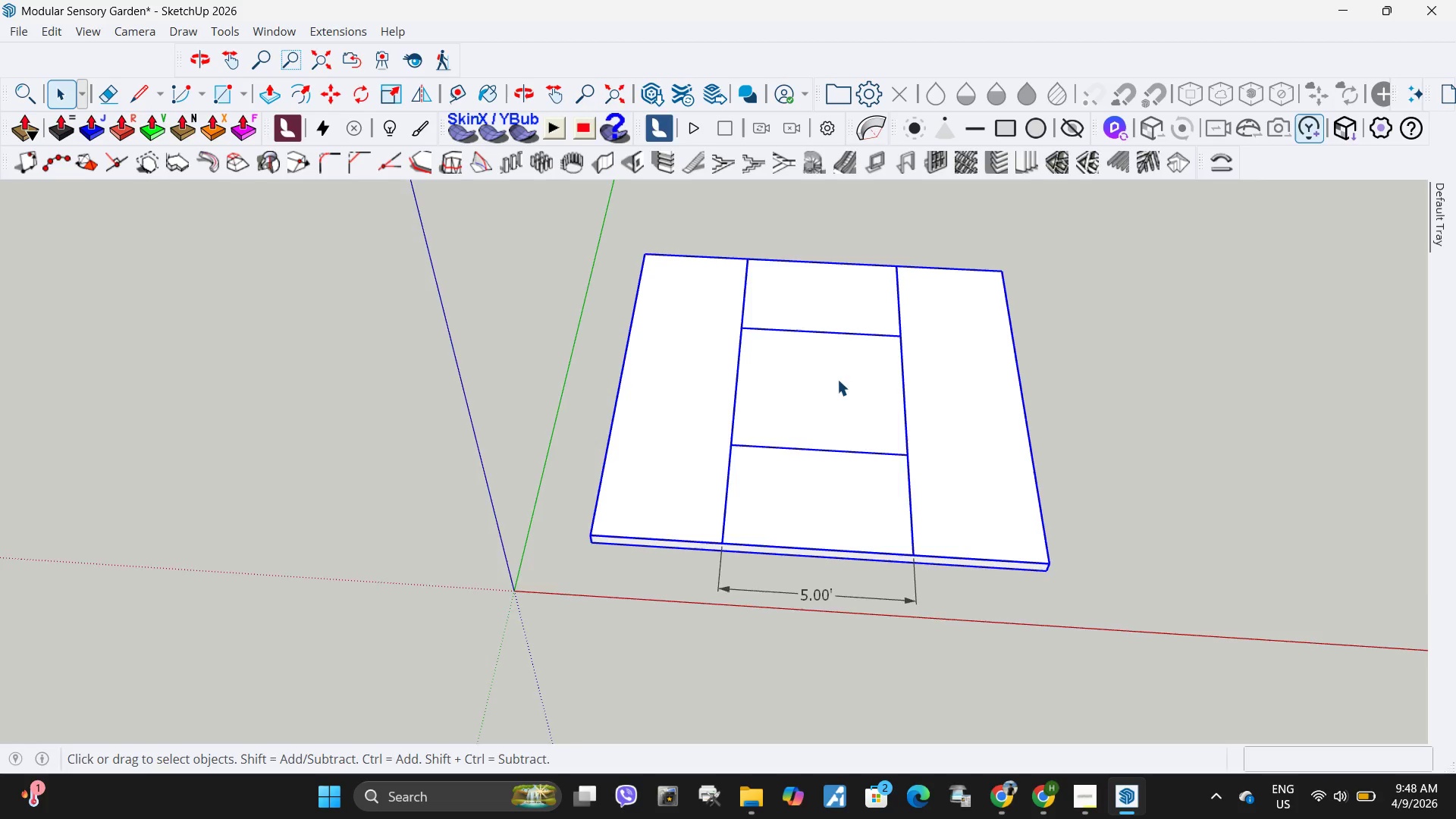 
double_click([837, 379])
 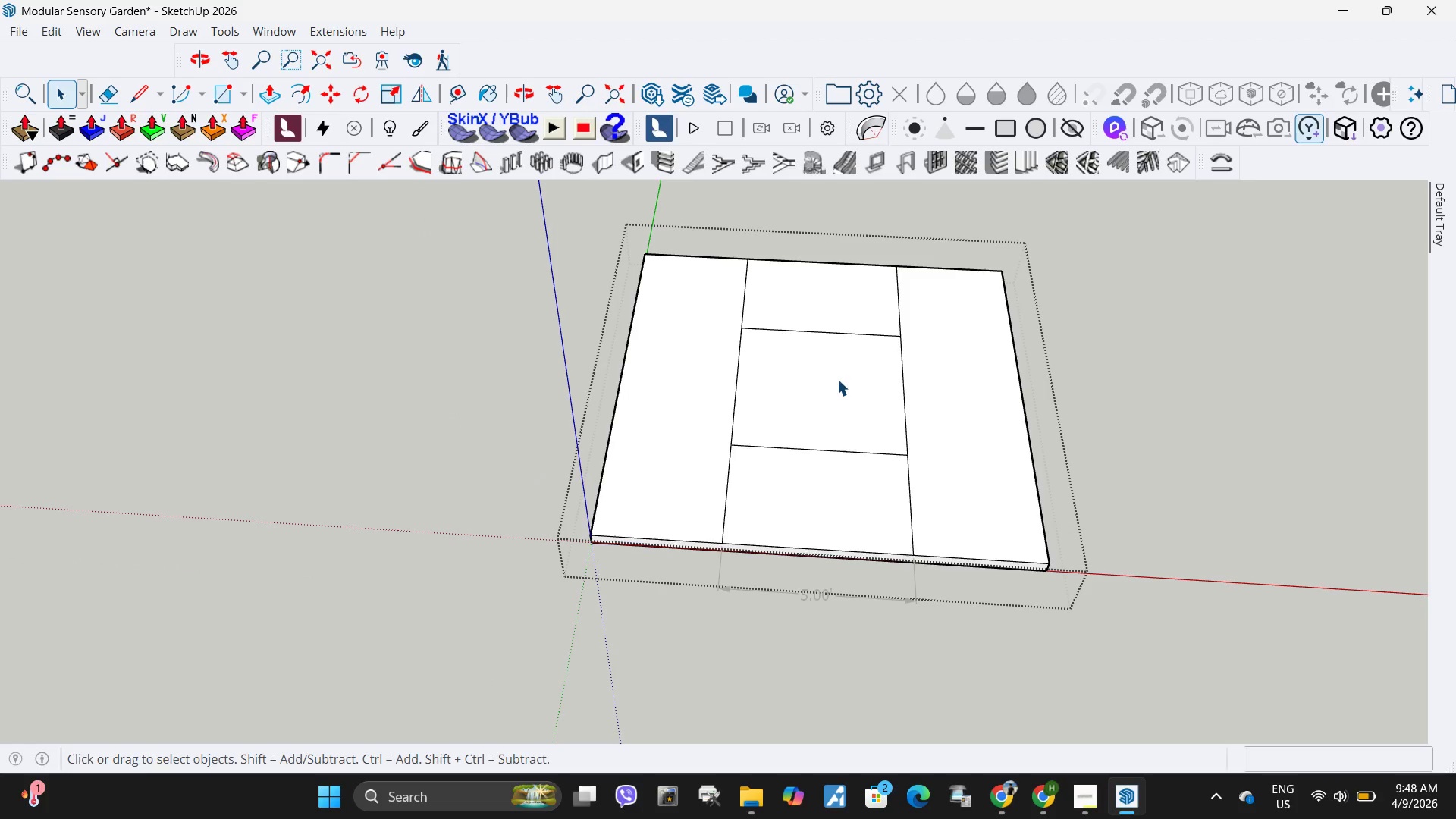 
triple_click([837, 379])
 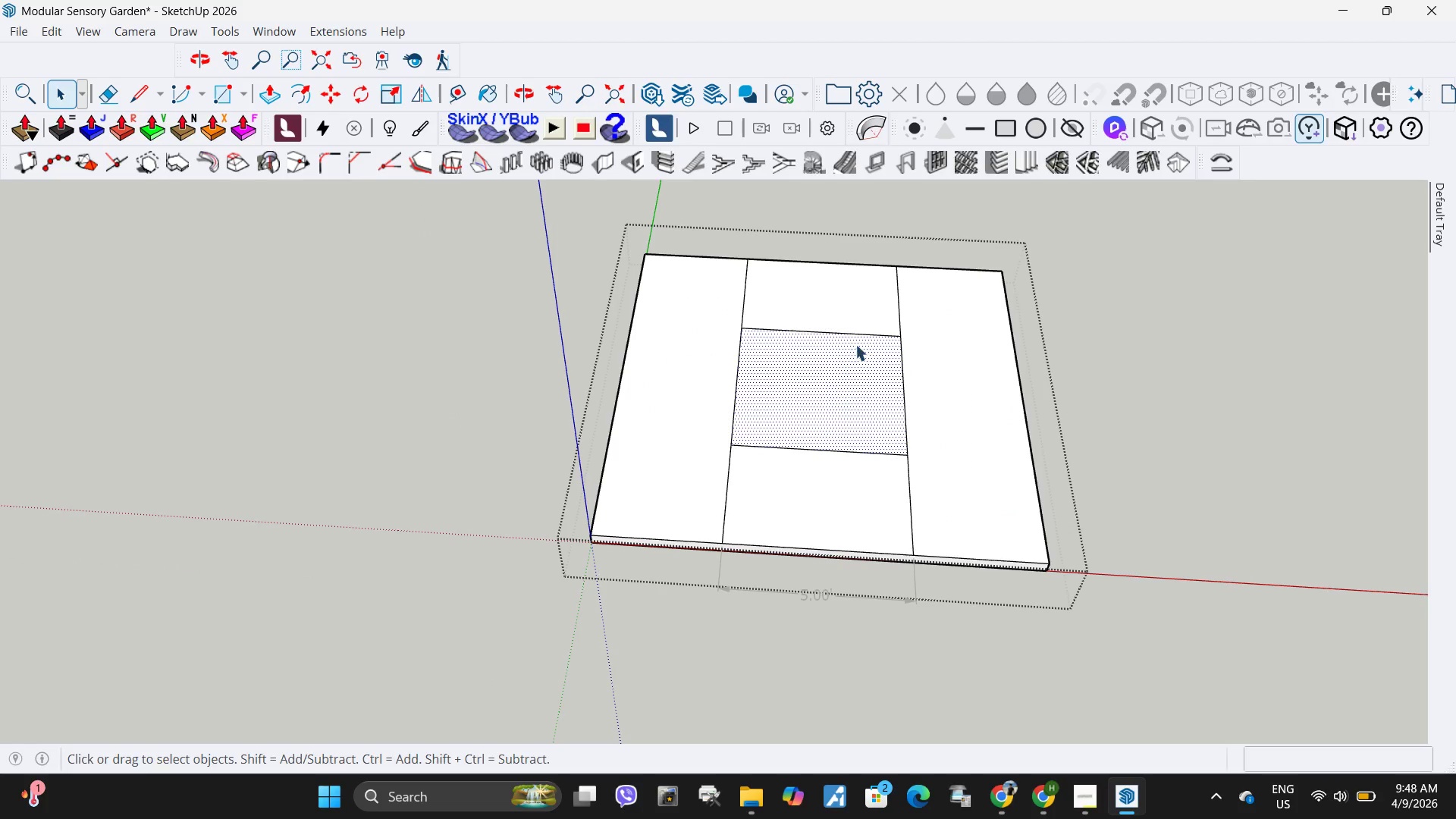 
key(L)
 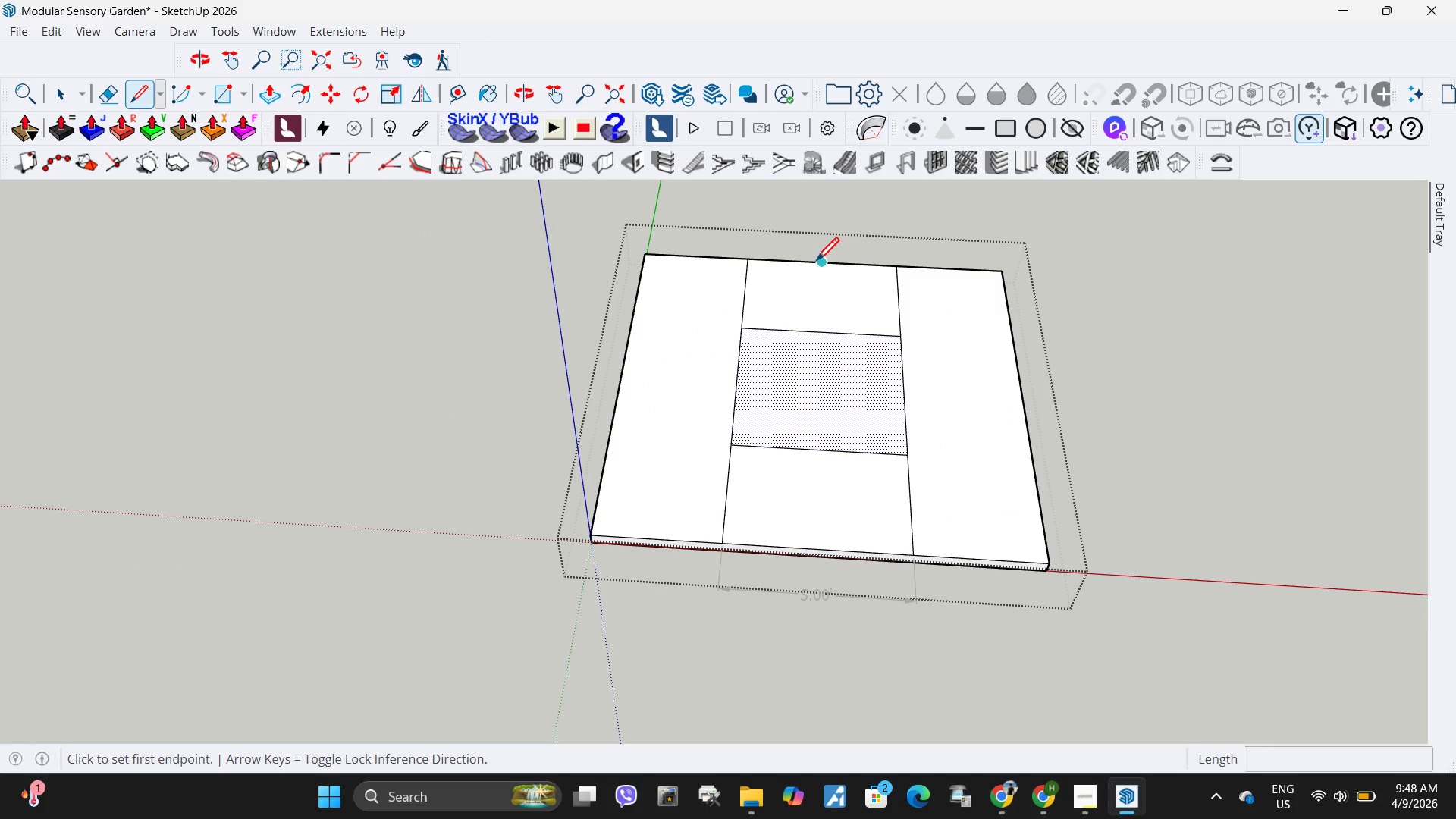 
left_click([816, 263])
 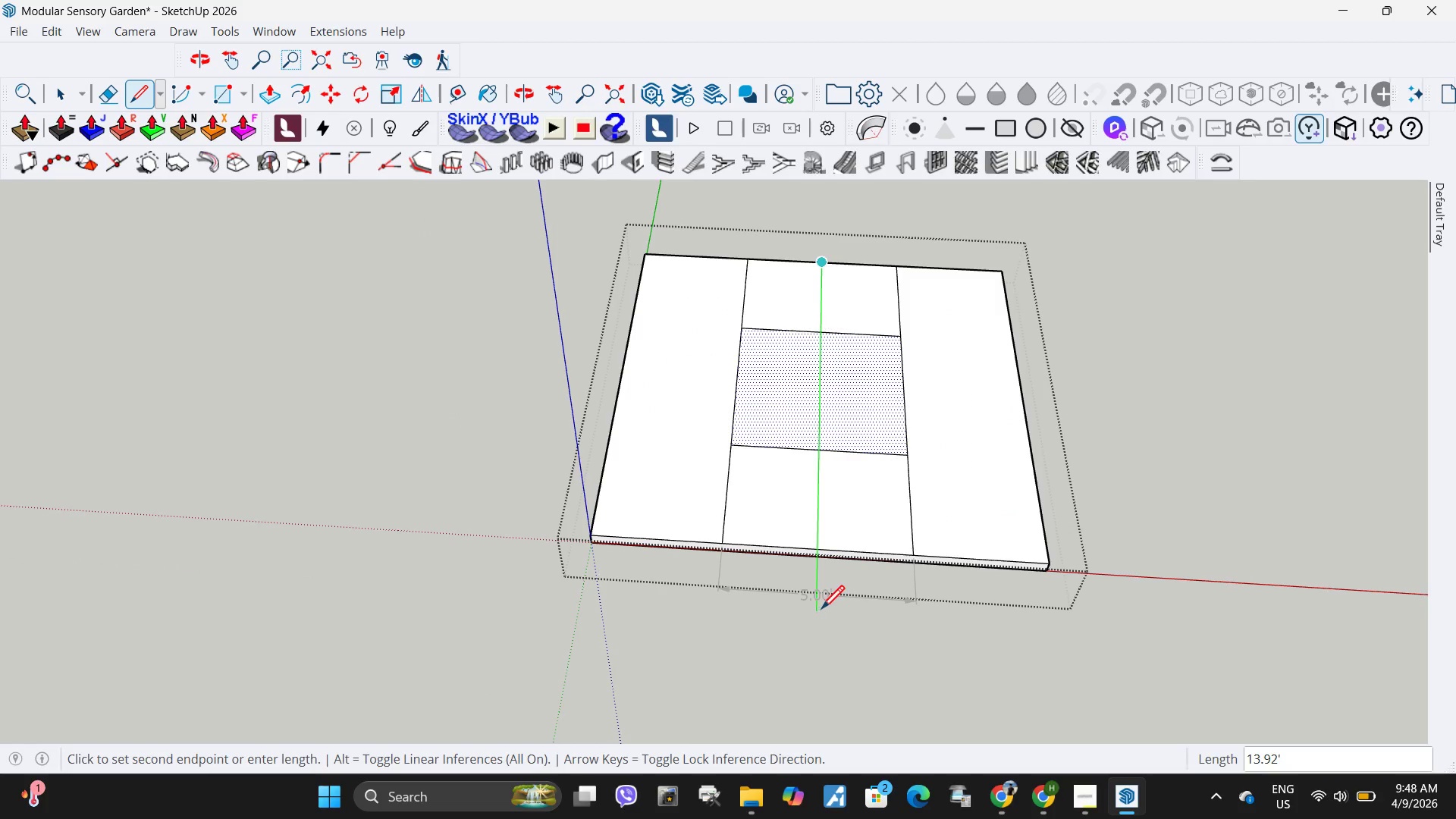 
left_click([821, 611])
 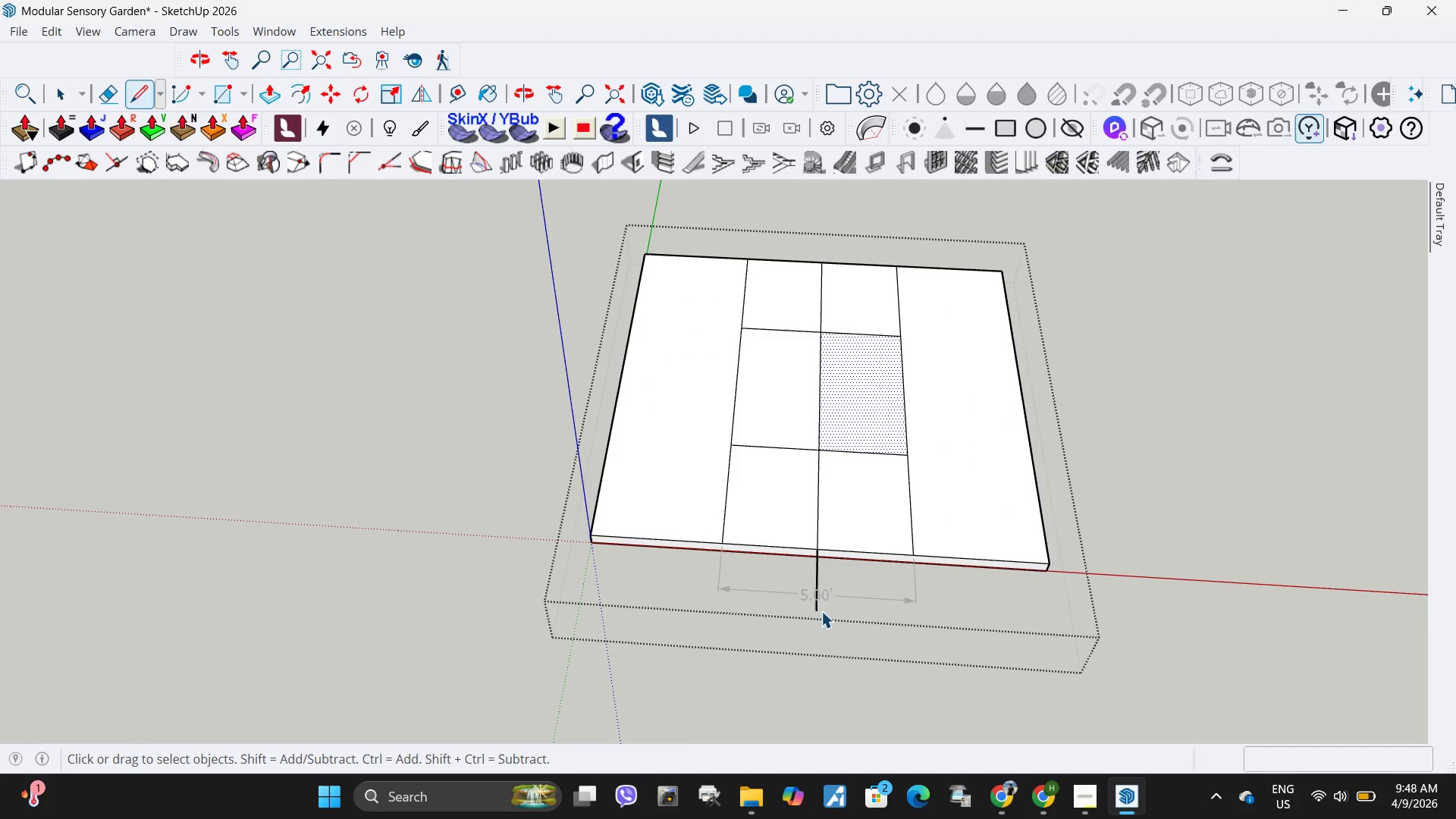 
key(Space)
 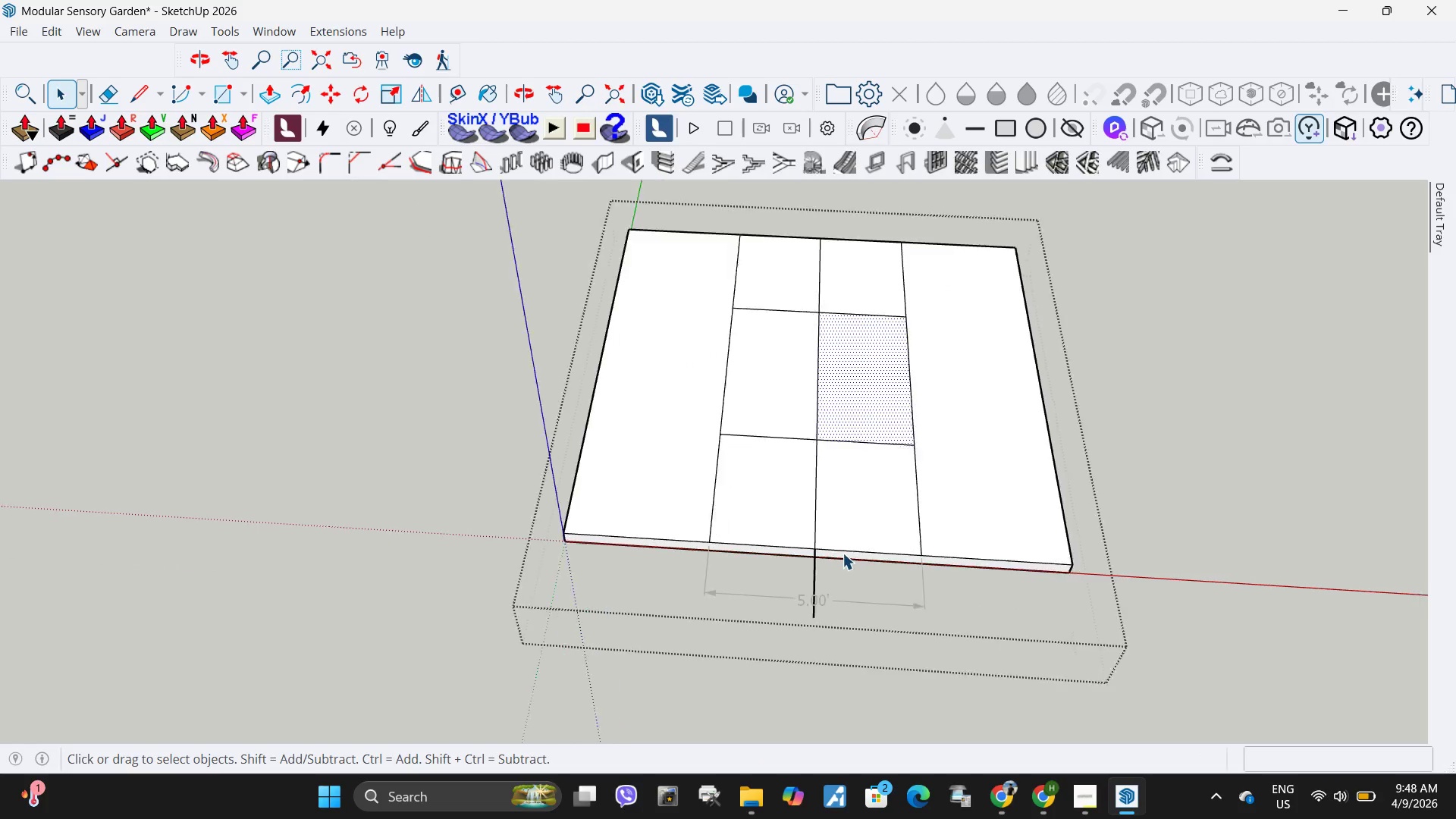 
scroll: coordinate [846, 548], scroll_direction: up, amount: 4.0
 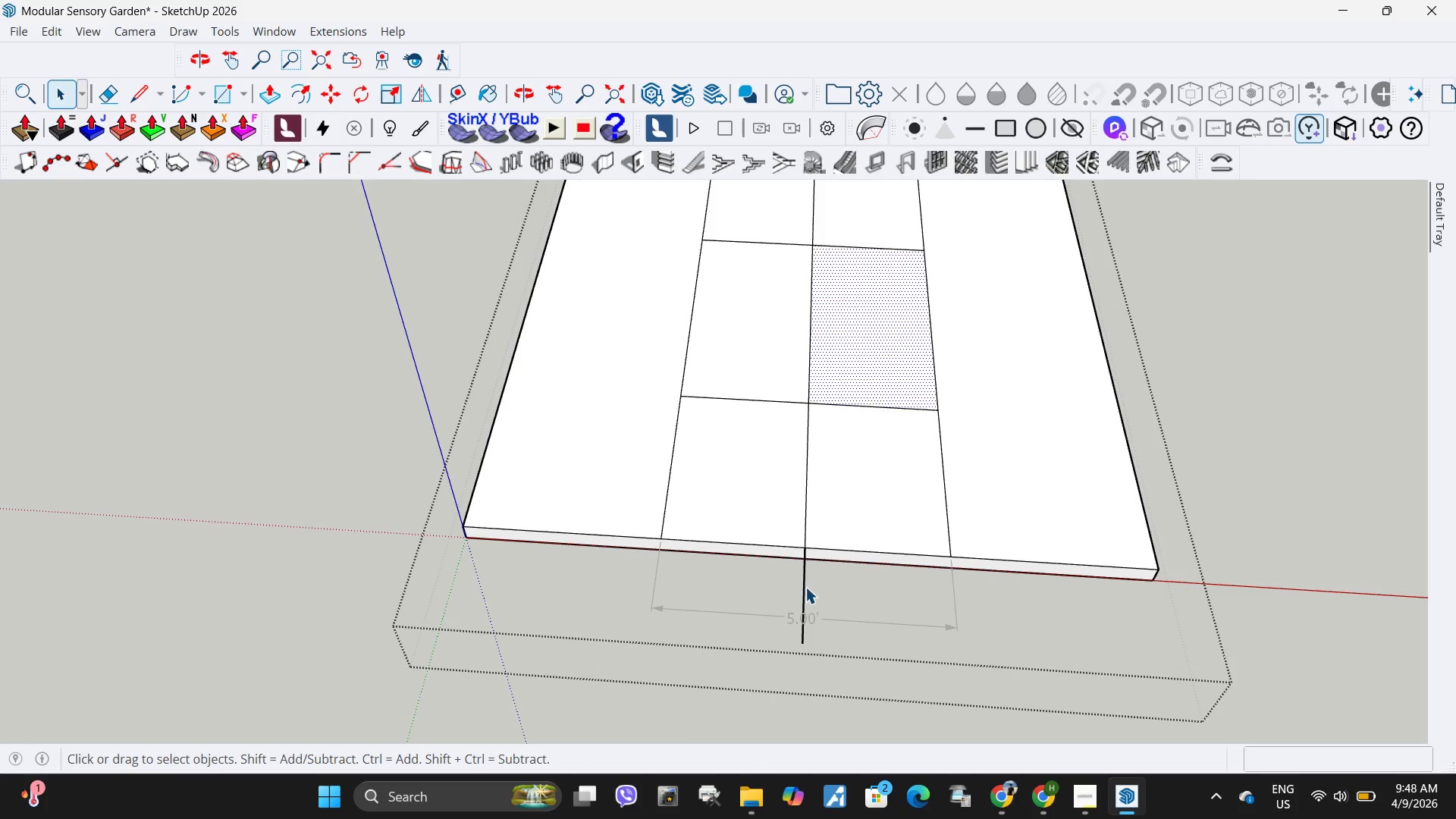 
left_click([803, 587])
 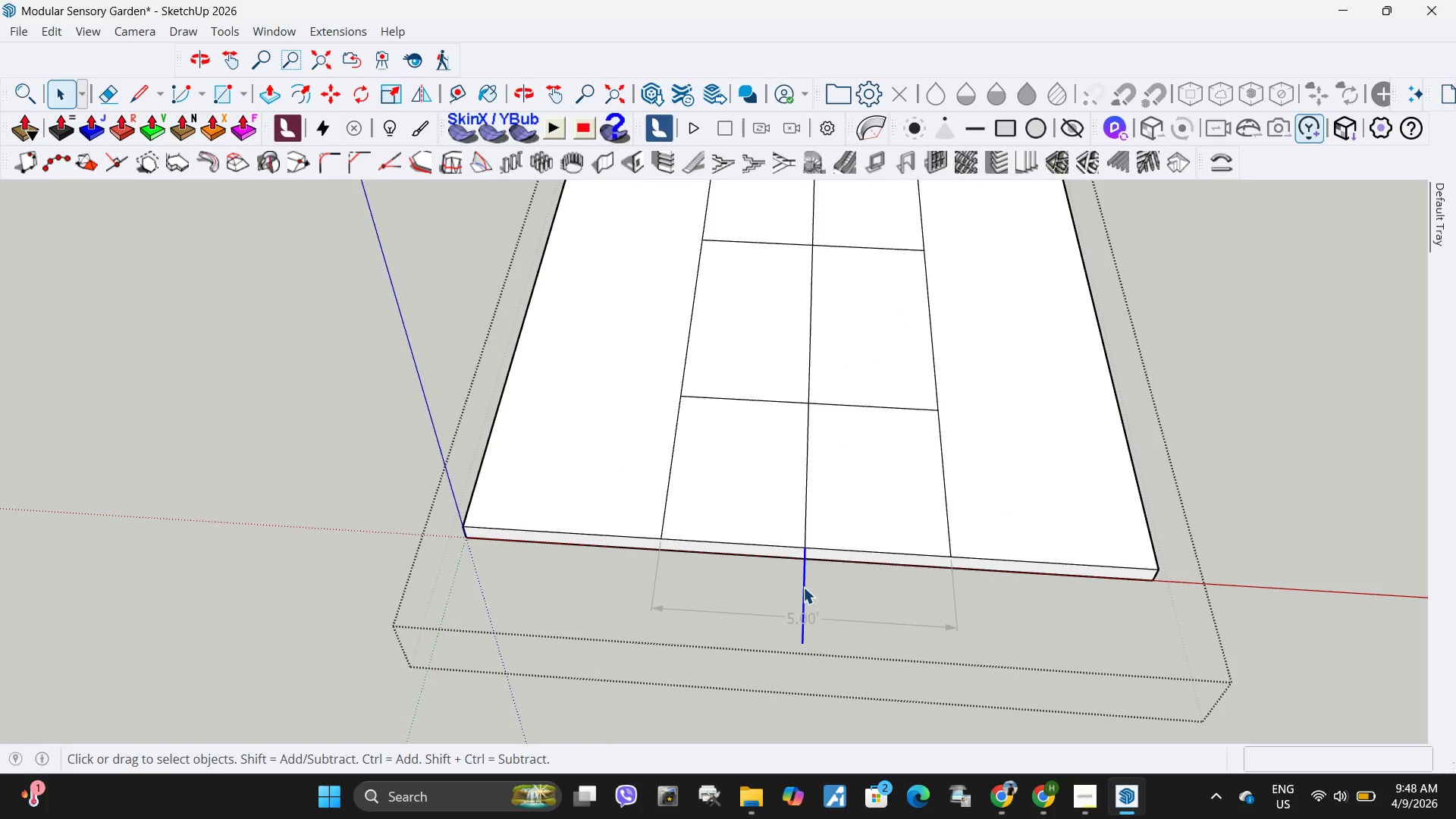 
key(Delete)
 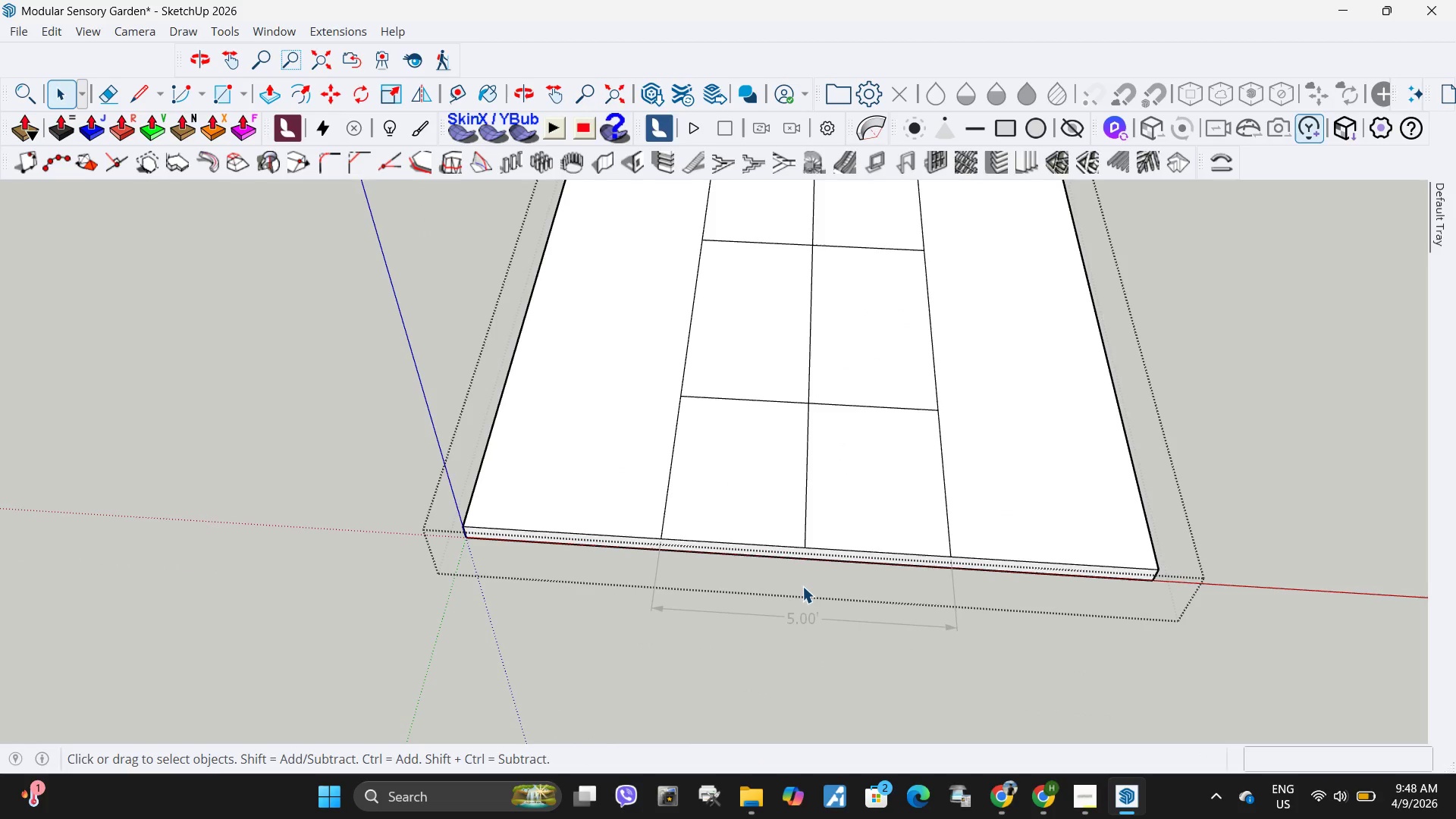 
key(2)
 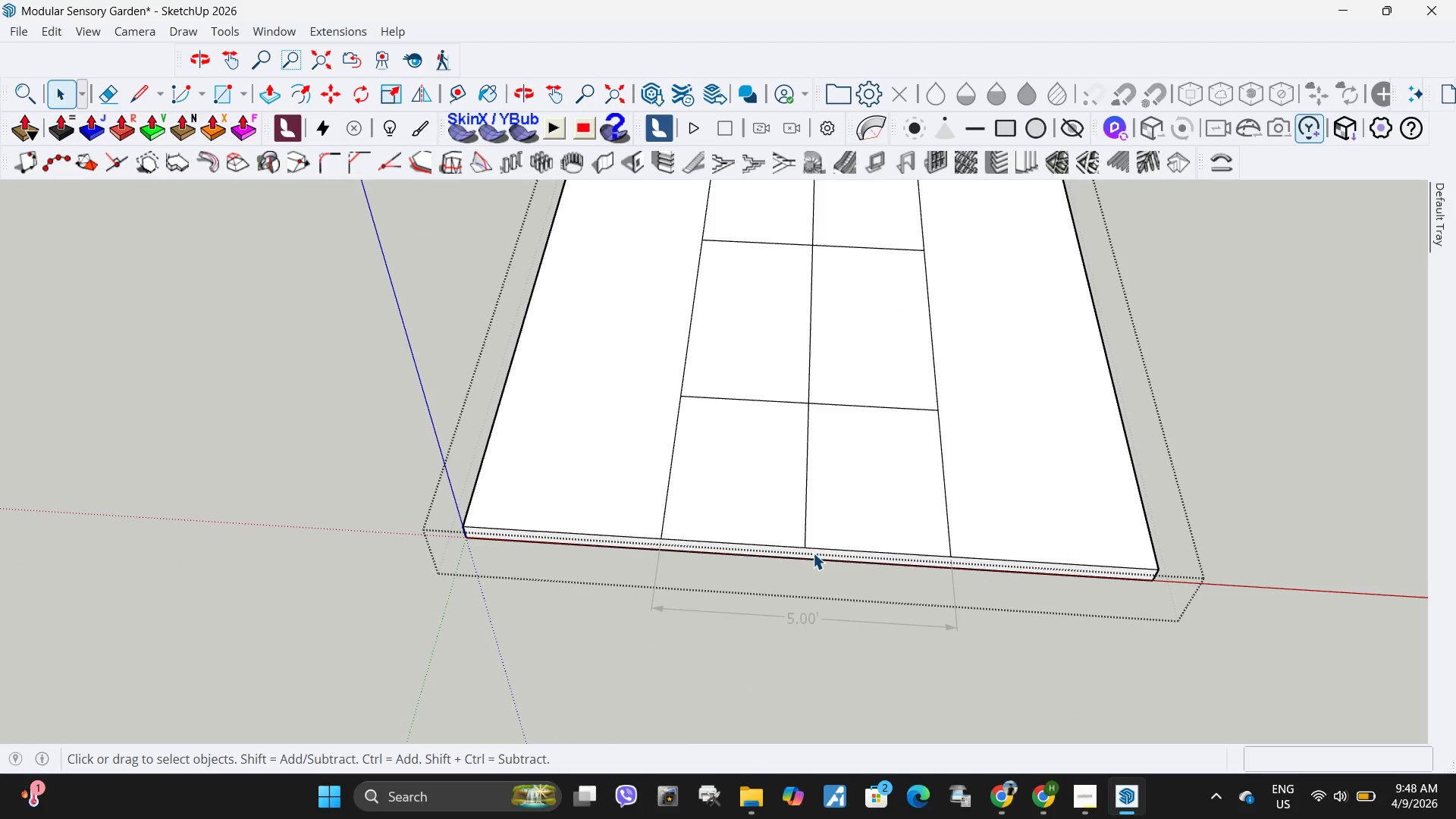 
key(L)
 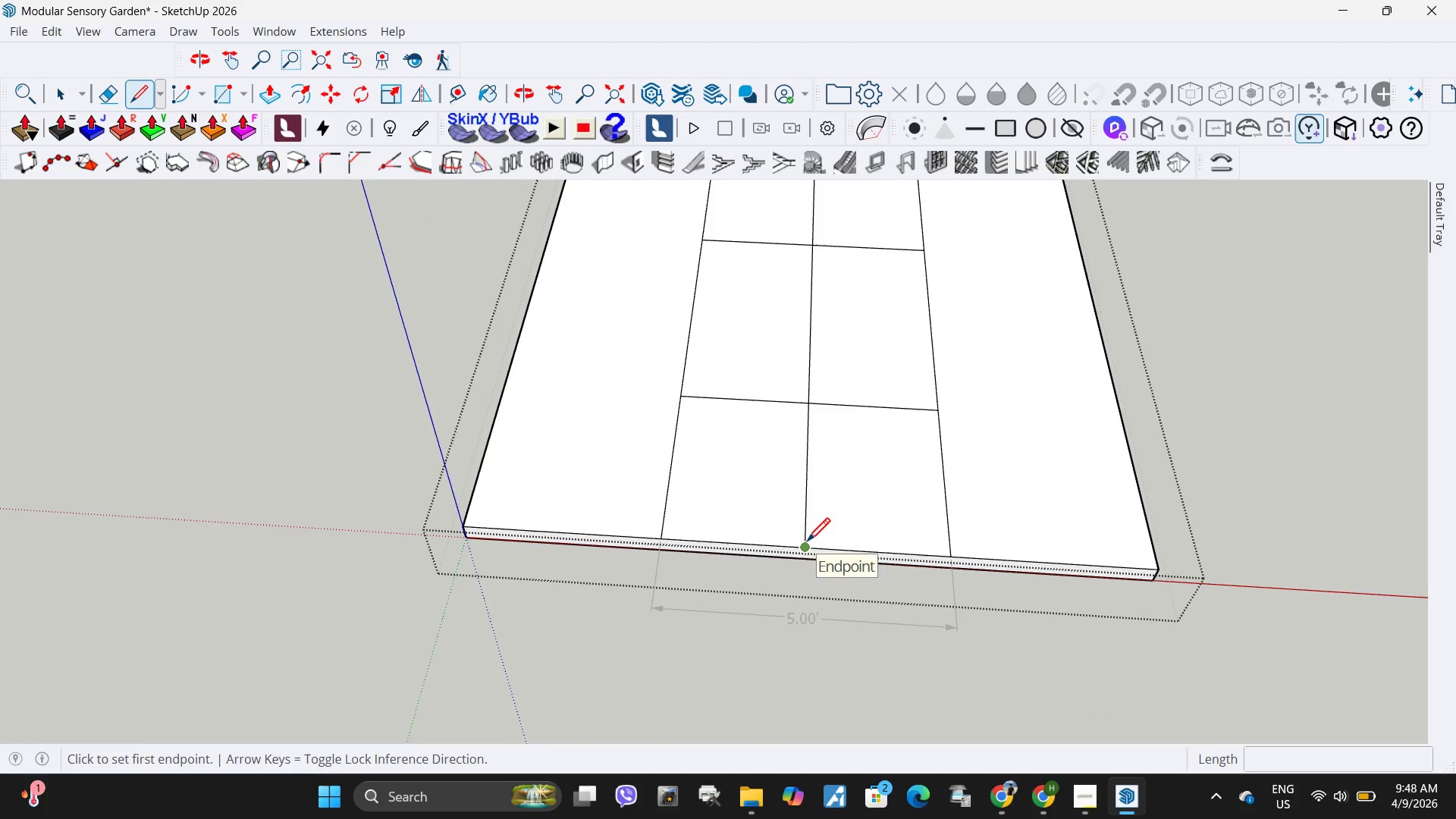 
left_click([807, 544])
 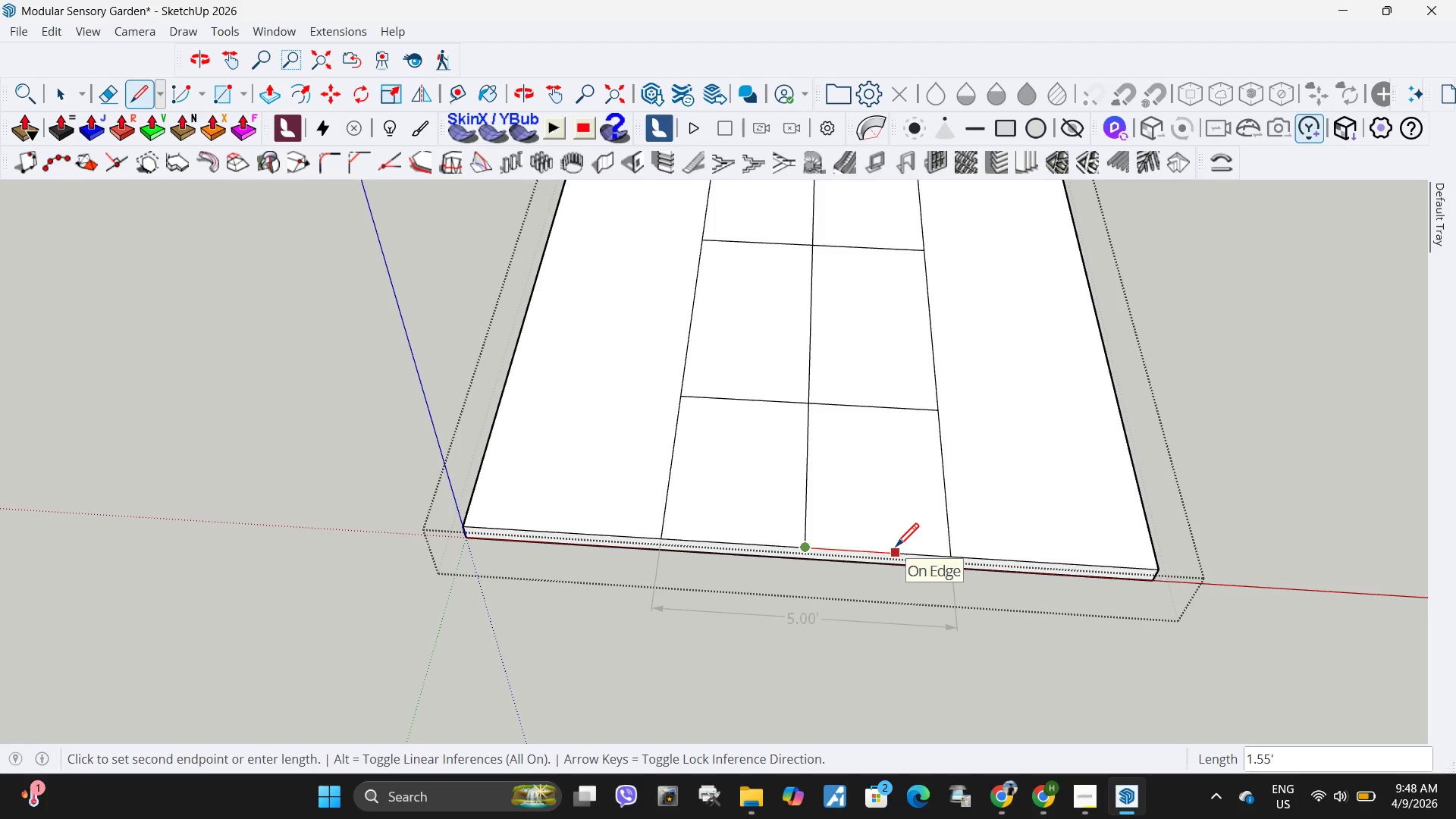 
hold_key(key=2, duration=0.31)
 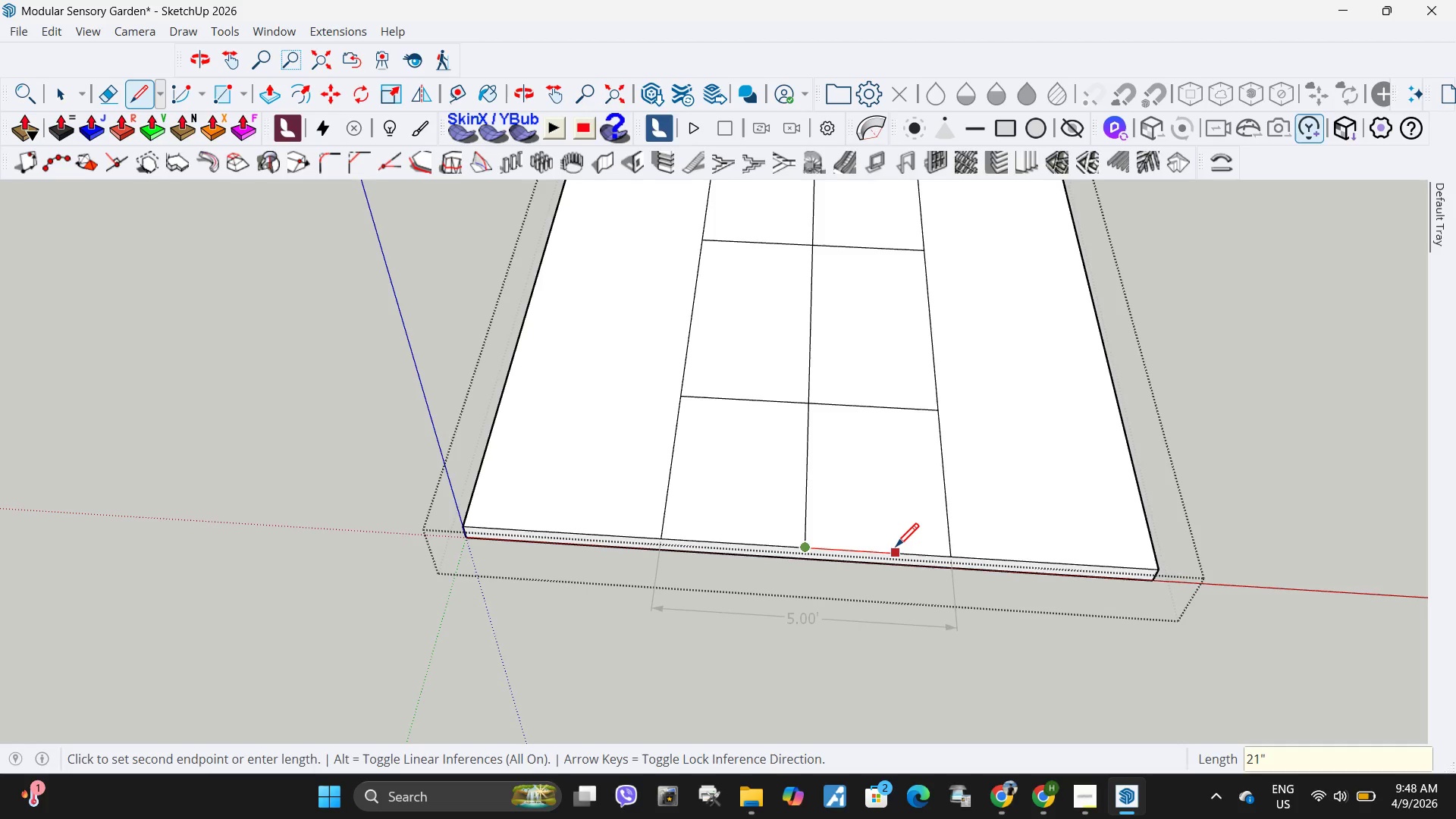 
key(1)
 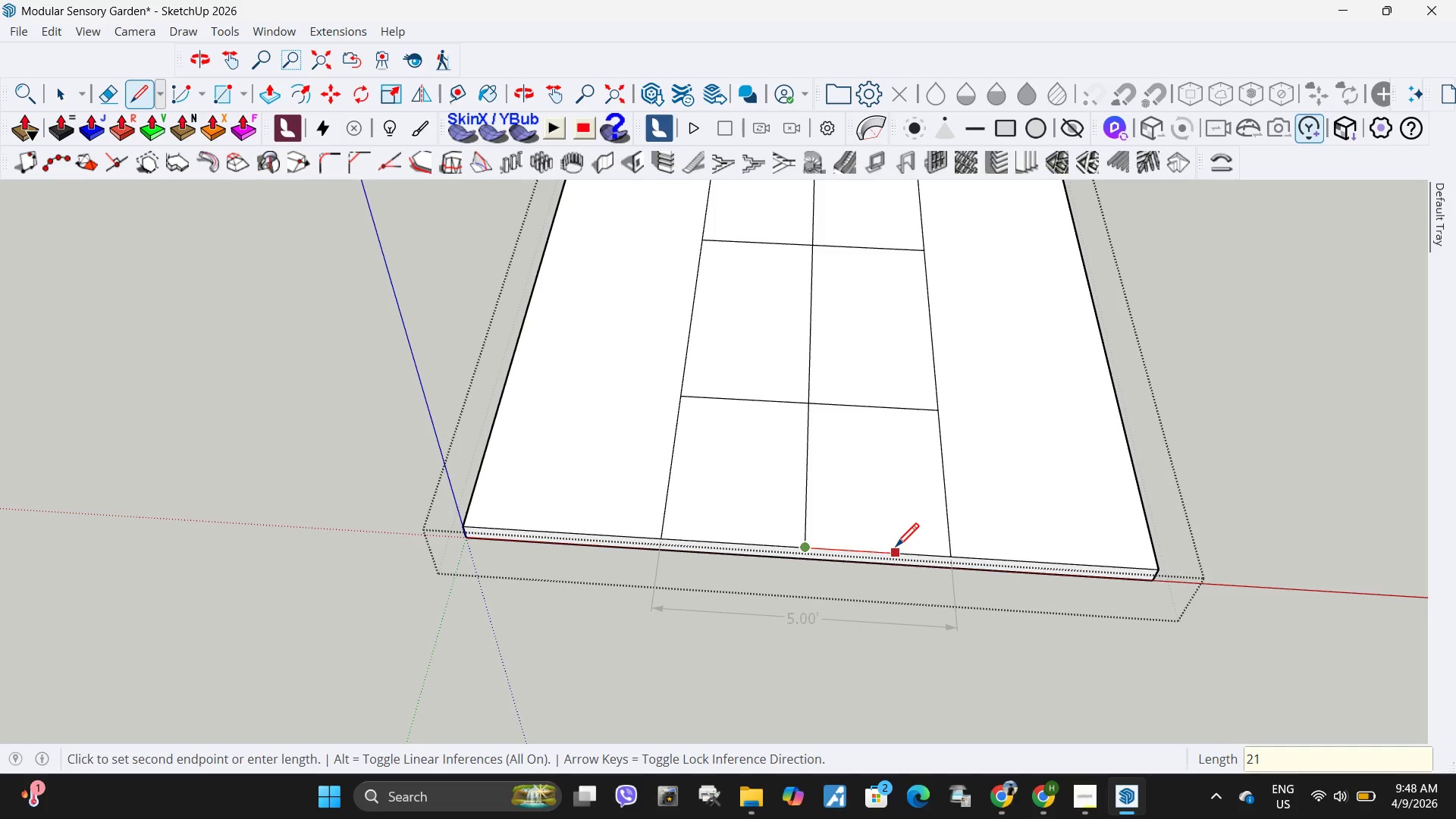 
key(Shift+ShiftRight)
 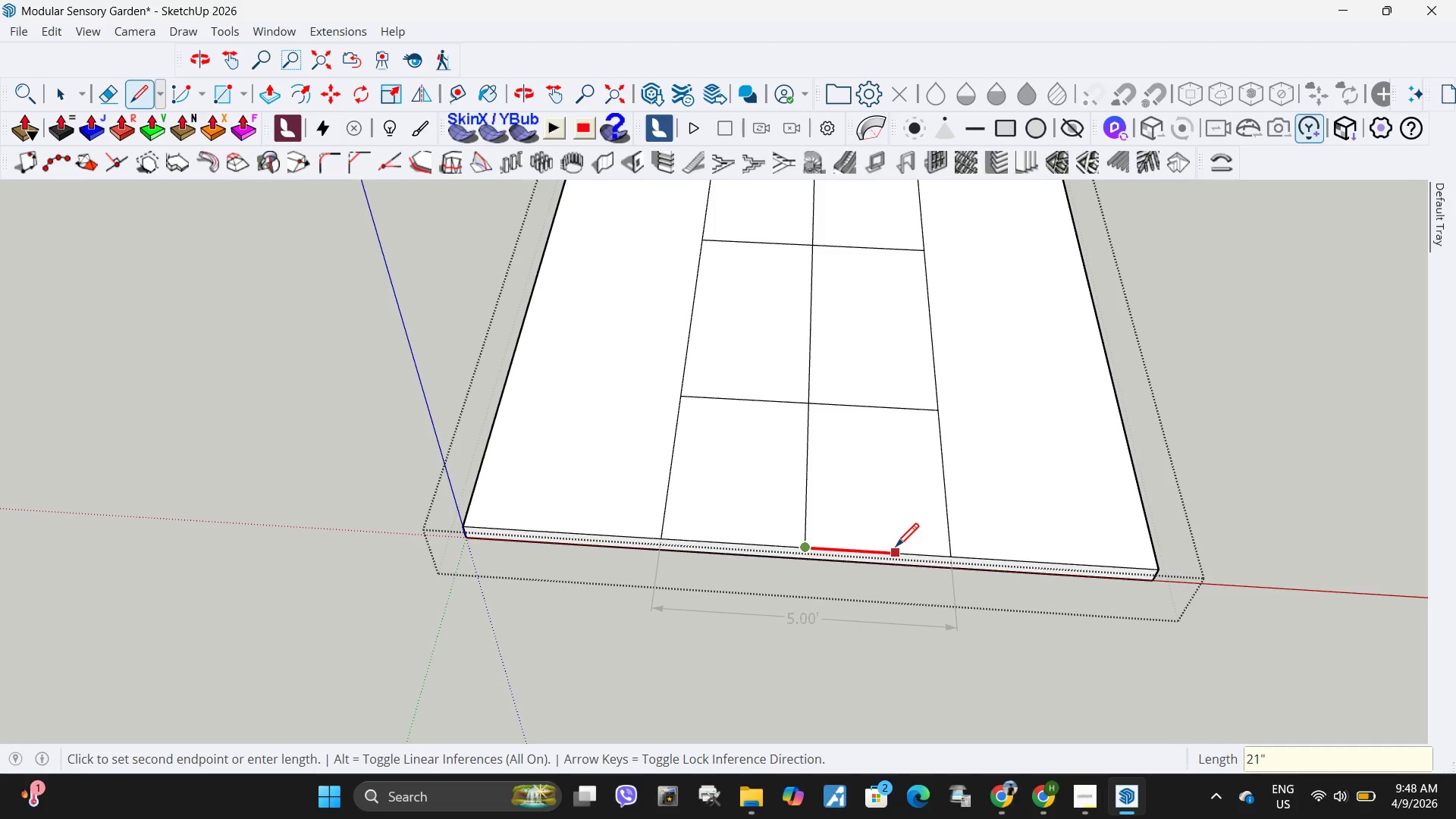 
key(Shift+Quote)
 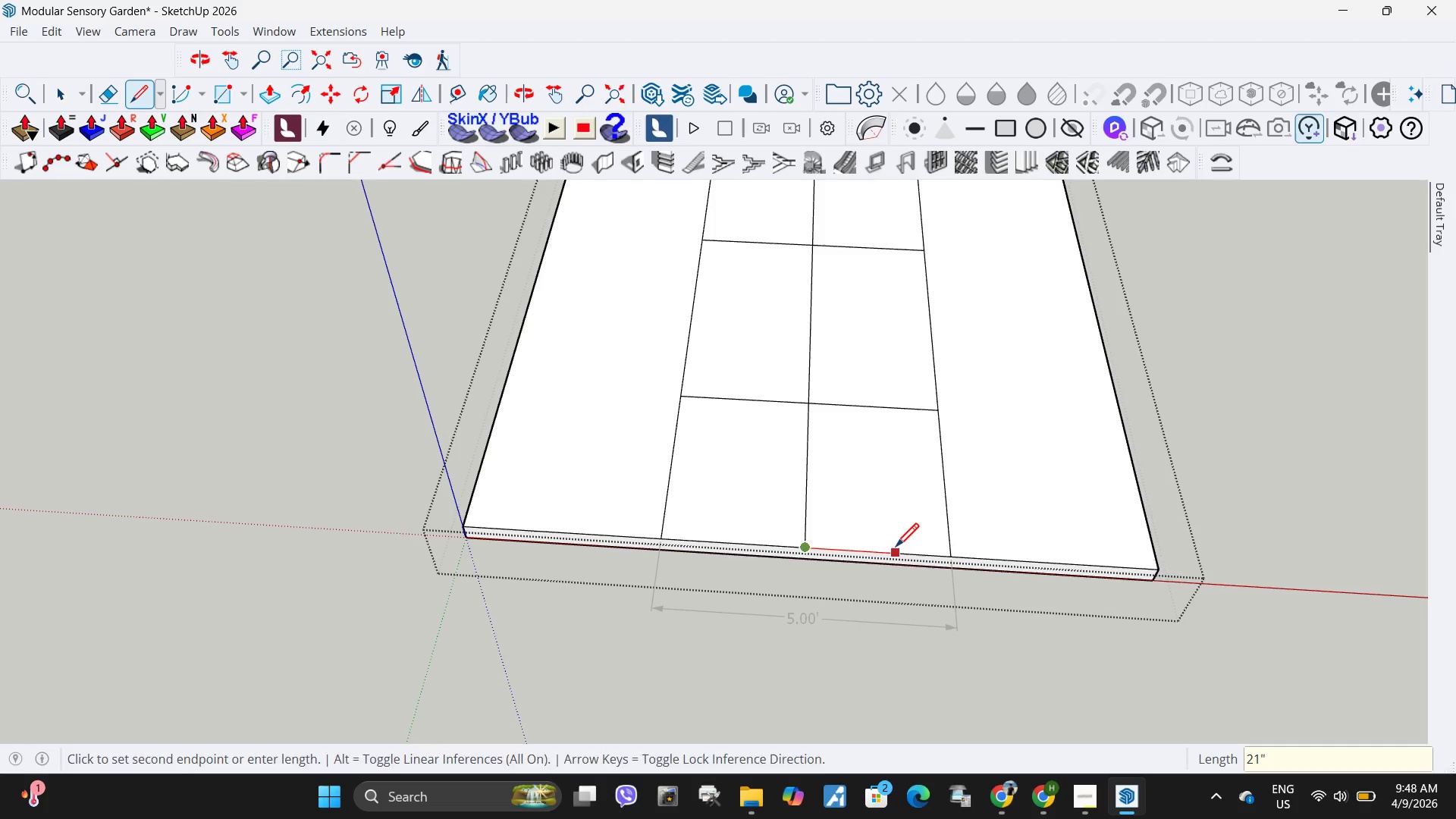 
key(Enter)
 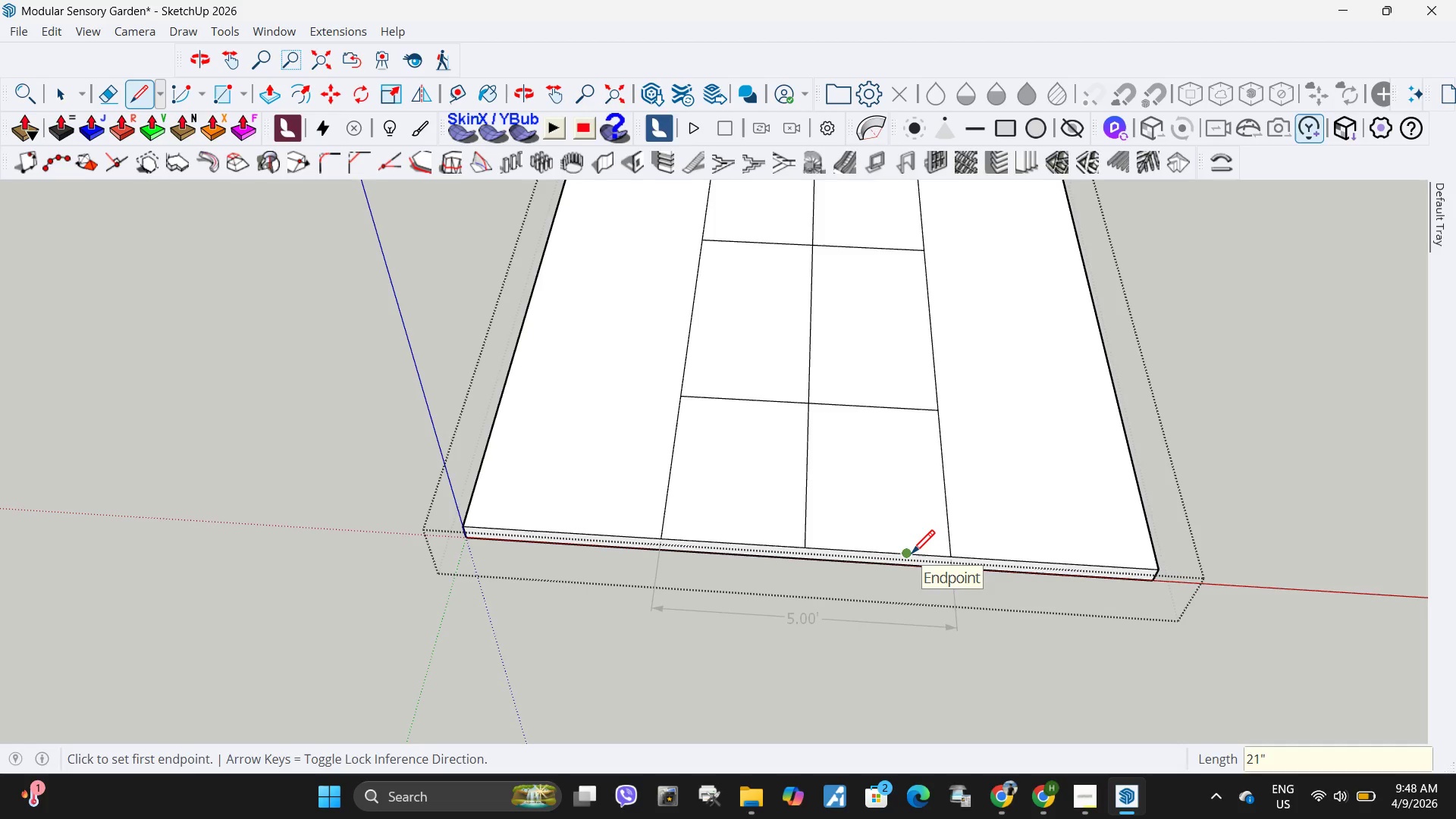 
left_click([912, 556])
 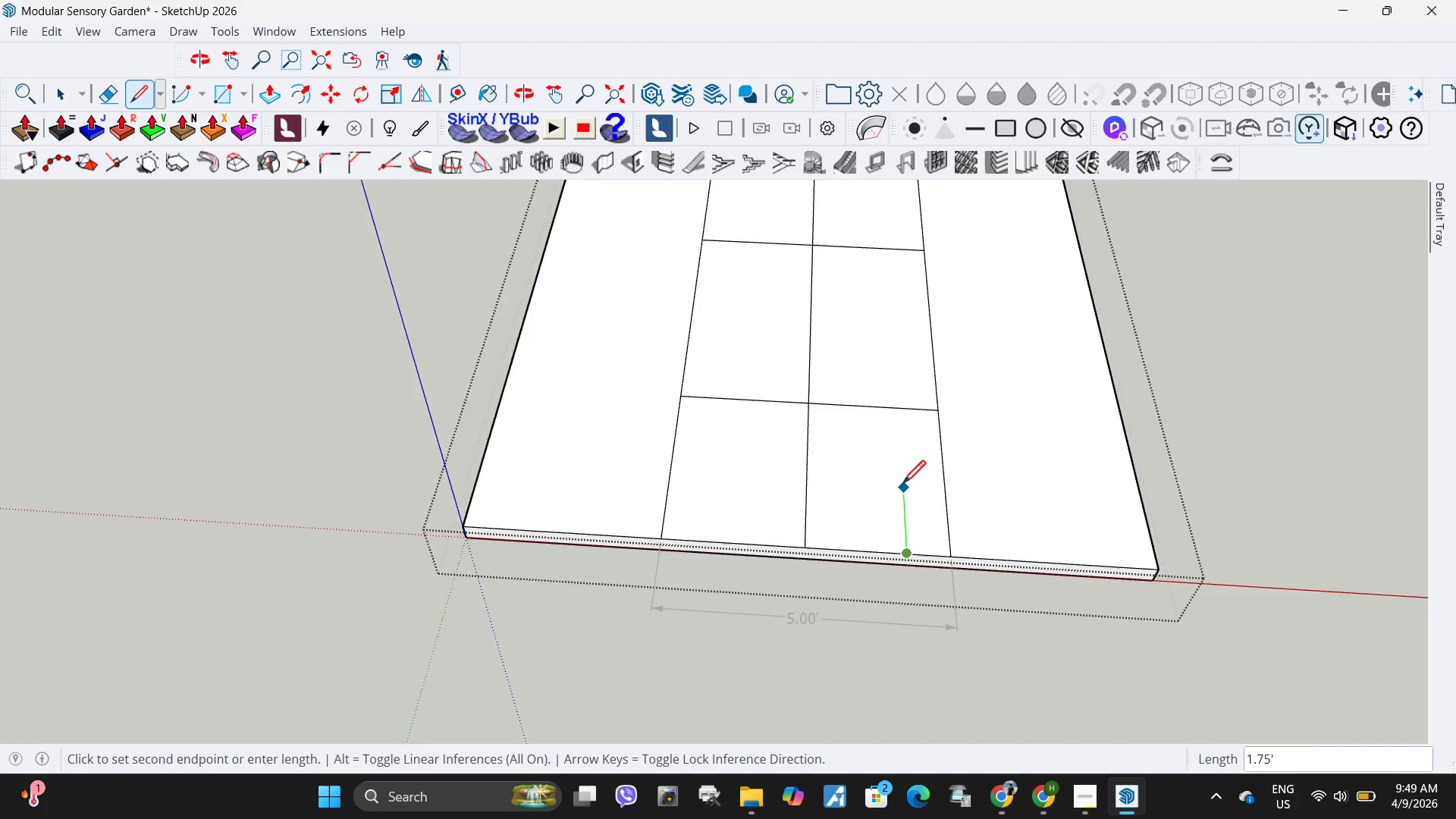 
scroll: coordinate [902, 486], scroll_direction: down, amount: 8.0
 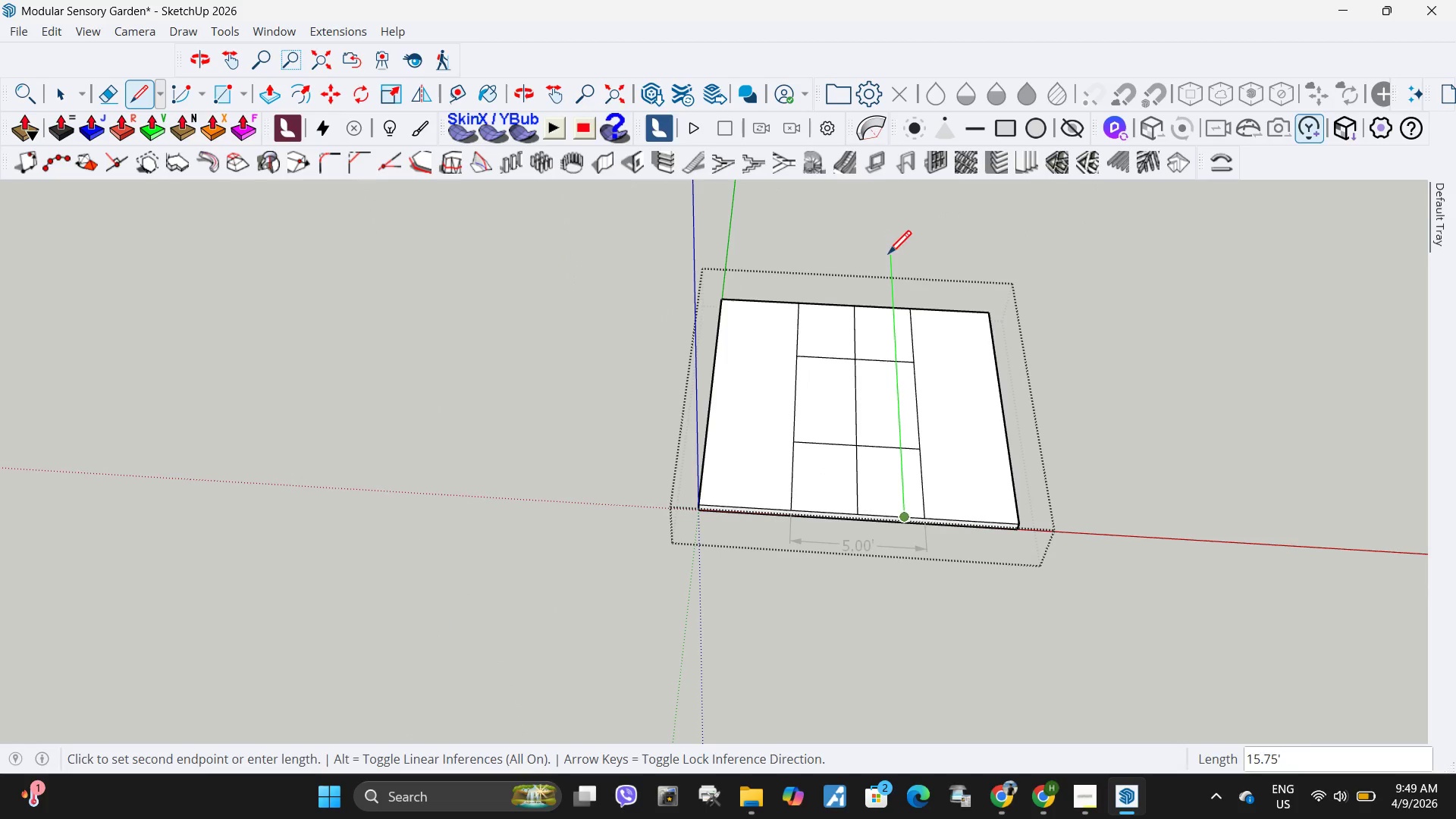 
left_click([888, 256])
 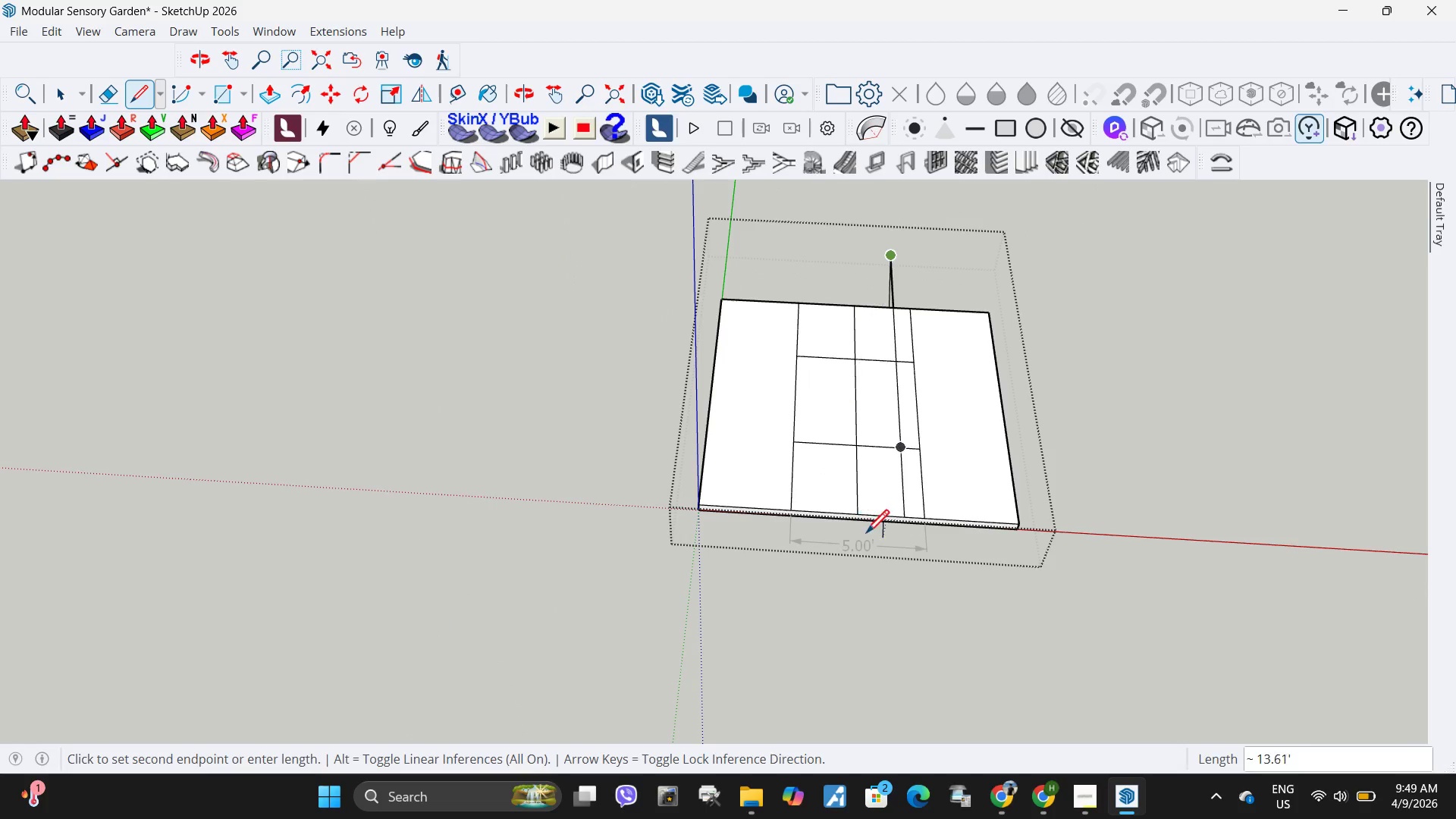 
scroll: coordinate [871, 516], scroll_direction: up, amount: 4.0
 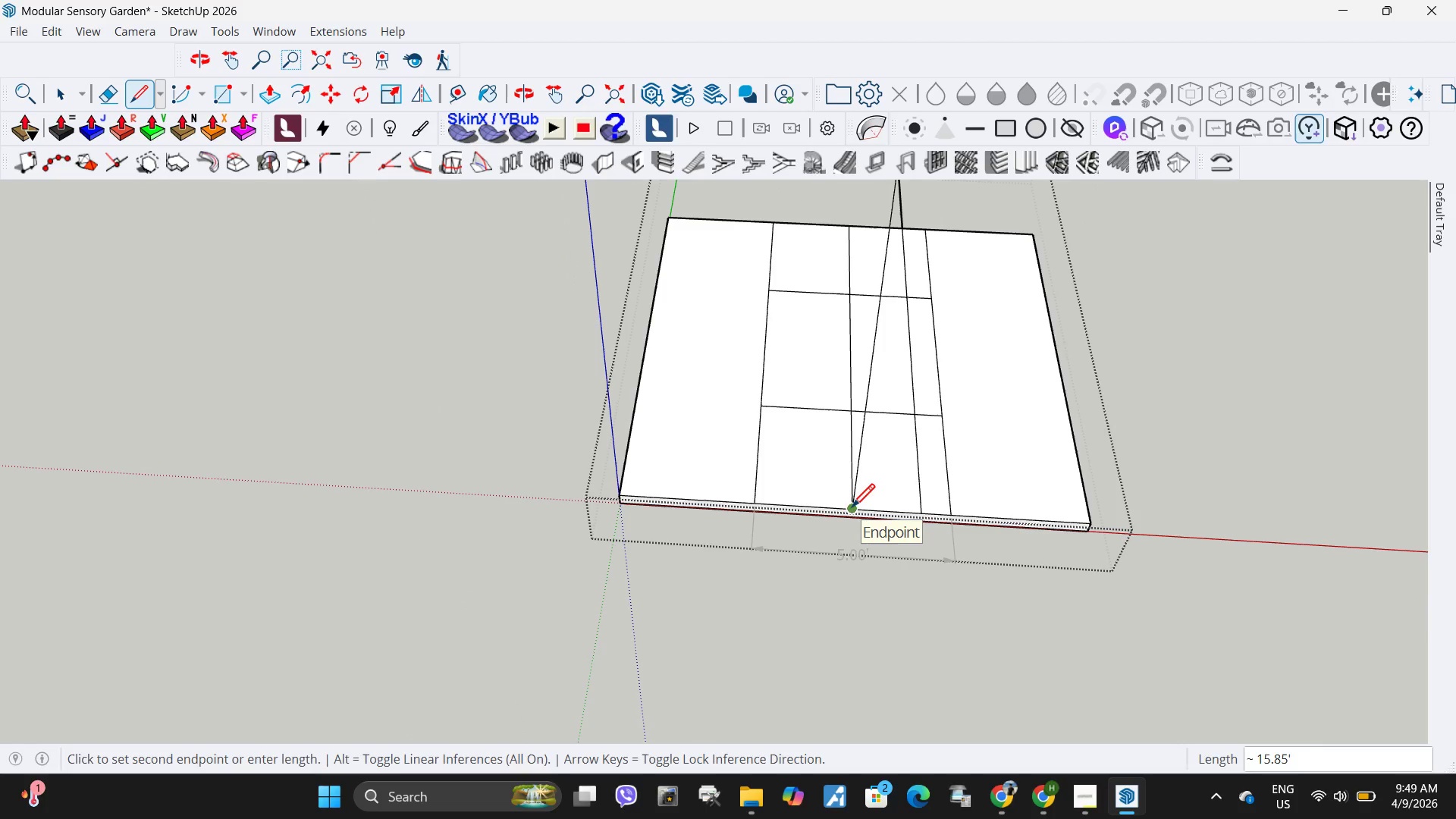 
key(Escape)
 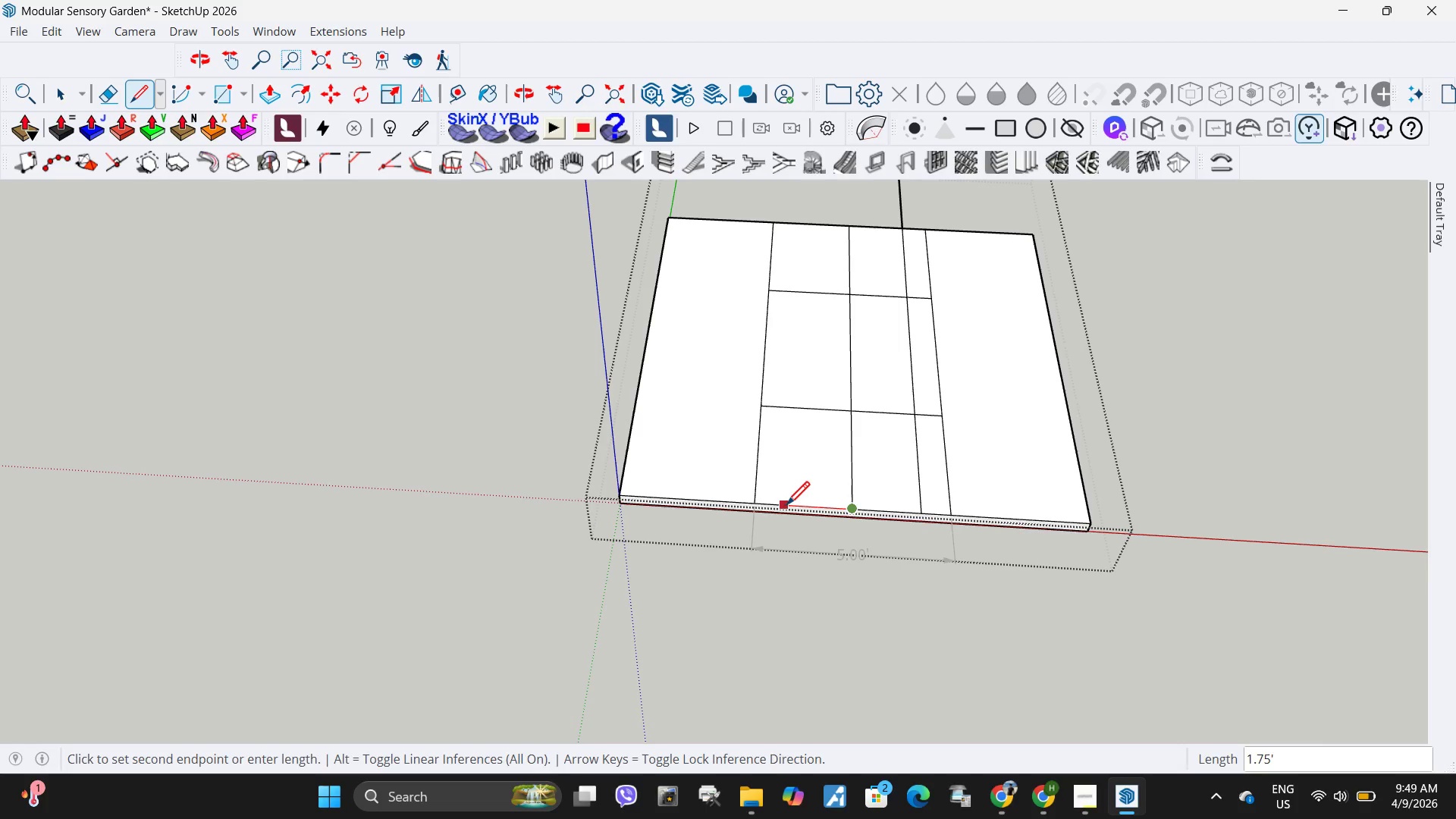 
type(21")
 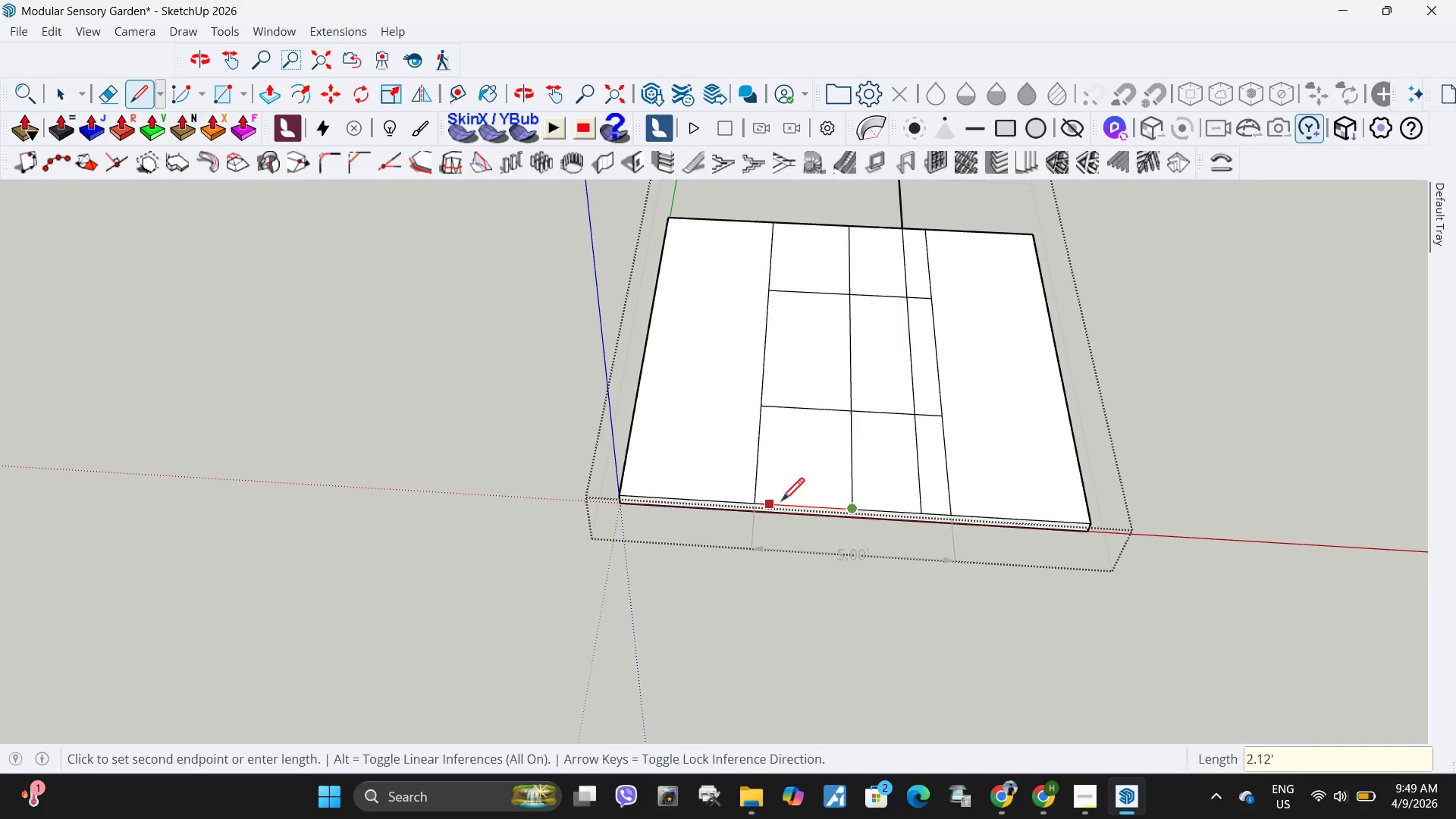 
key(Escape)
 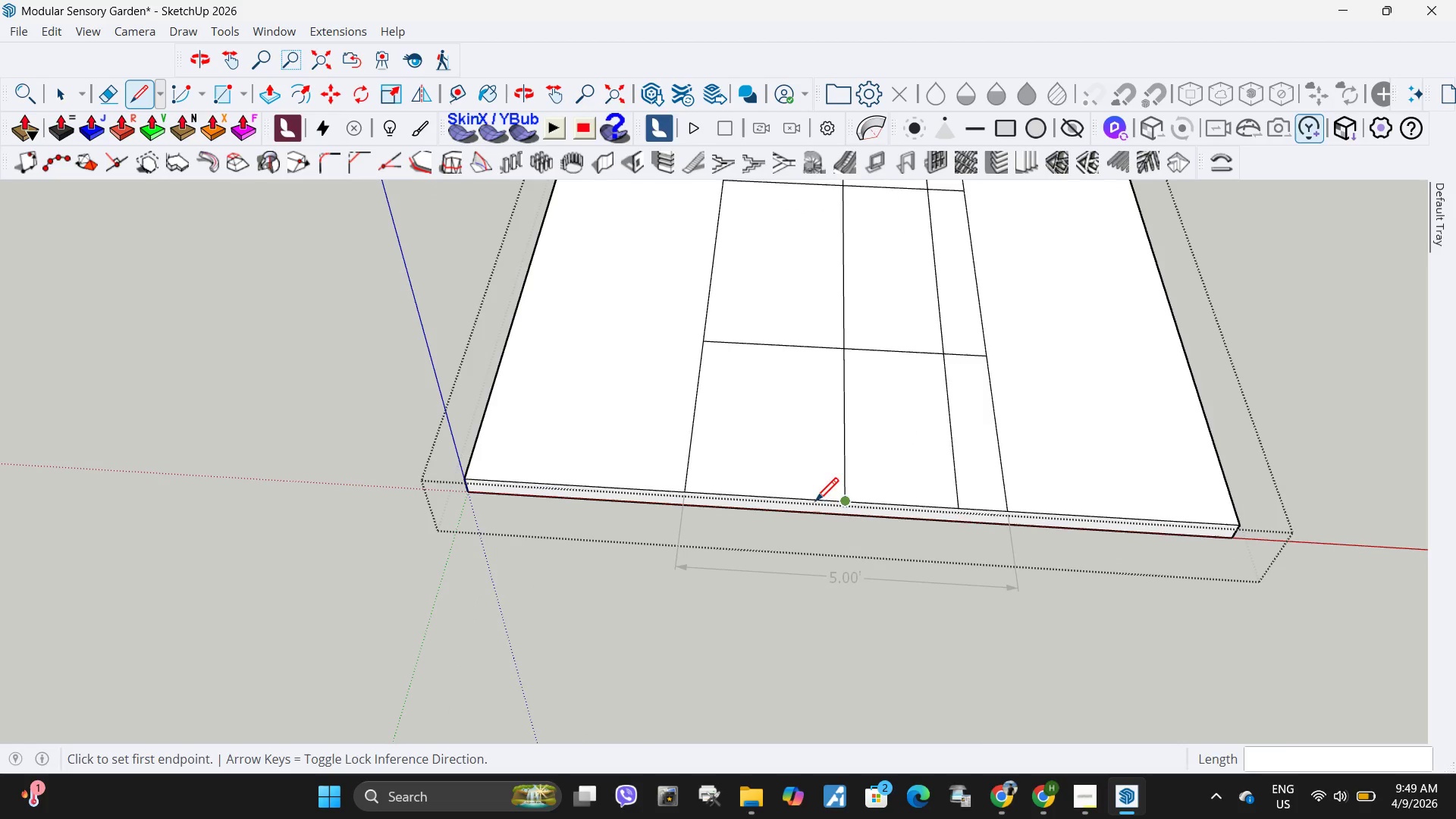 
scroll: coordinate [868, 523], scroll_direction: up, amount: 6.0
 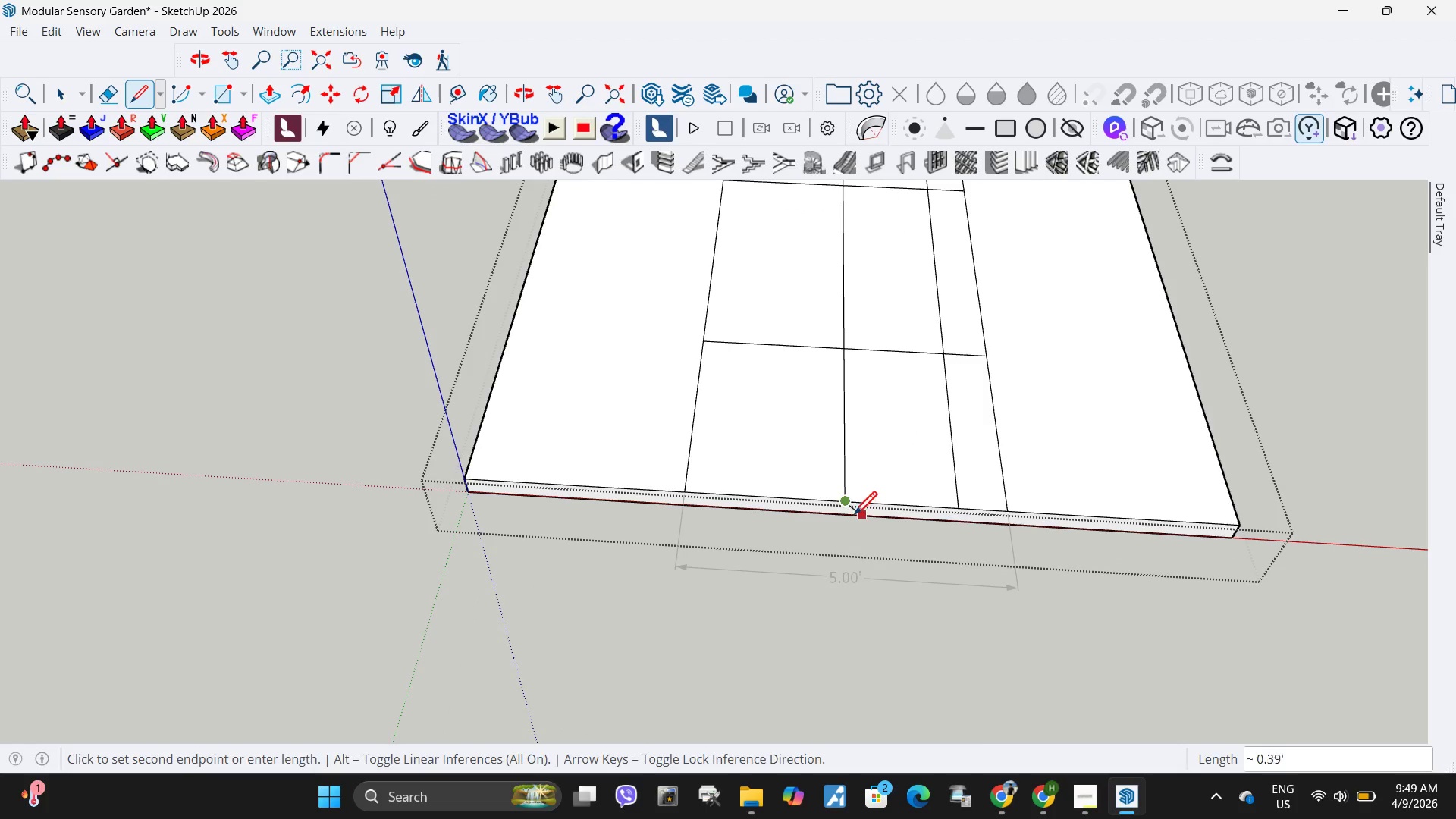 
mouse_move([785, 498])
 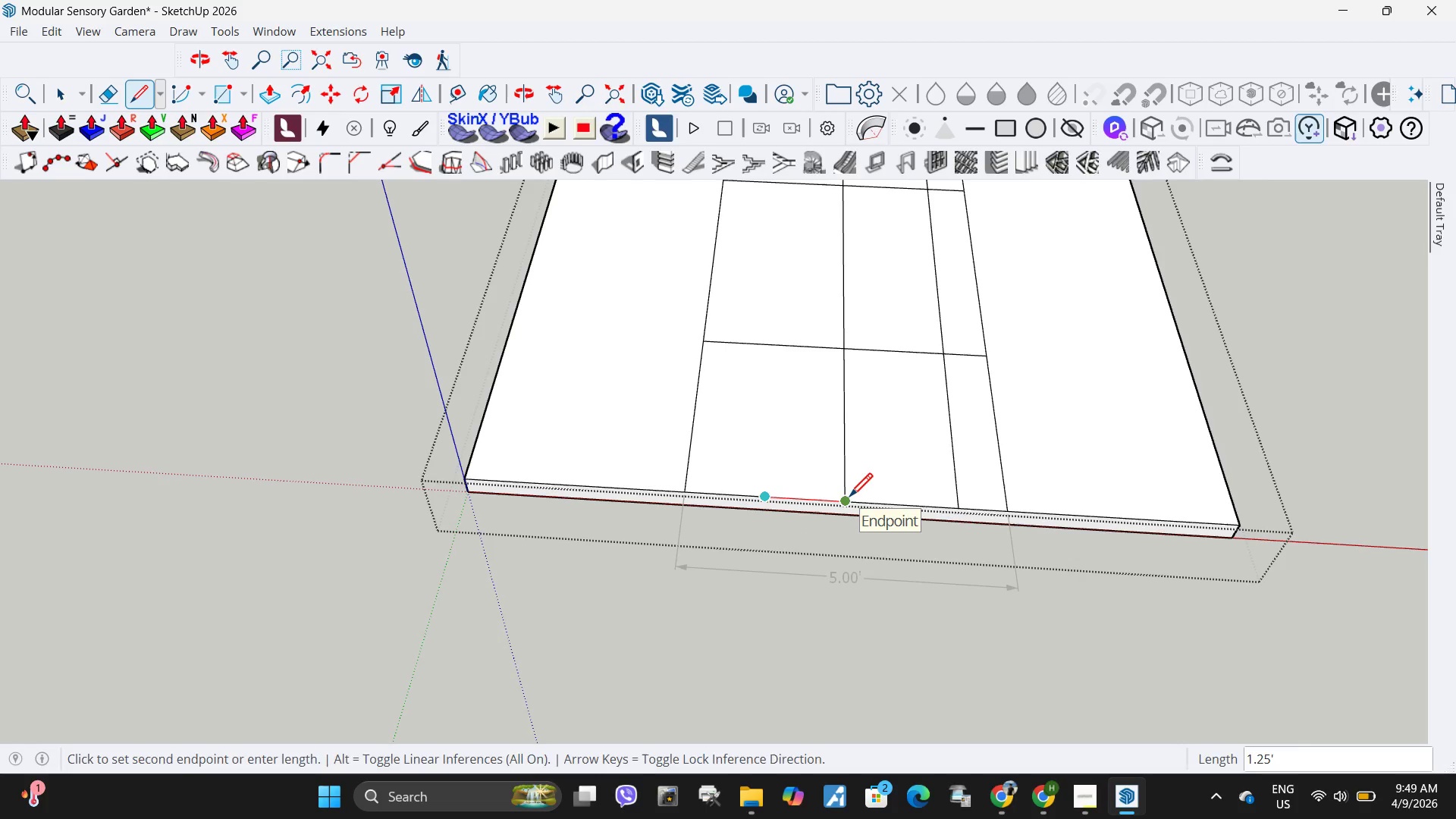 
key(Escape)
 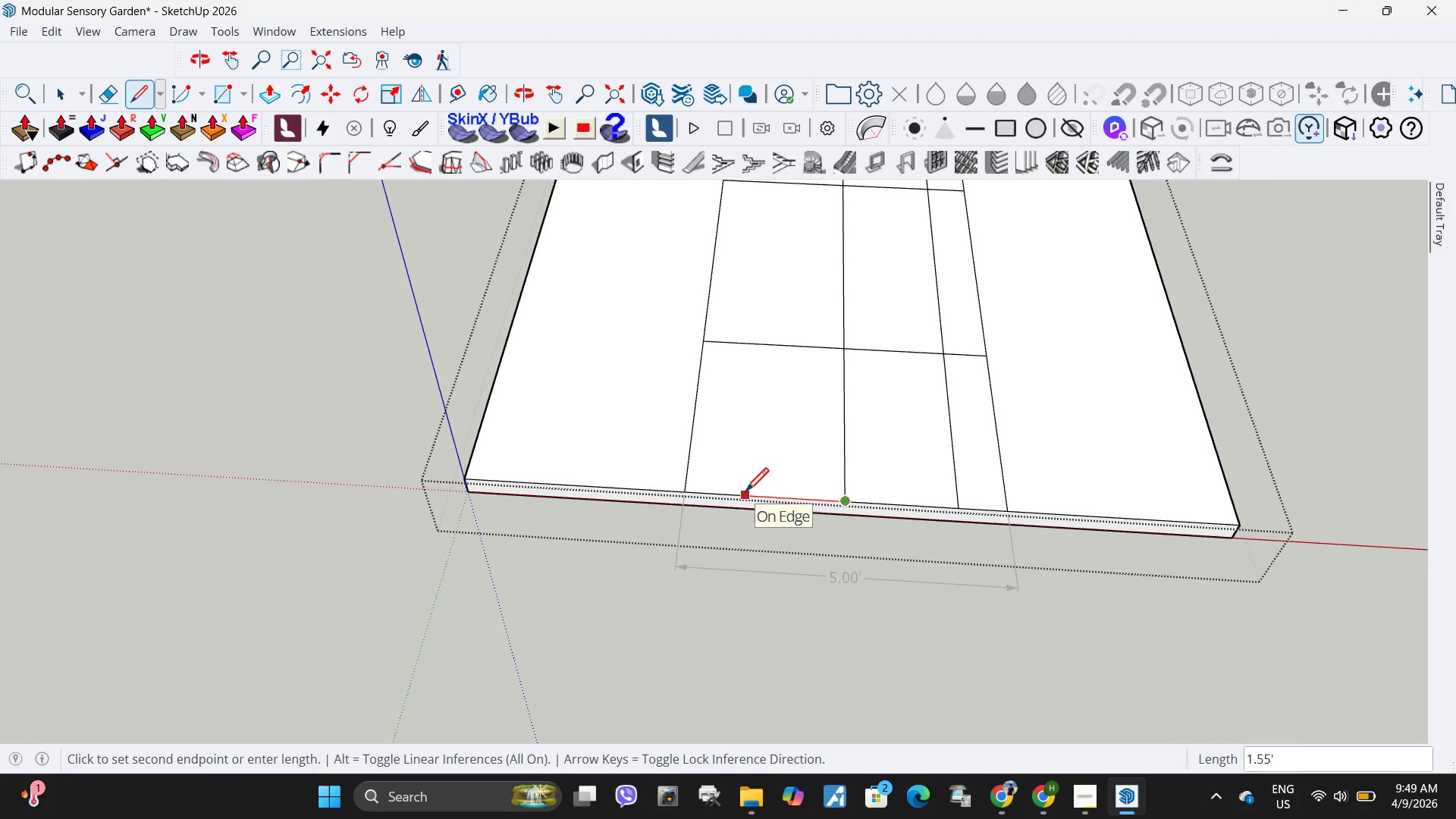 
key(Escape)
 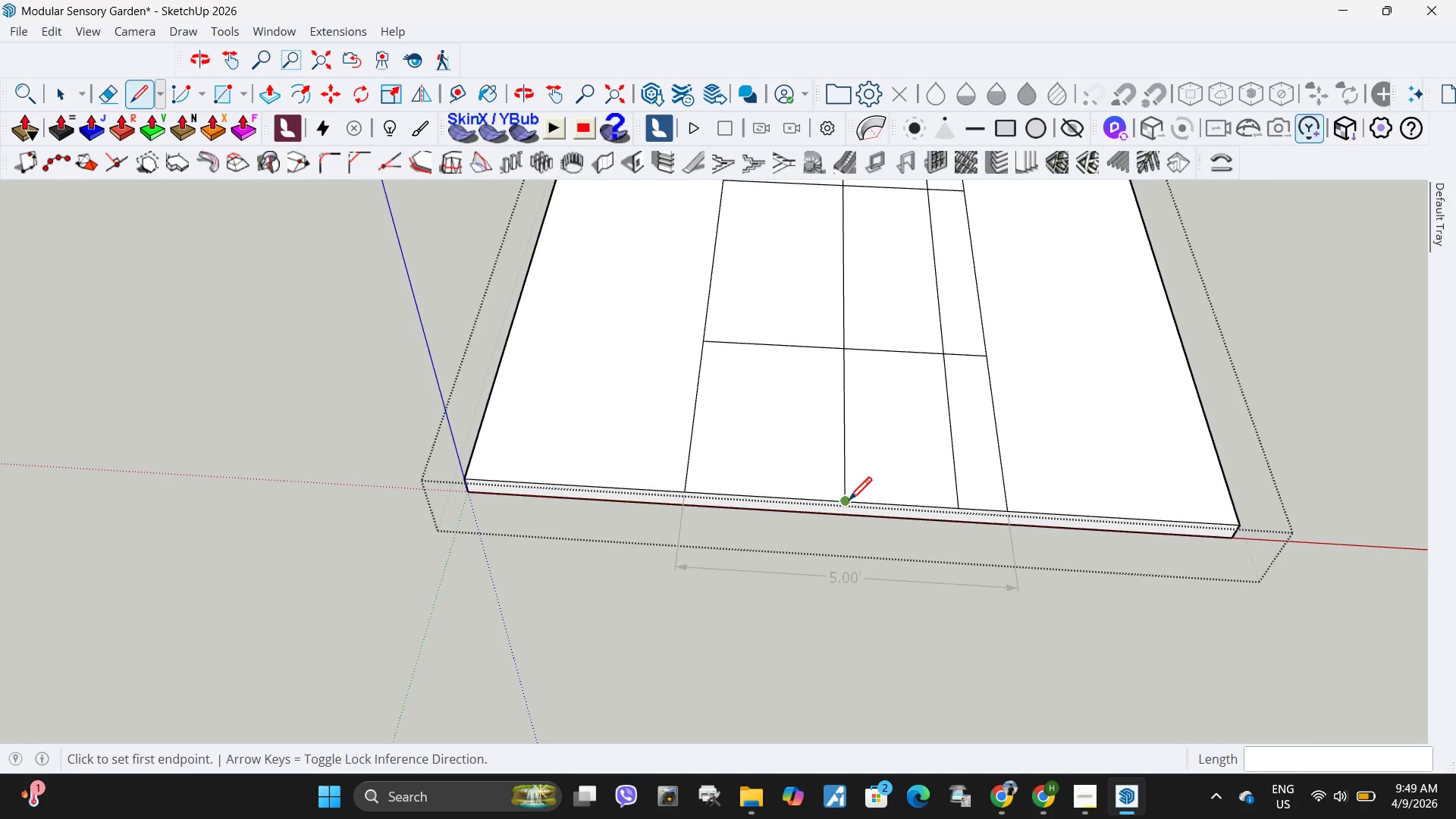 
left_click_drag(start_coordinate=[849, 503], to_coordinate=[845, 503])
 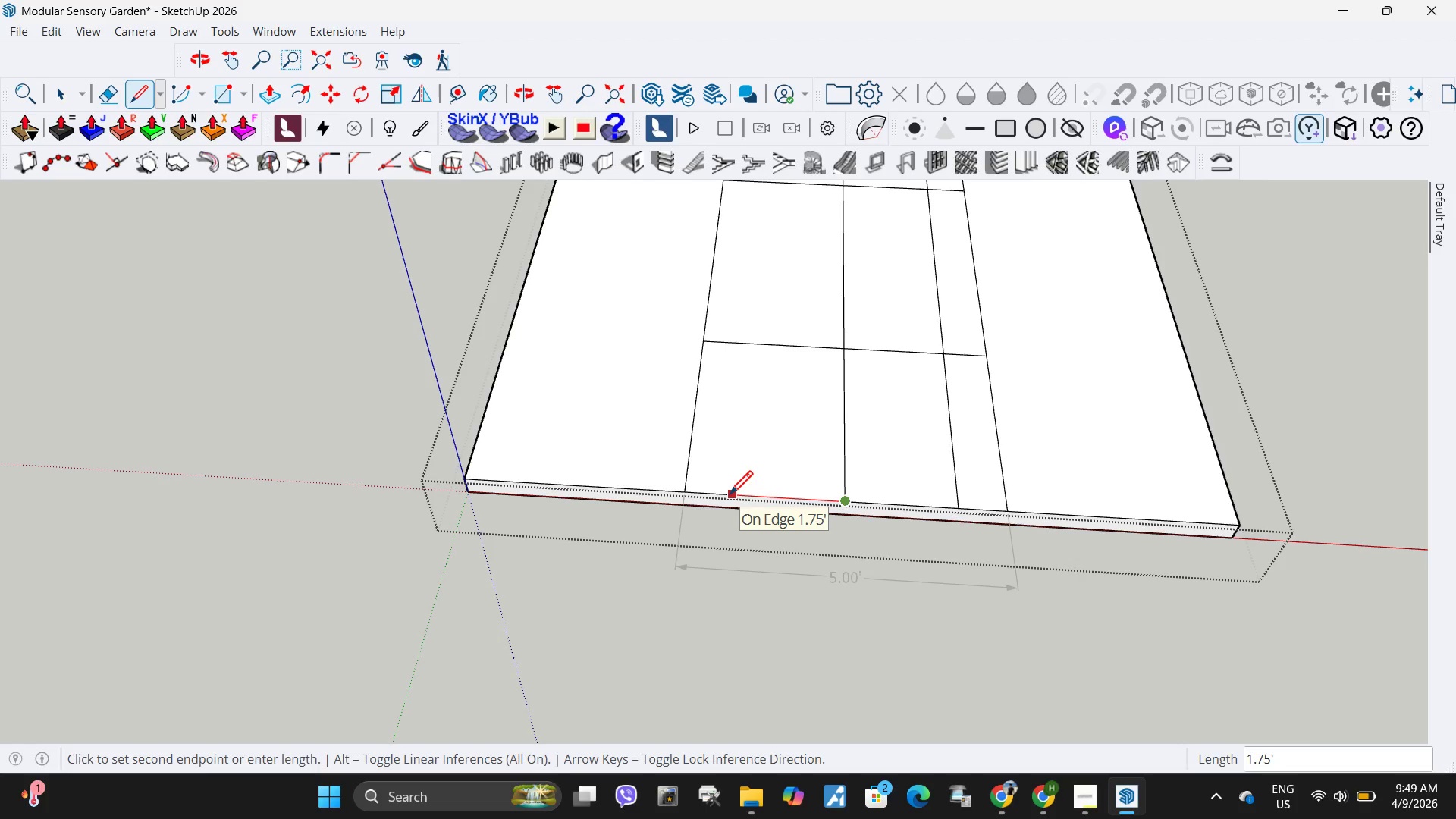 
left_click([733, 500])
 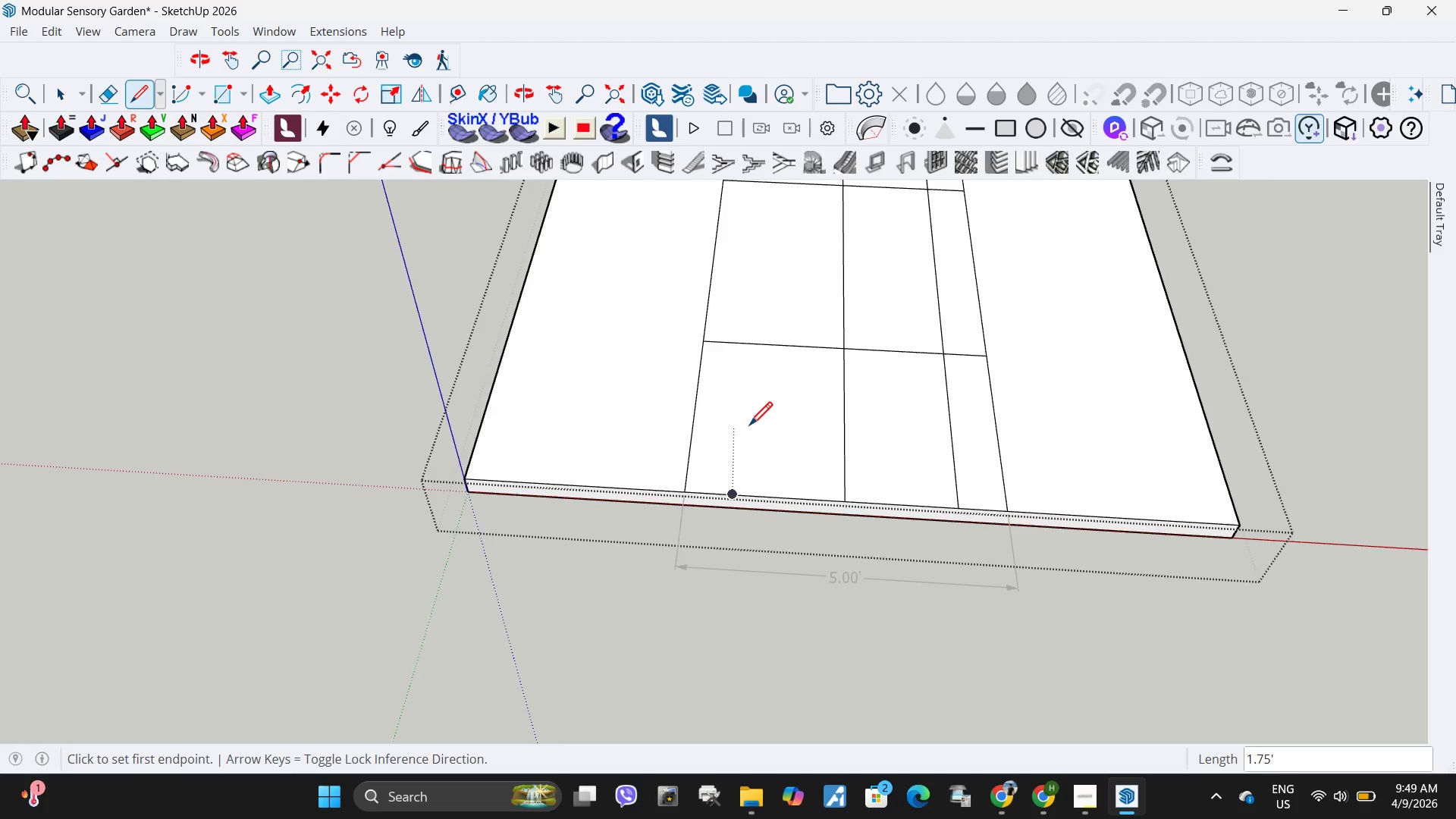 
scroll: coordinate [749, 428], scroll_direction: down, amount: 6.0
 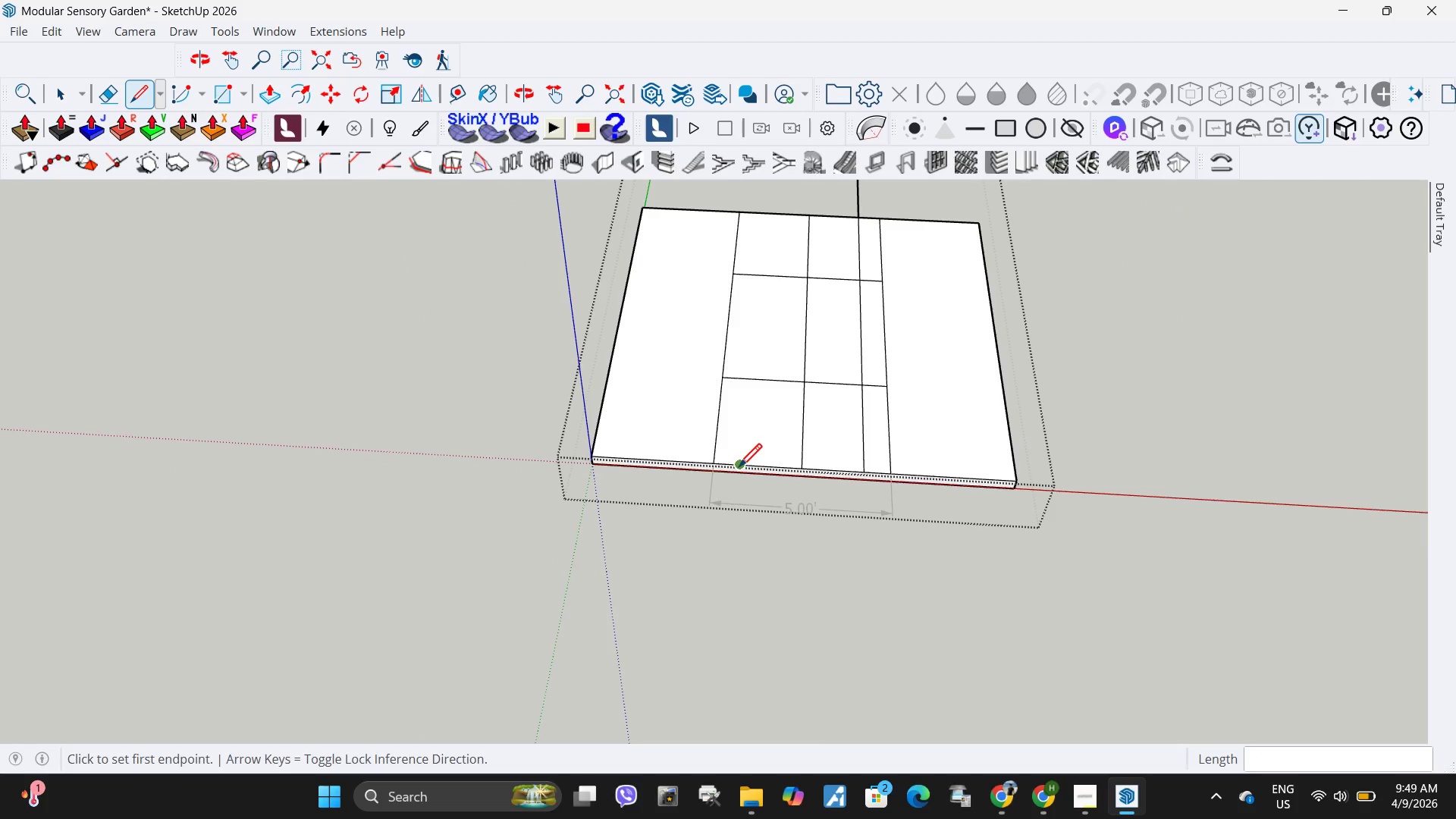 
left_click([739, 469])
 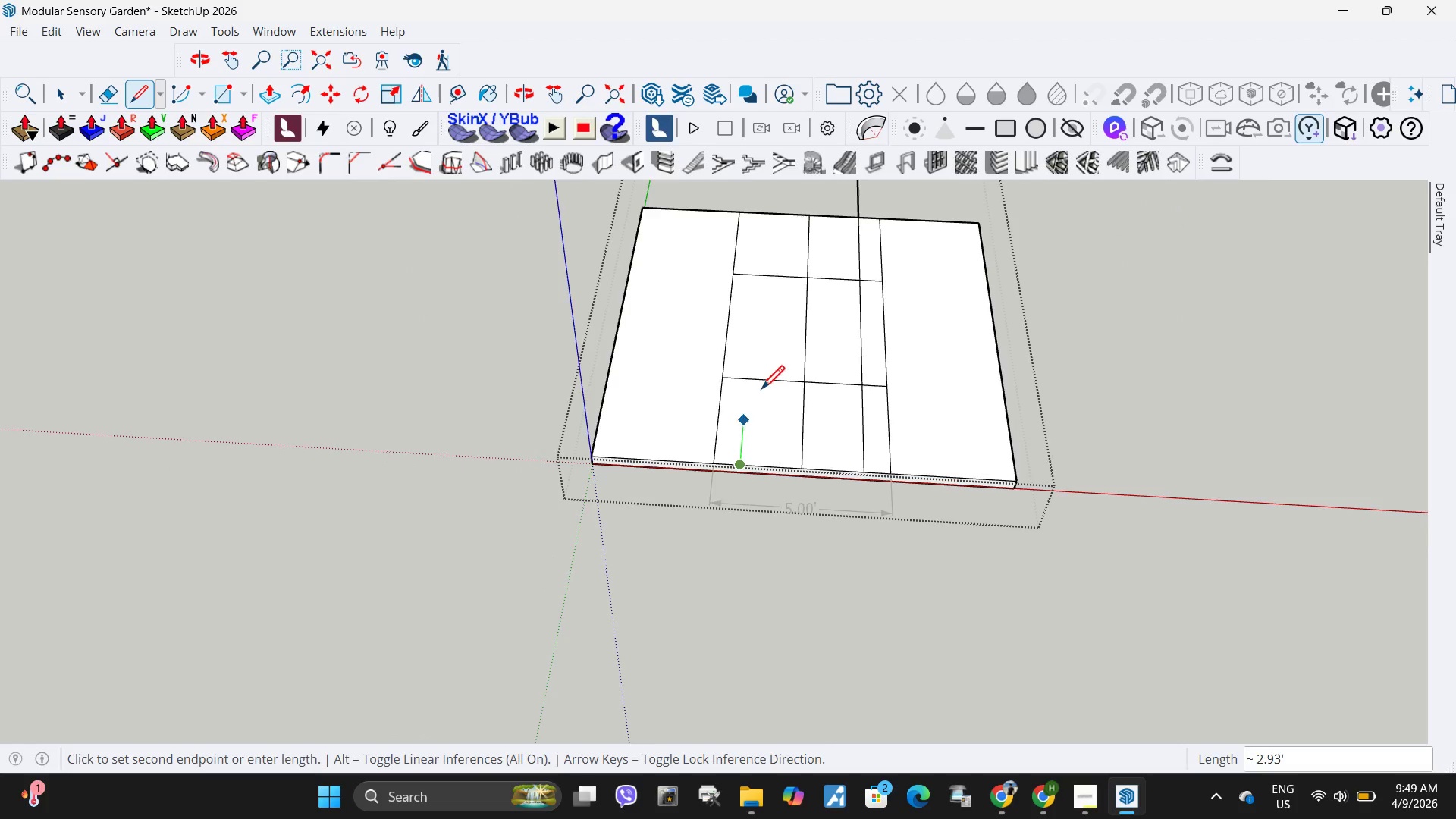 
scroll: coordinate [761, 391], scroll_direction: down, amount: 4.0
 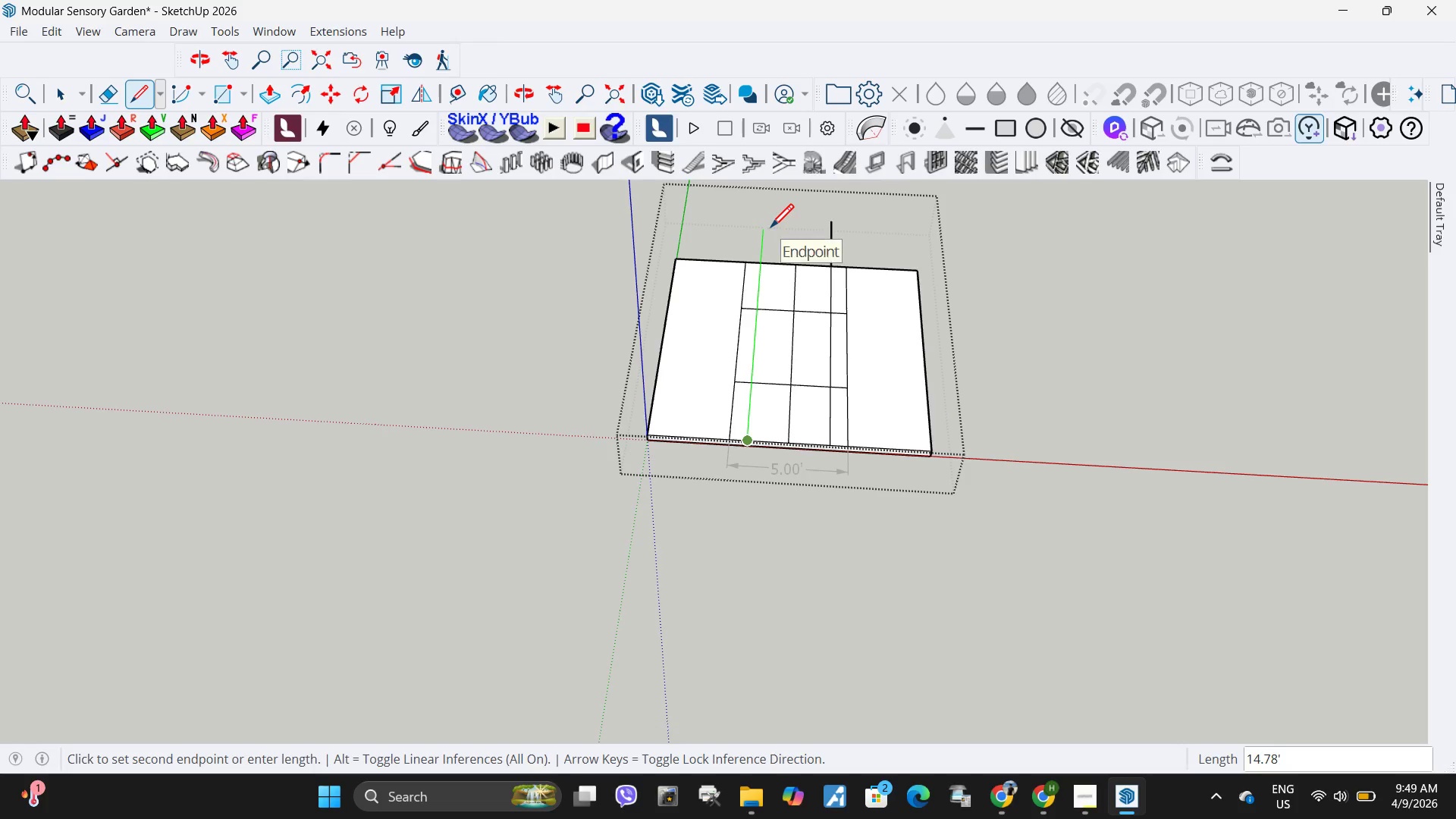 
left_click([770, 230])
 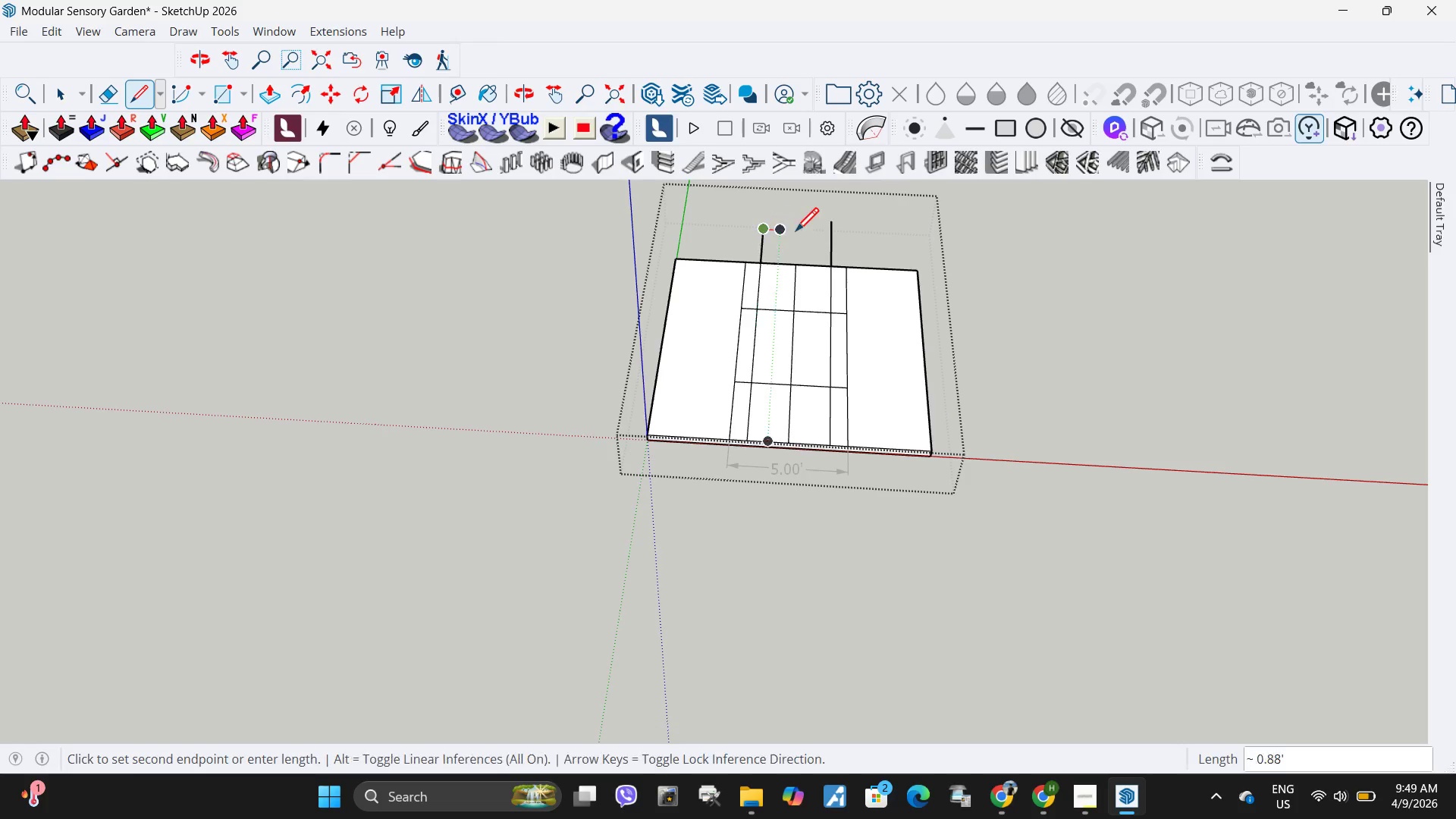 
key(Space)
 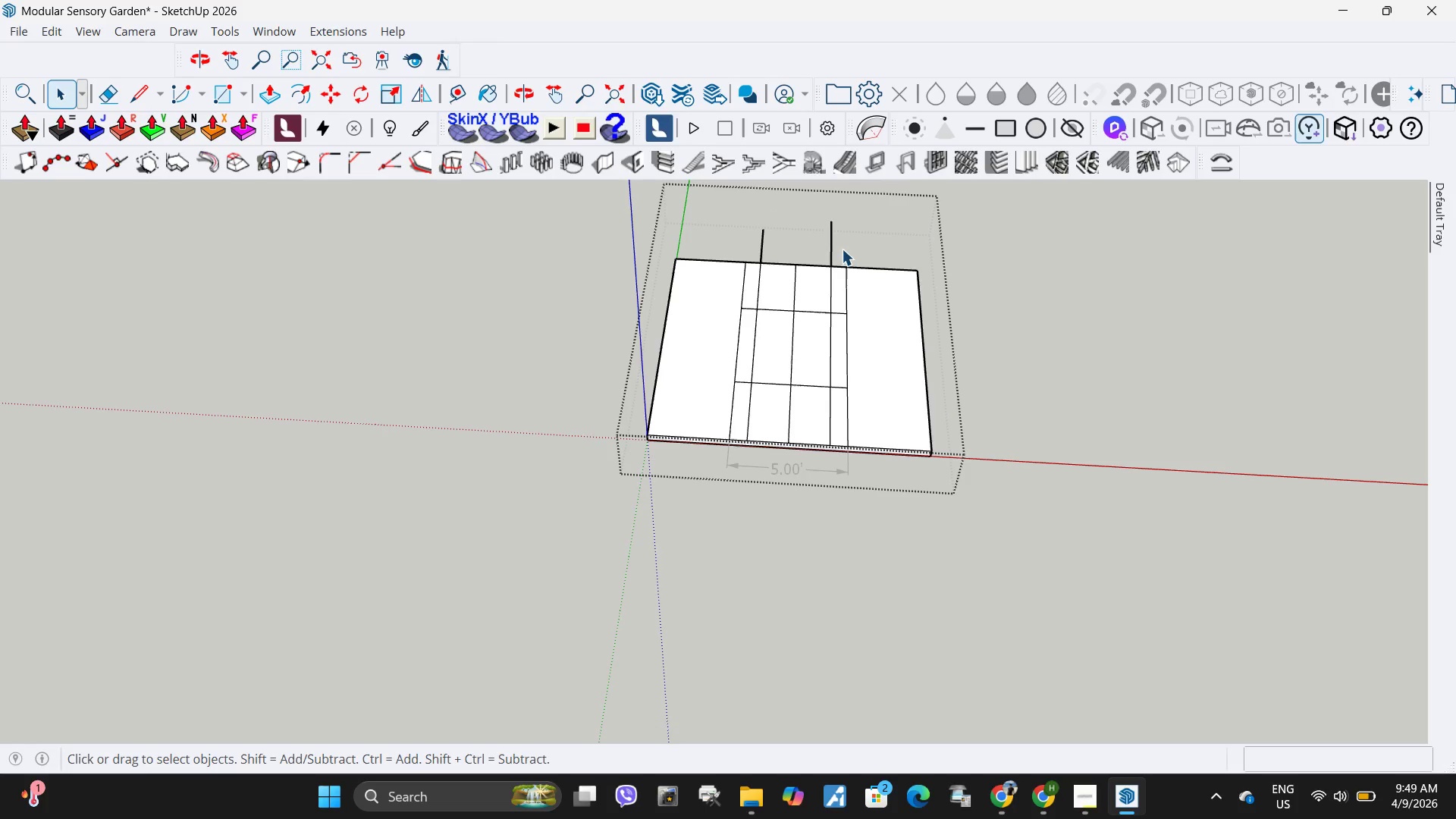 
left_click_drag(start_coordinate=[842, 249], to_coordinate=[719, 224])
 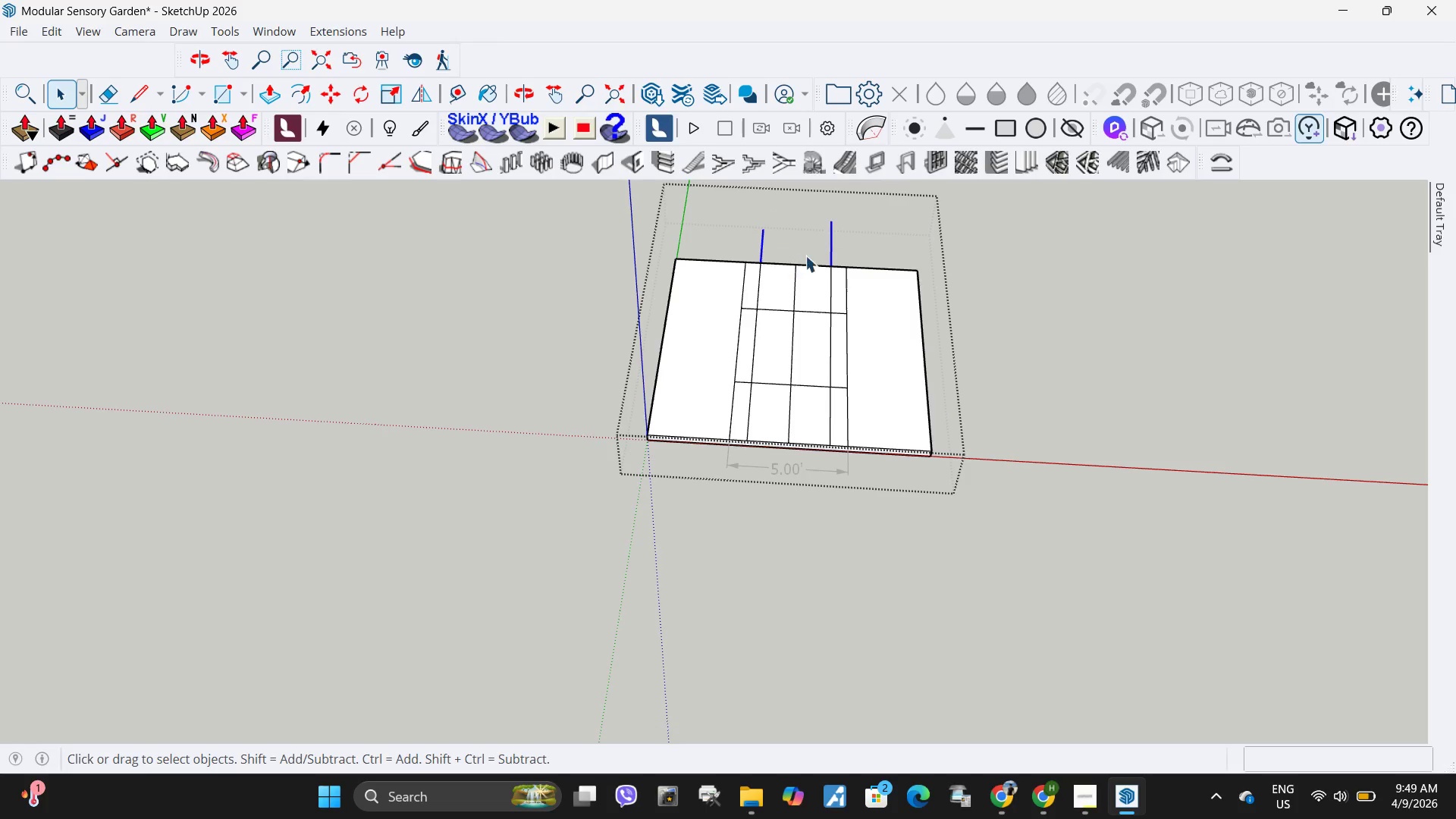 
key(Delete)
 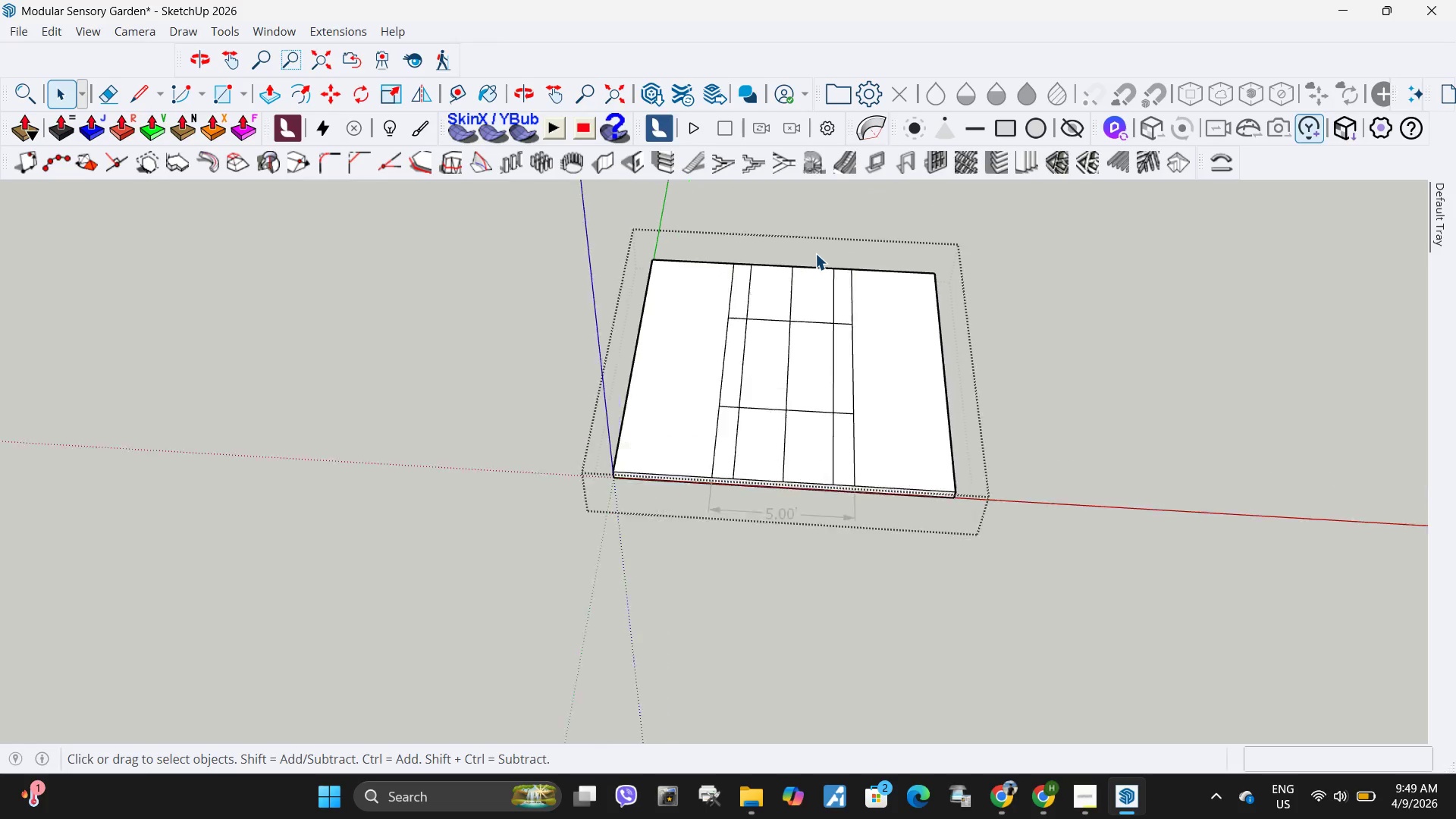 
scroll: coordinate [743, 295], scroll_direction: up, amount: 6.0
 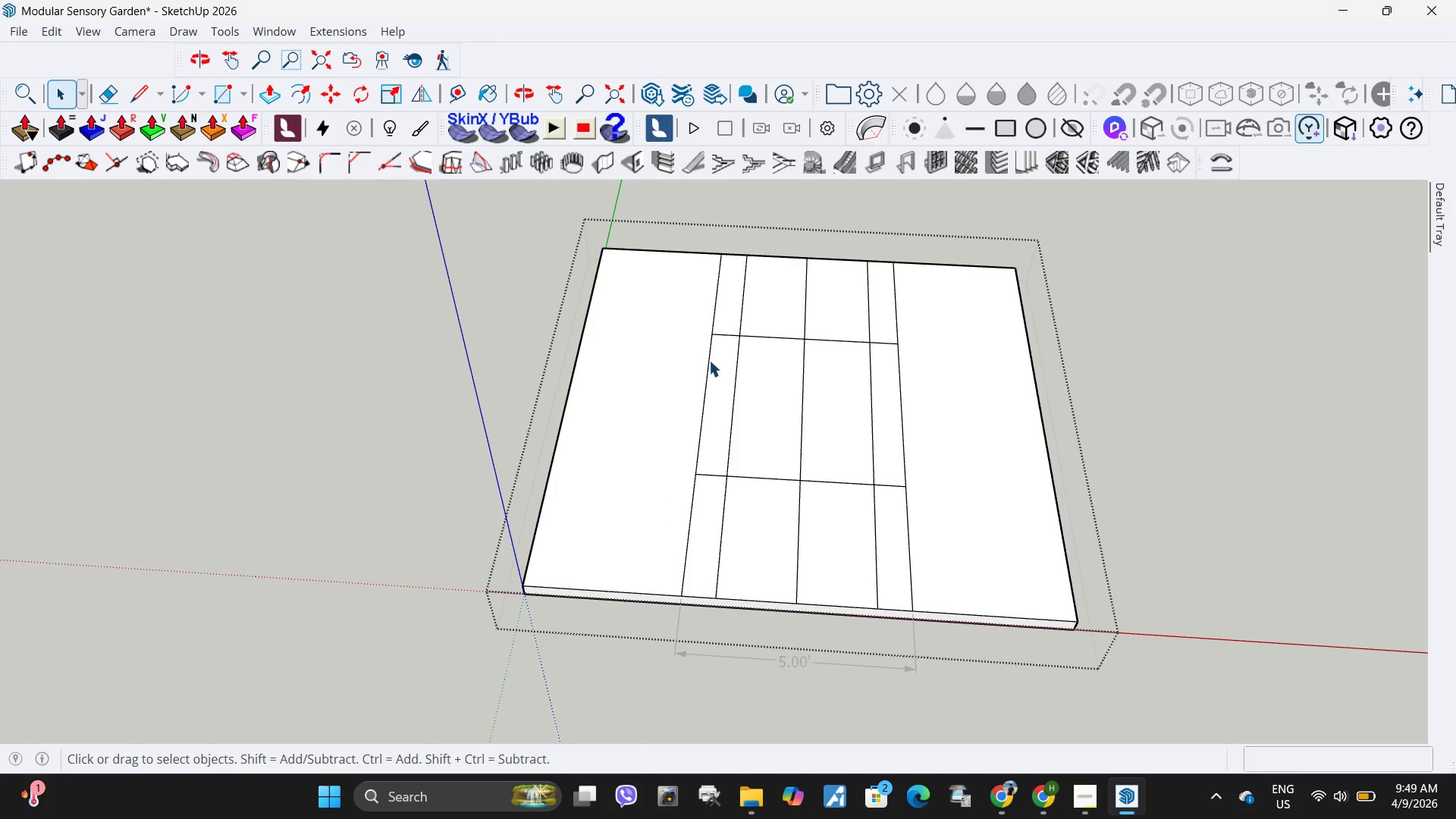 
left_click([709, 360])
 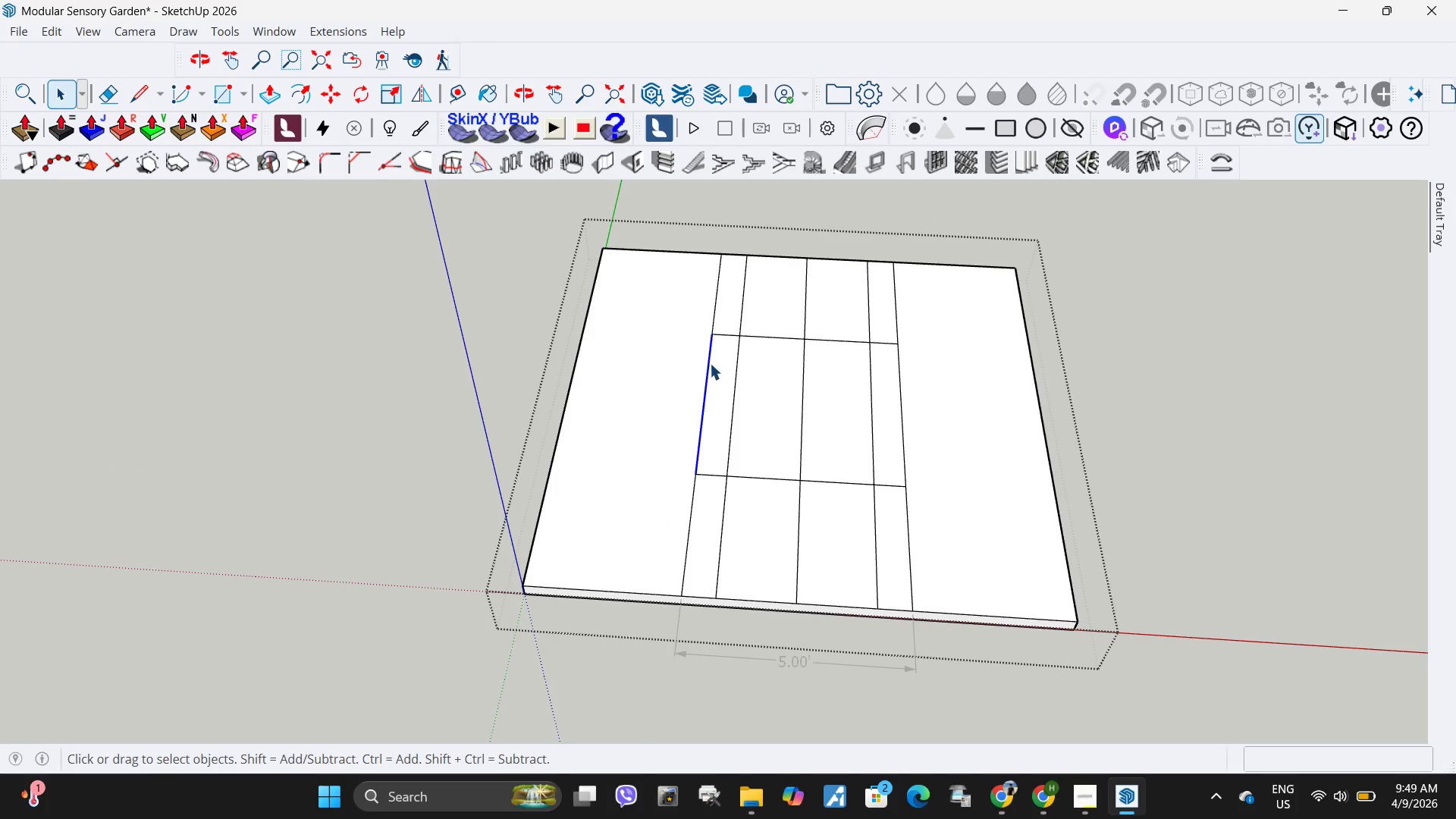 
key(Delete)
 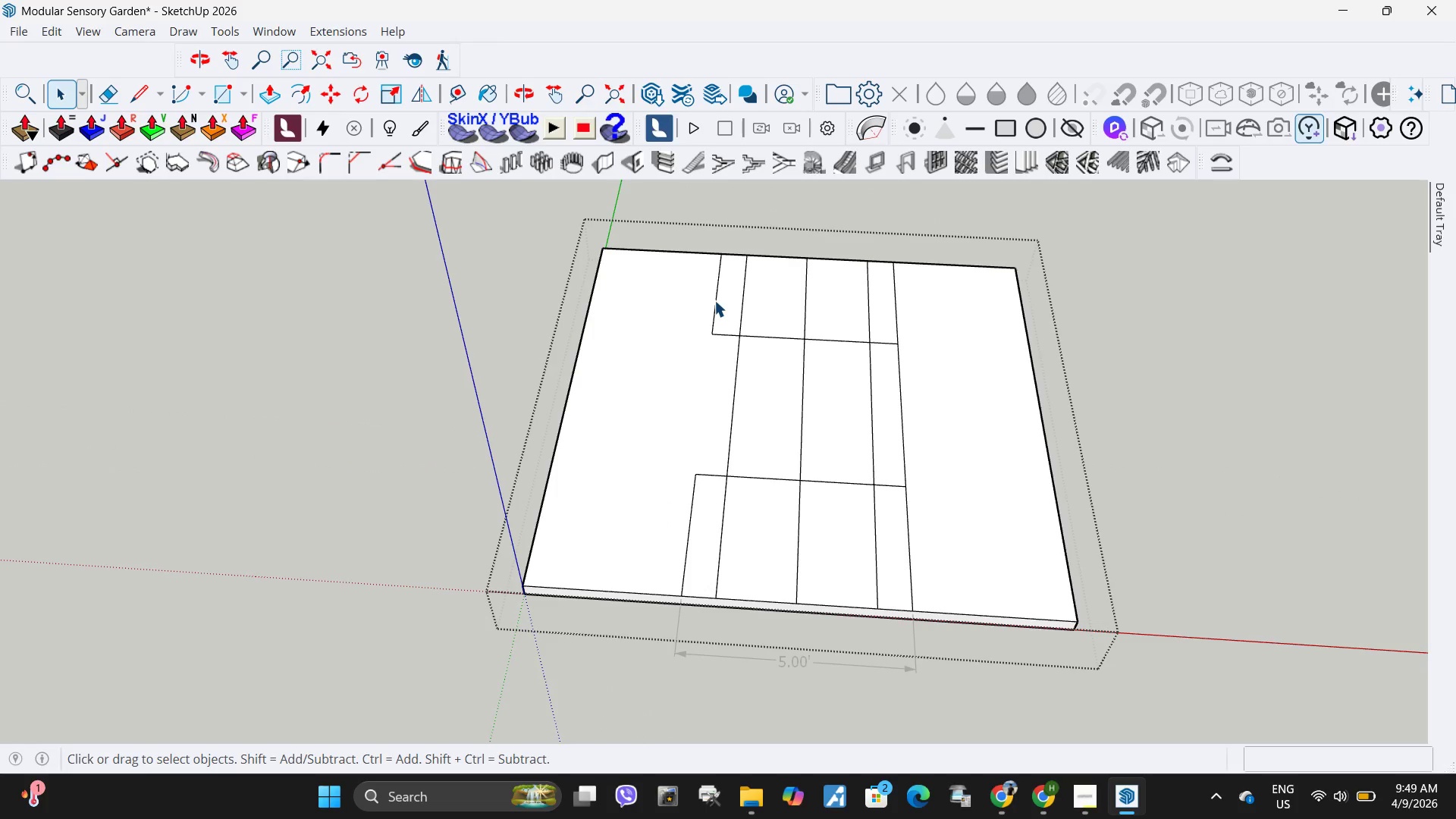 
left_click([714, 300])
 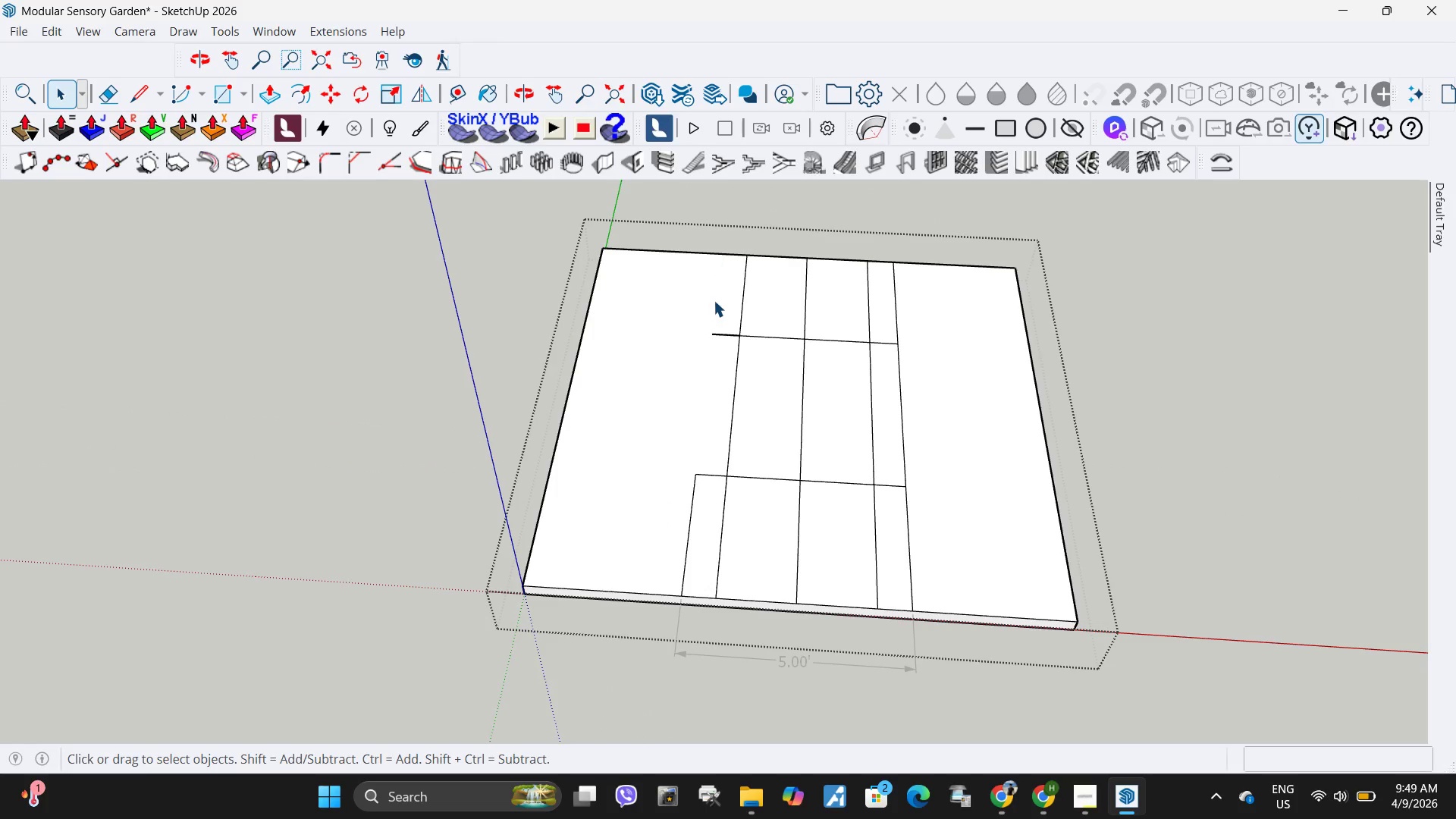 
key(Delete)
 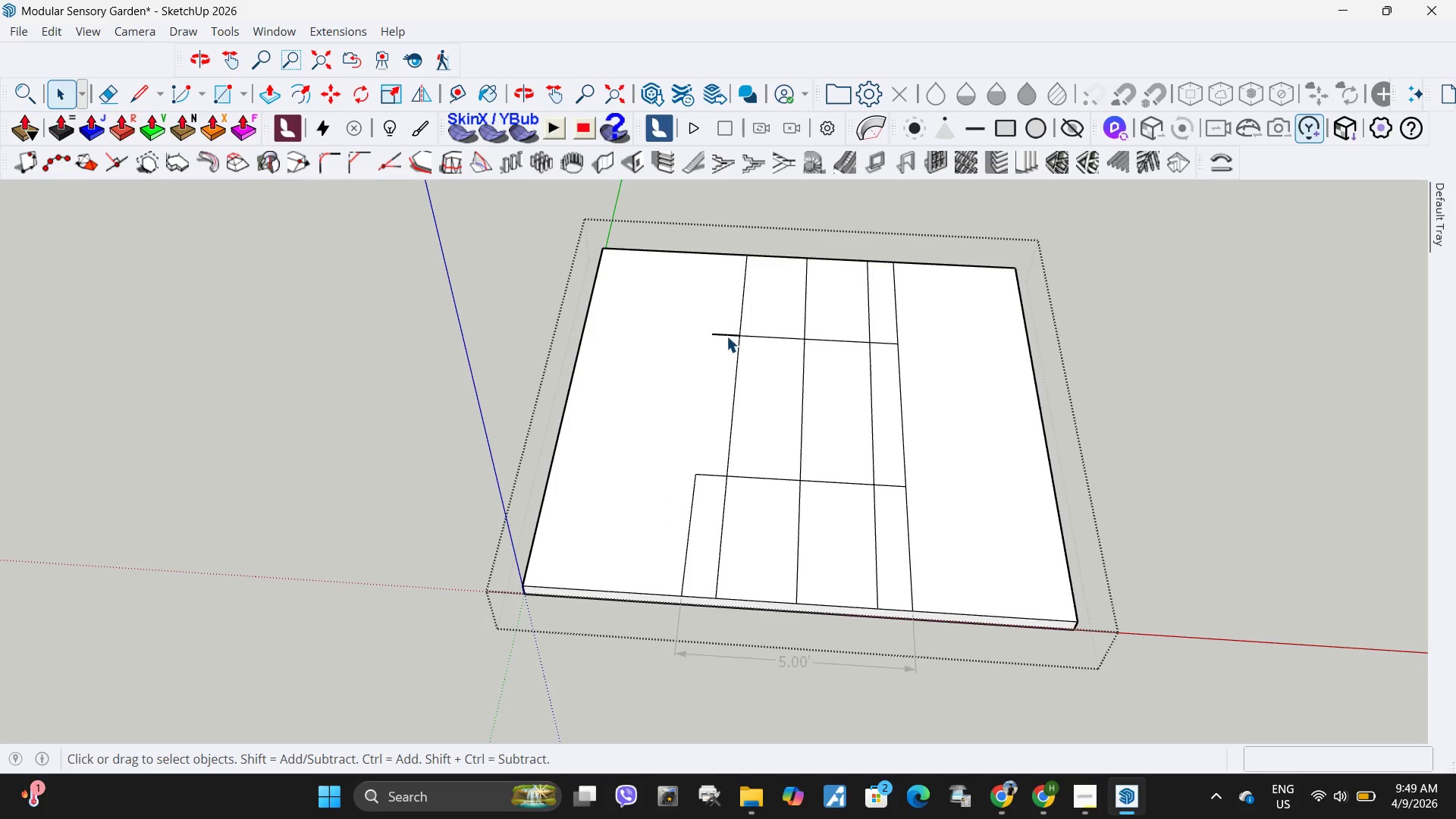 
left_click([726, 336])
 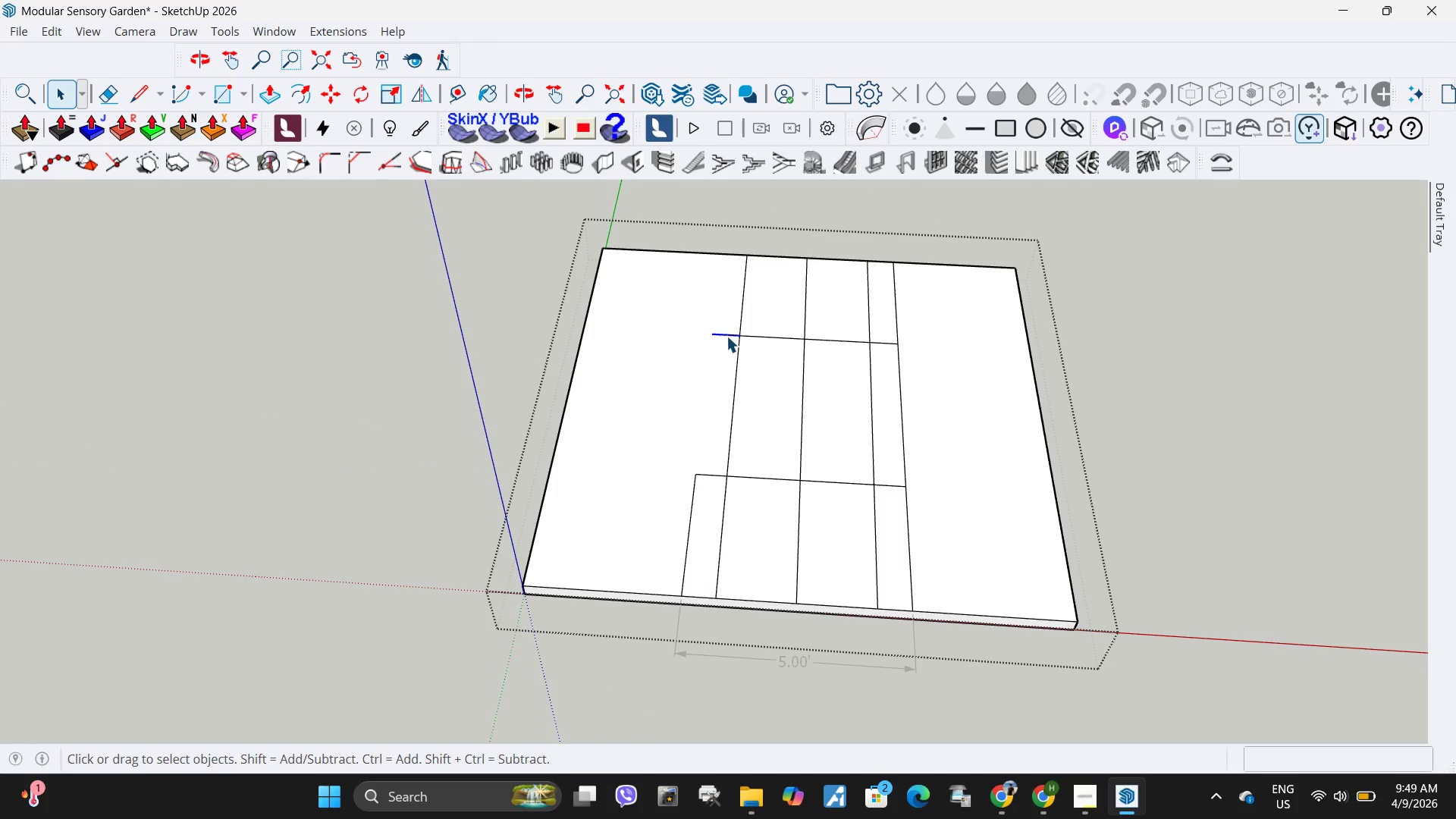 
key(Delete)
 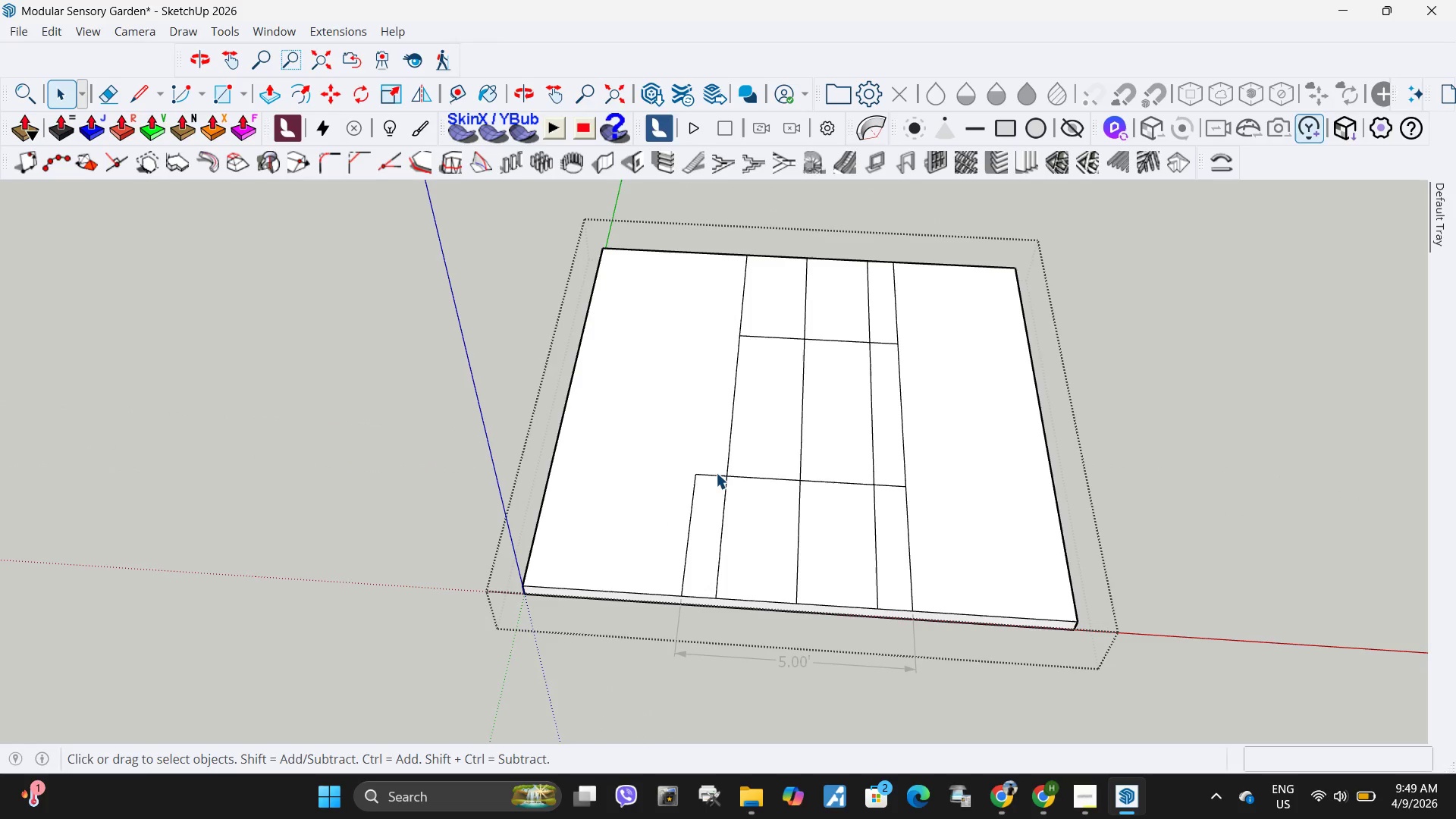 
left_click([716, 472])
 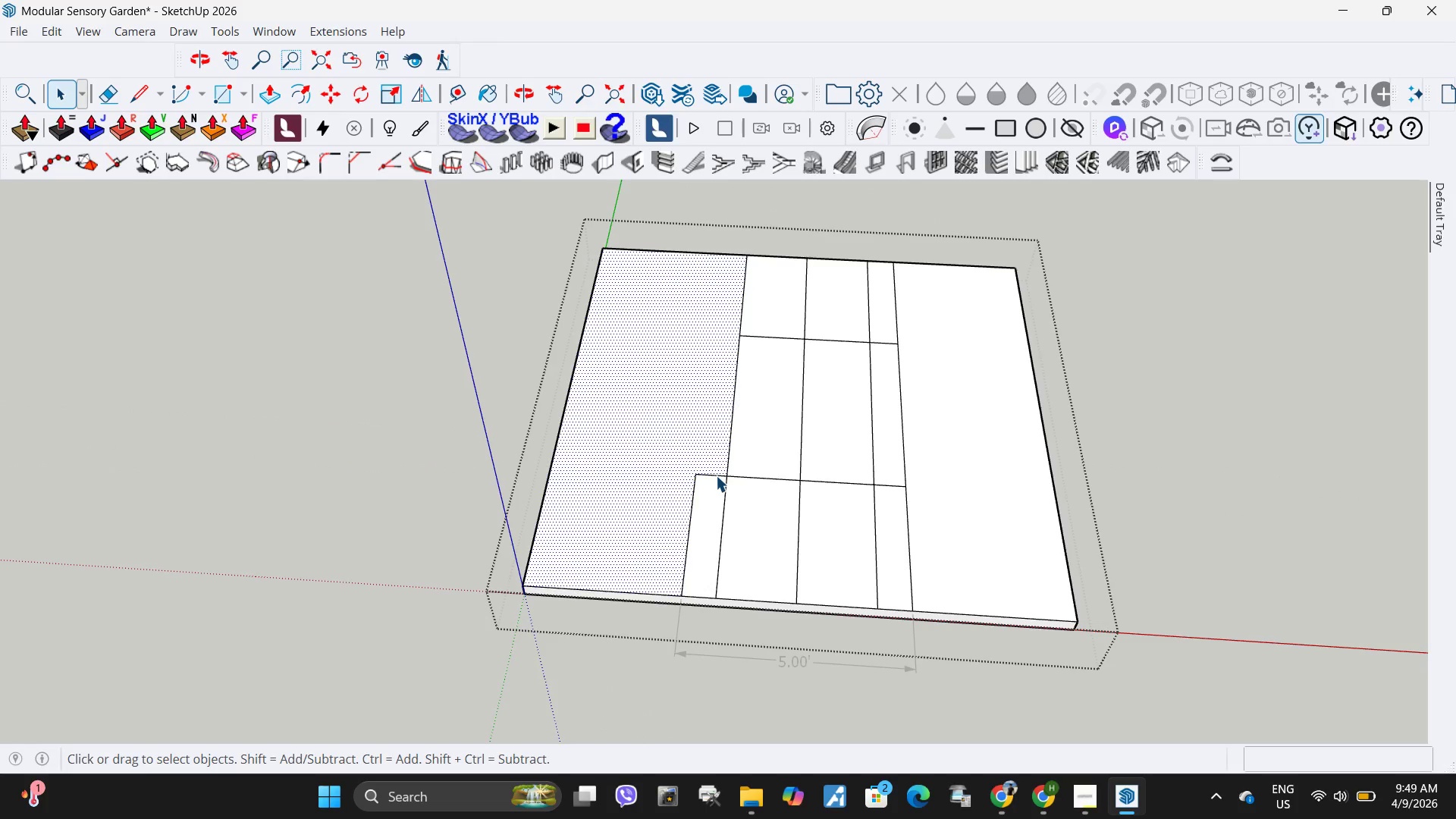 
left_click([716, 475])
 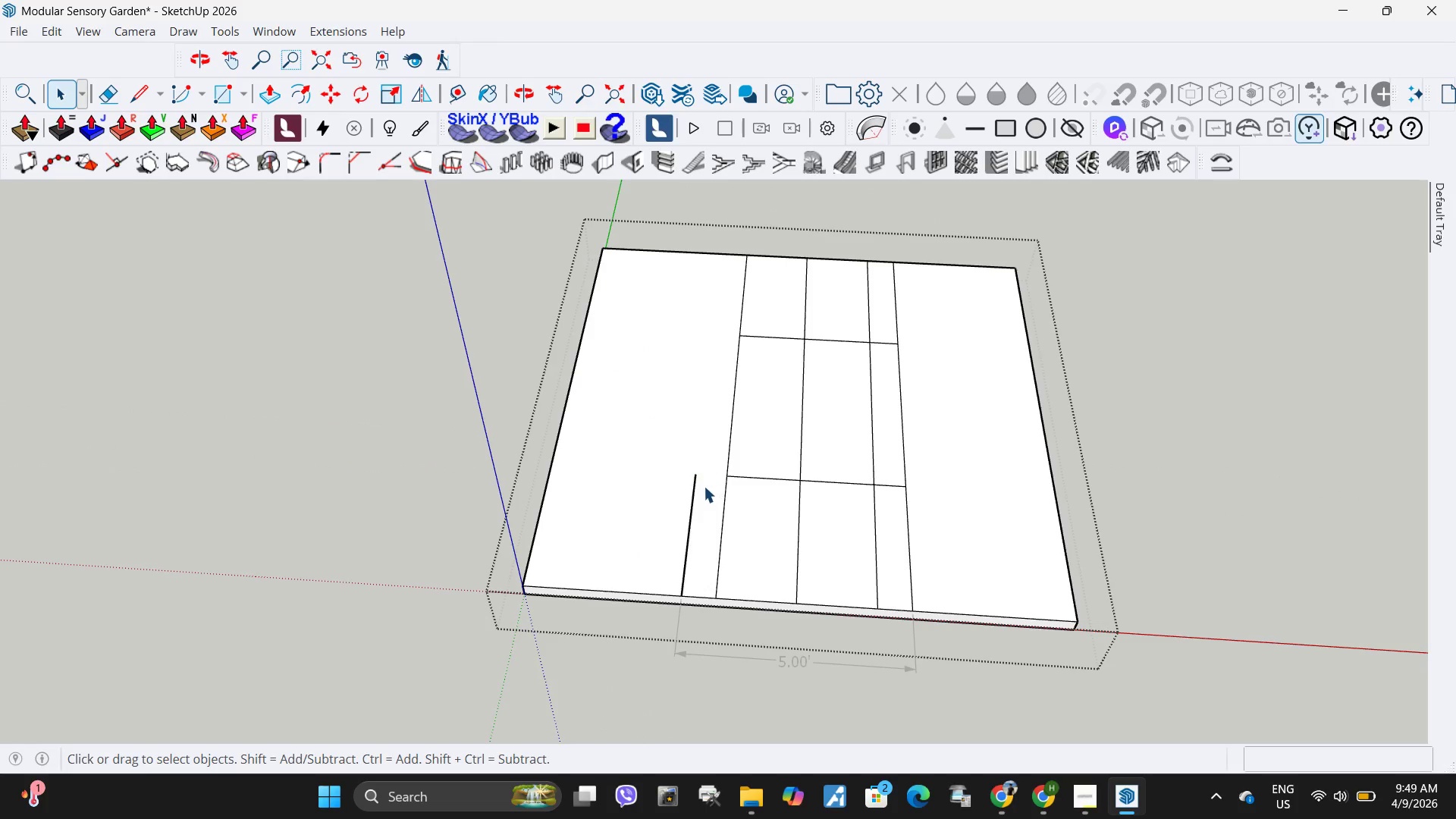 
key(Delete)
 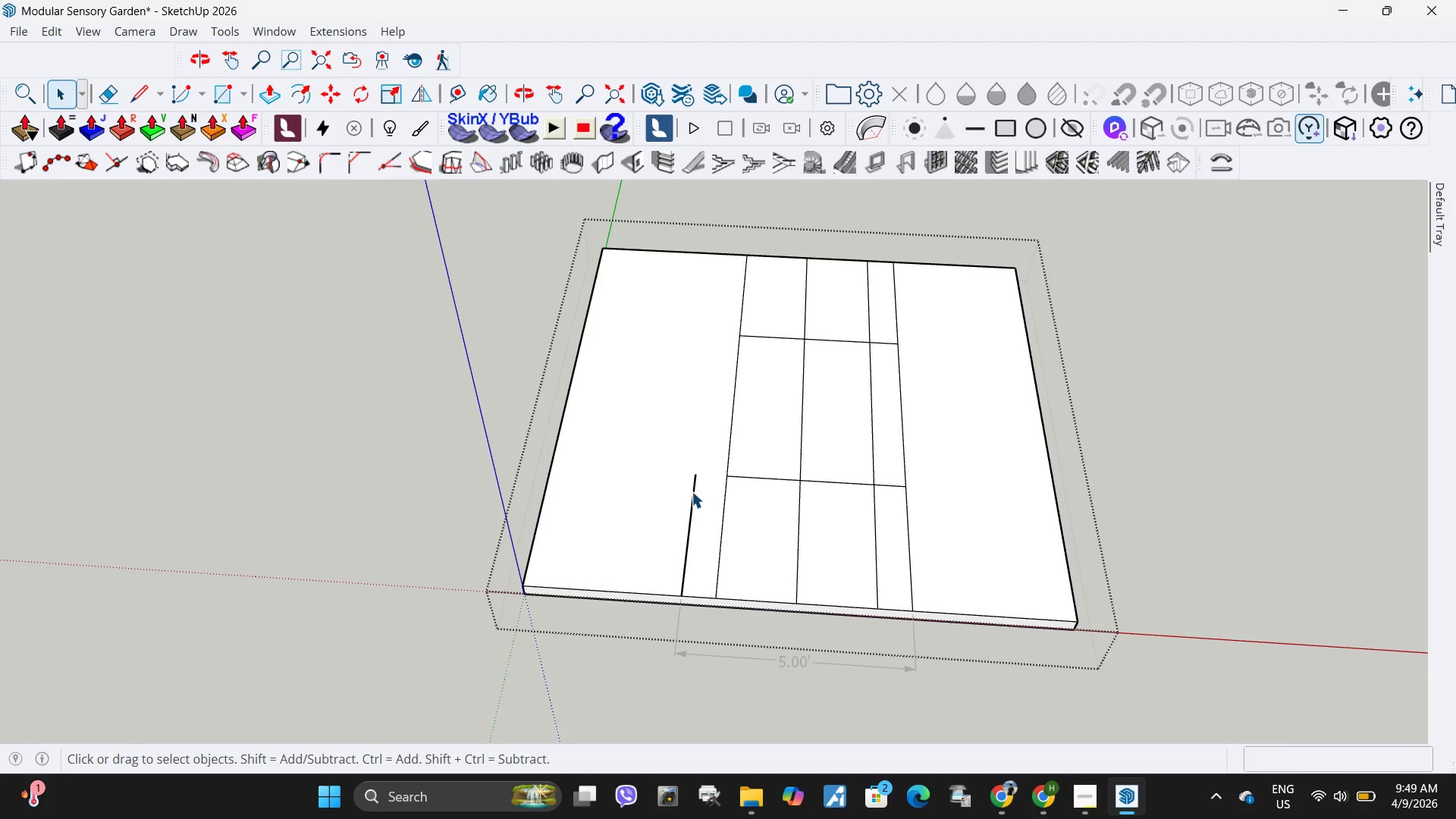 
left_click([692, 491])
 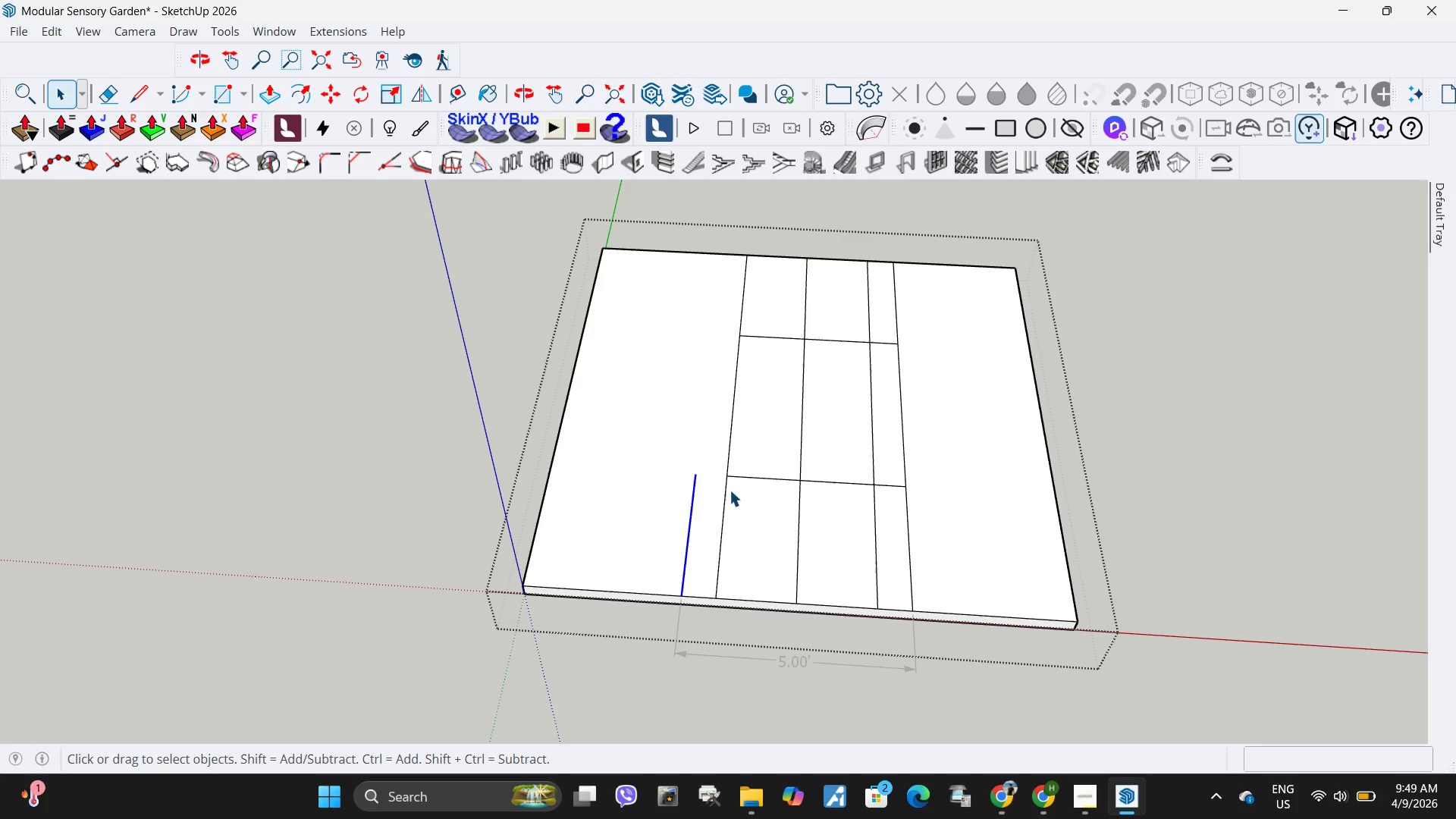 
key(Delete)
 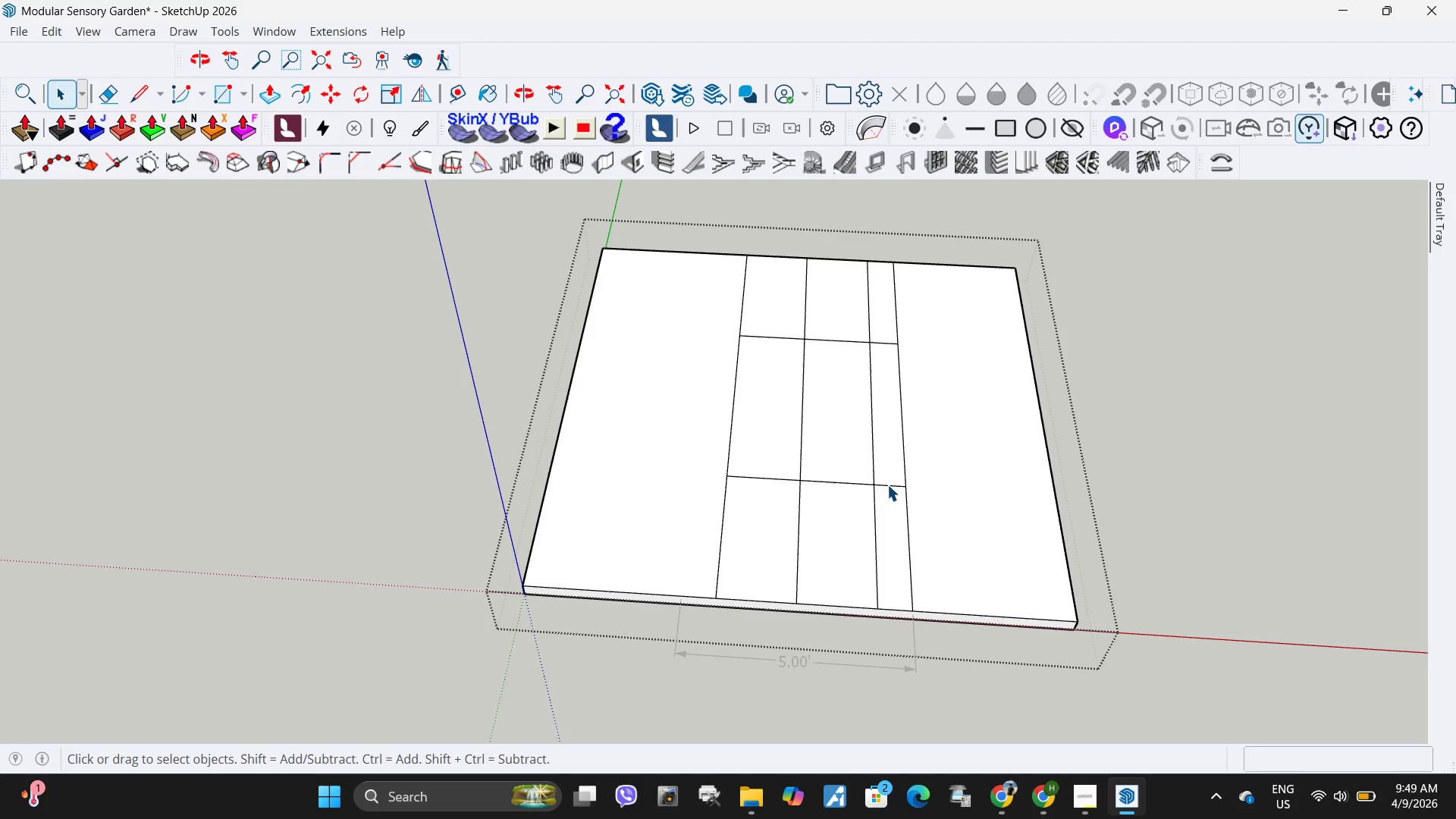 
left_click([887, 485])
 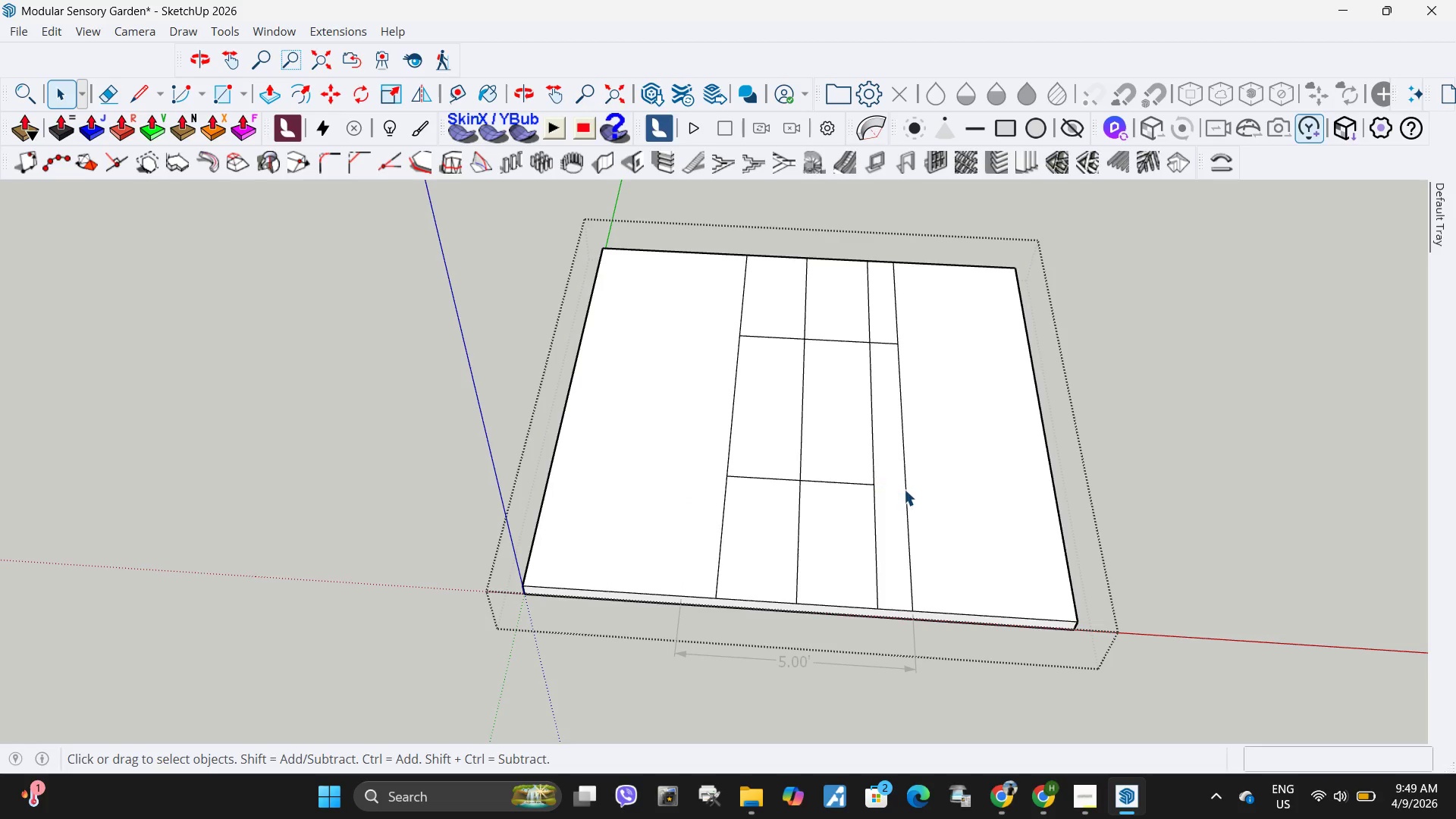 
key(Delete)
 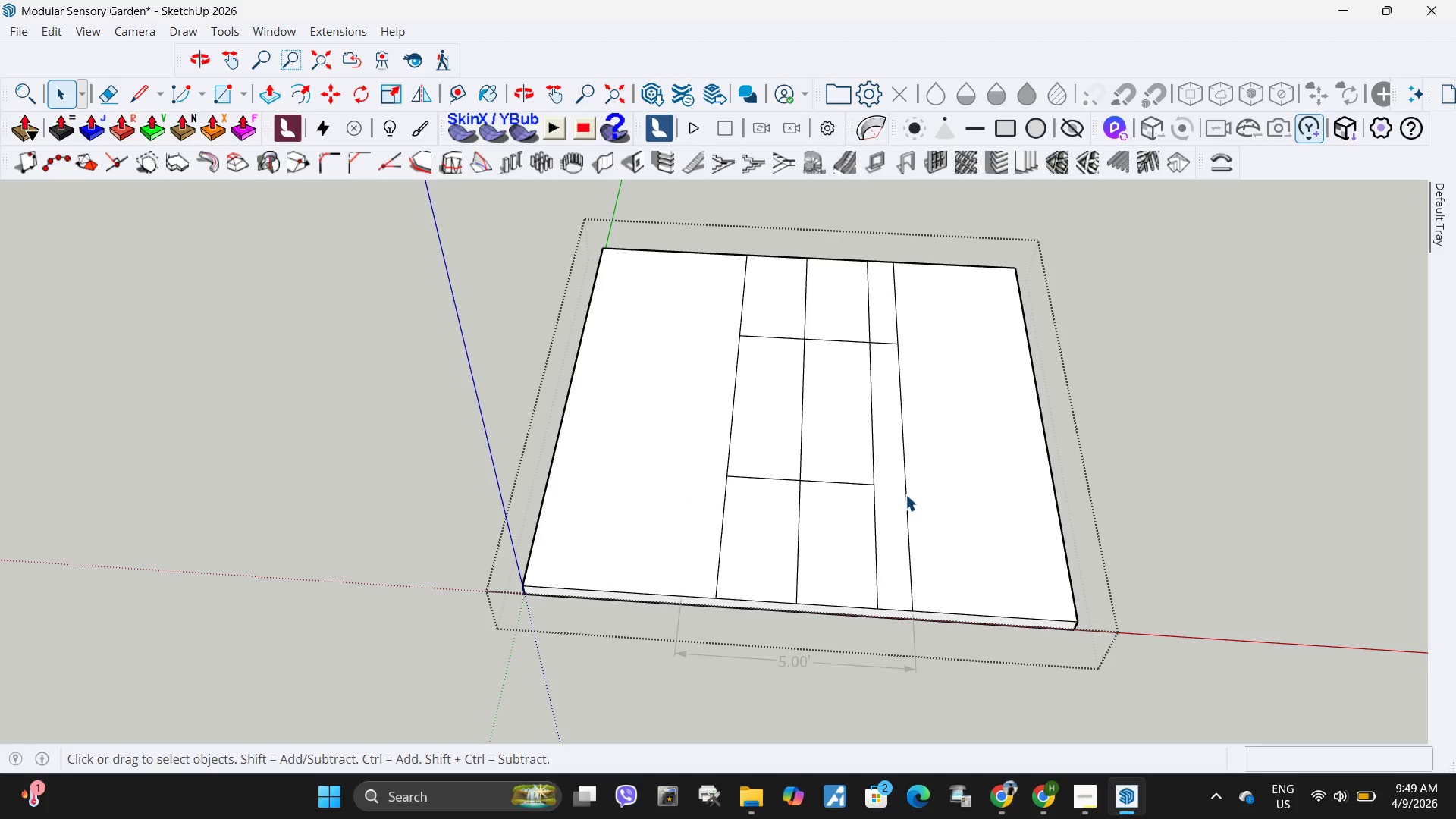 
left_click([905, 494])
 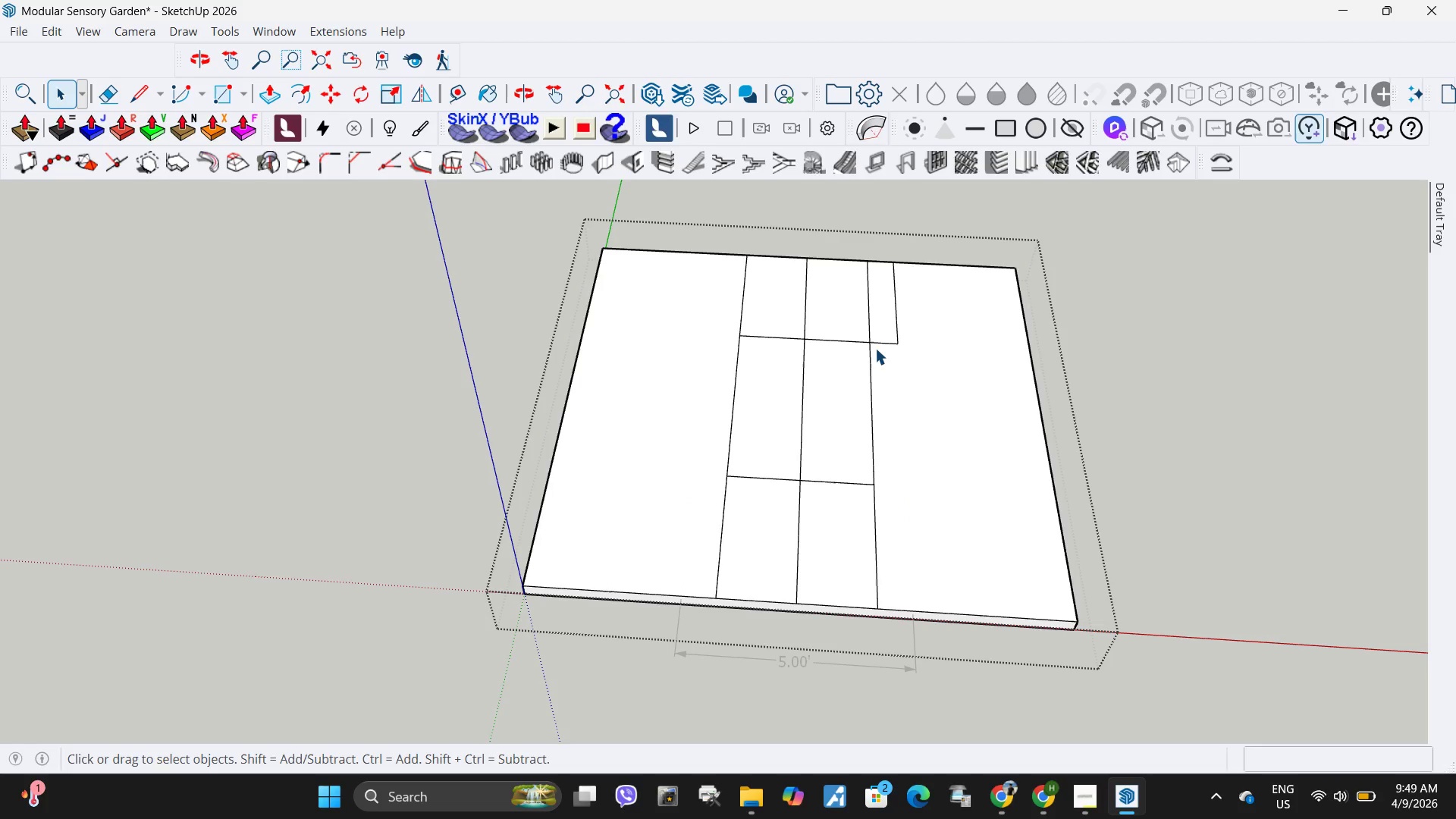 
key(Delete)
 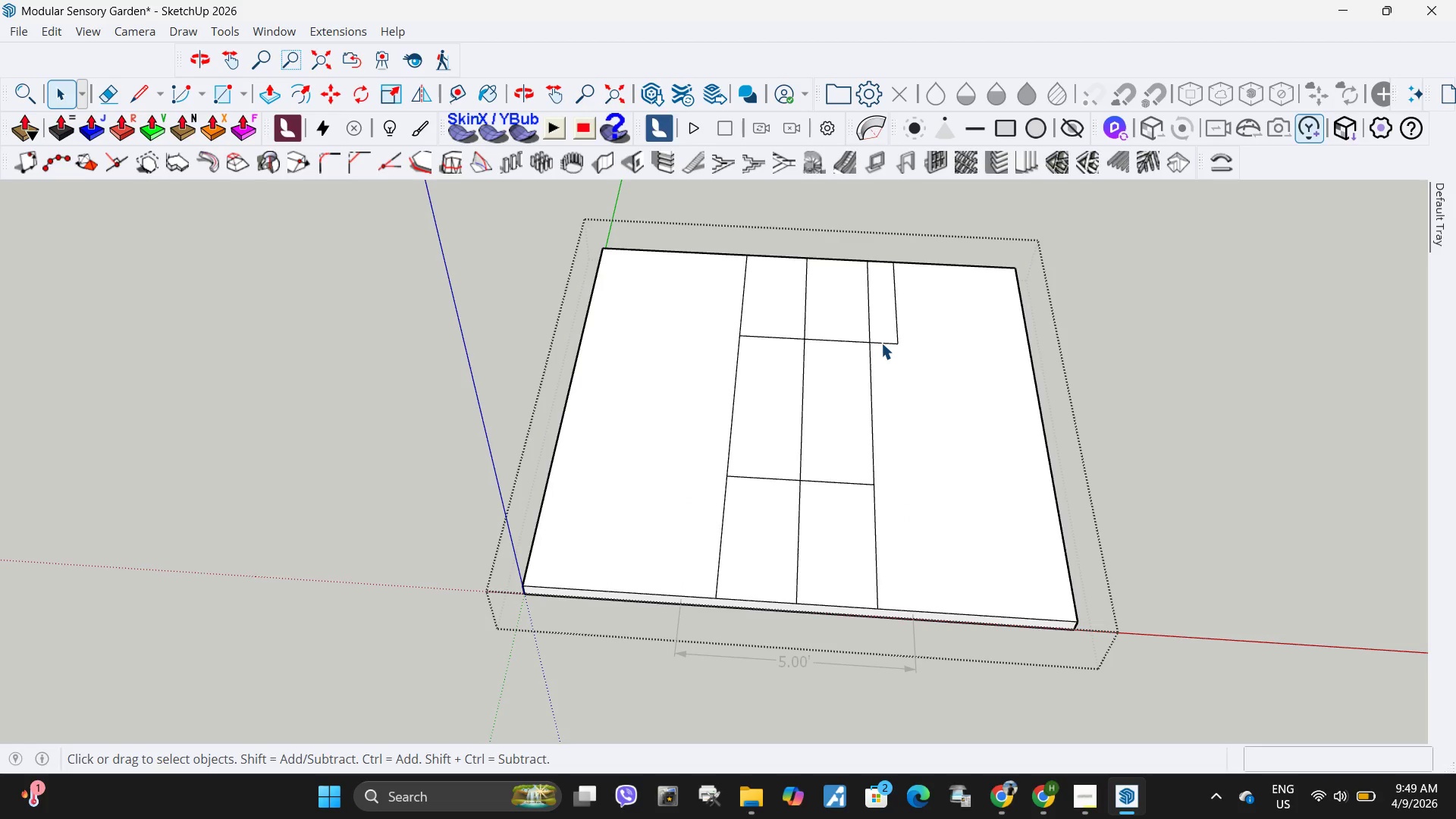 
left_click([881, 343])
 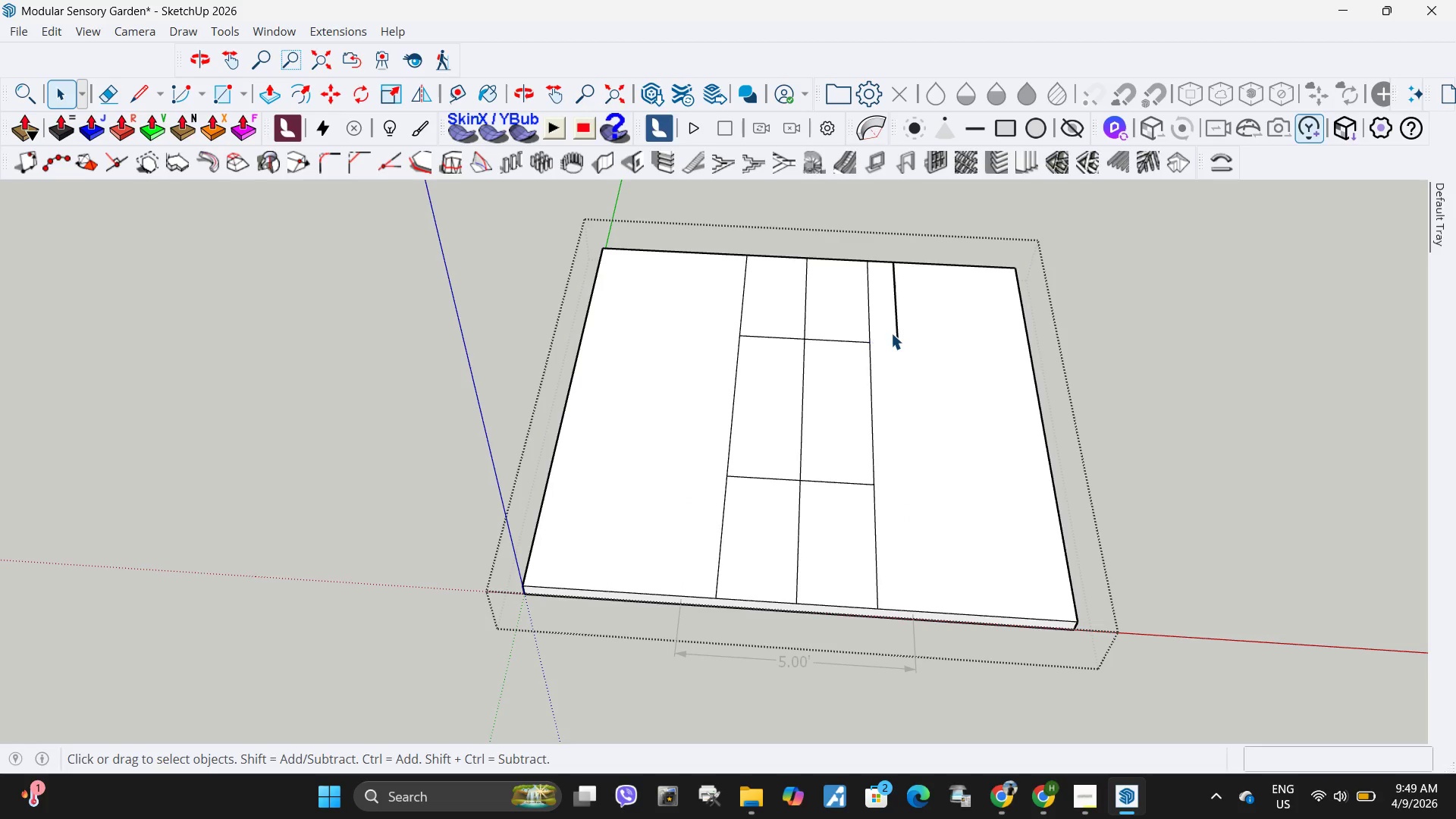 
key(Delete)
 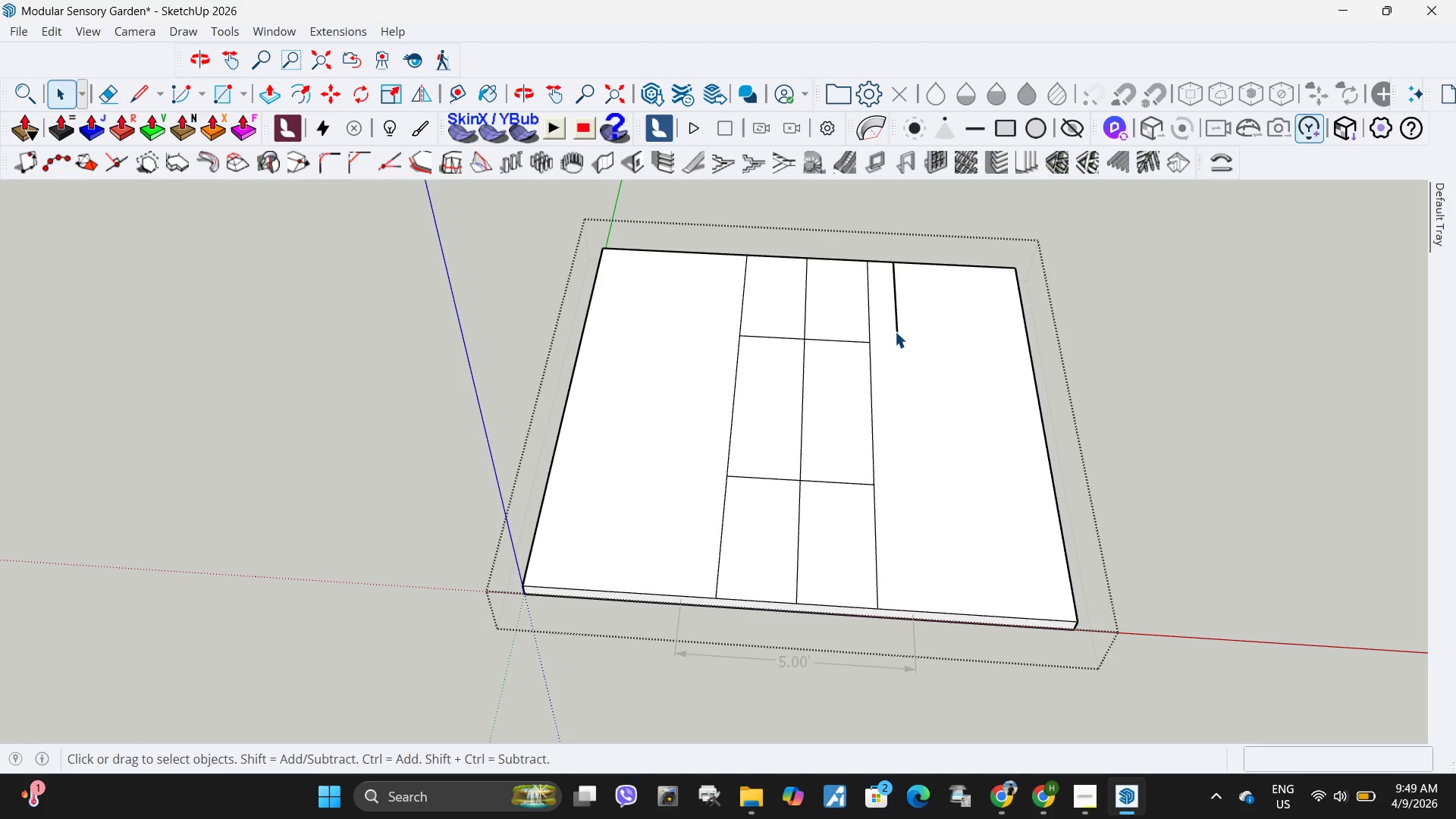 
left_click([895, 331])
 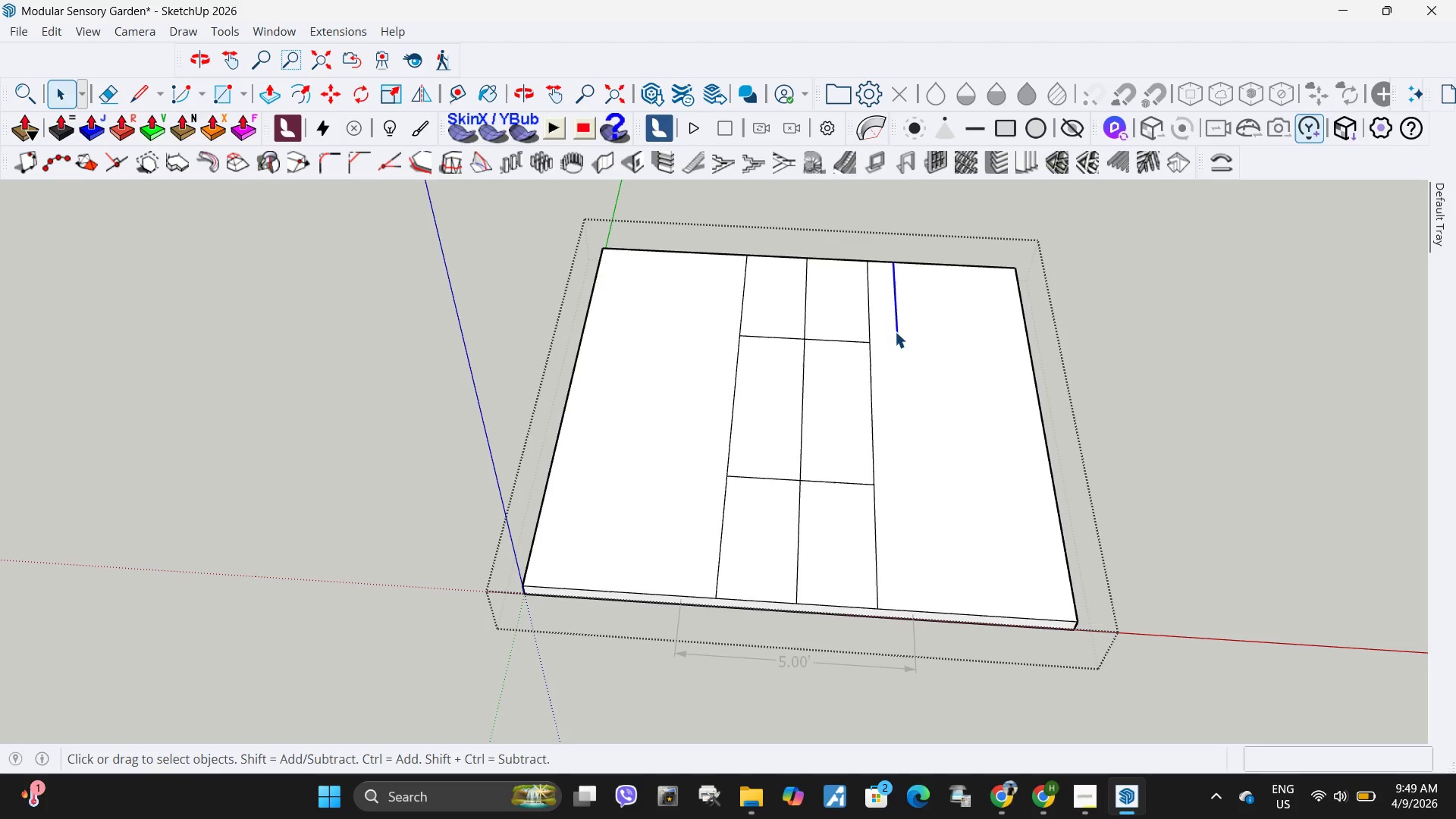 
key(Delete)
 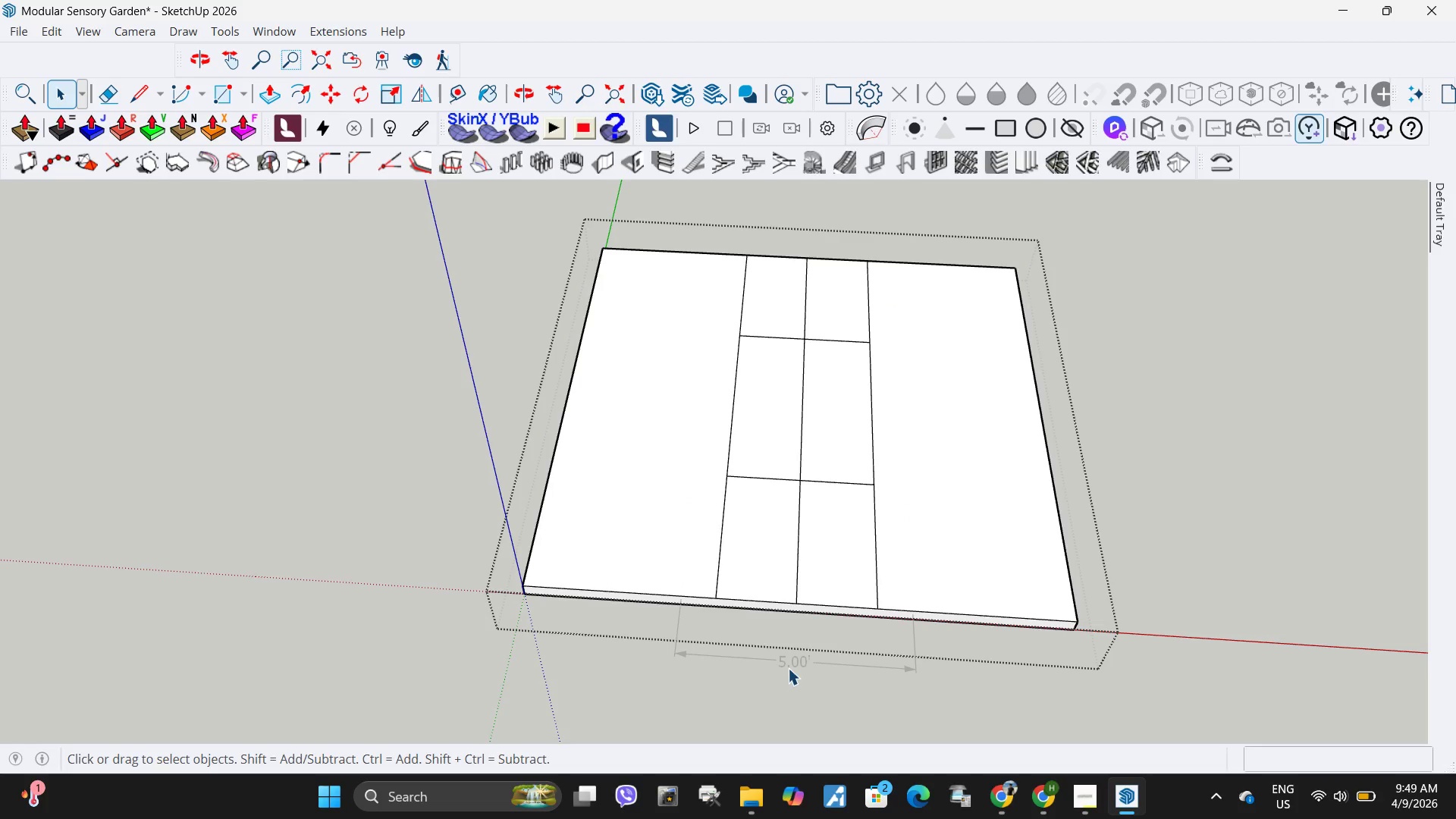 
key(Escape)
 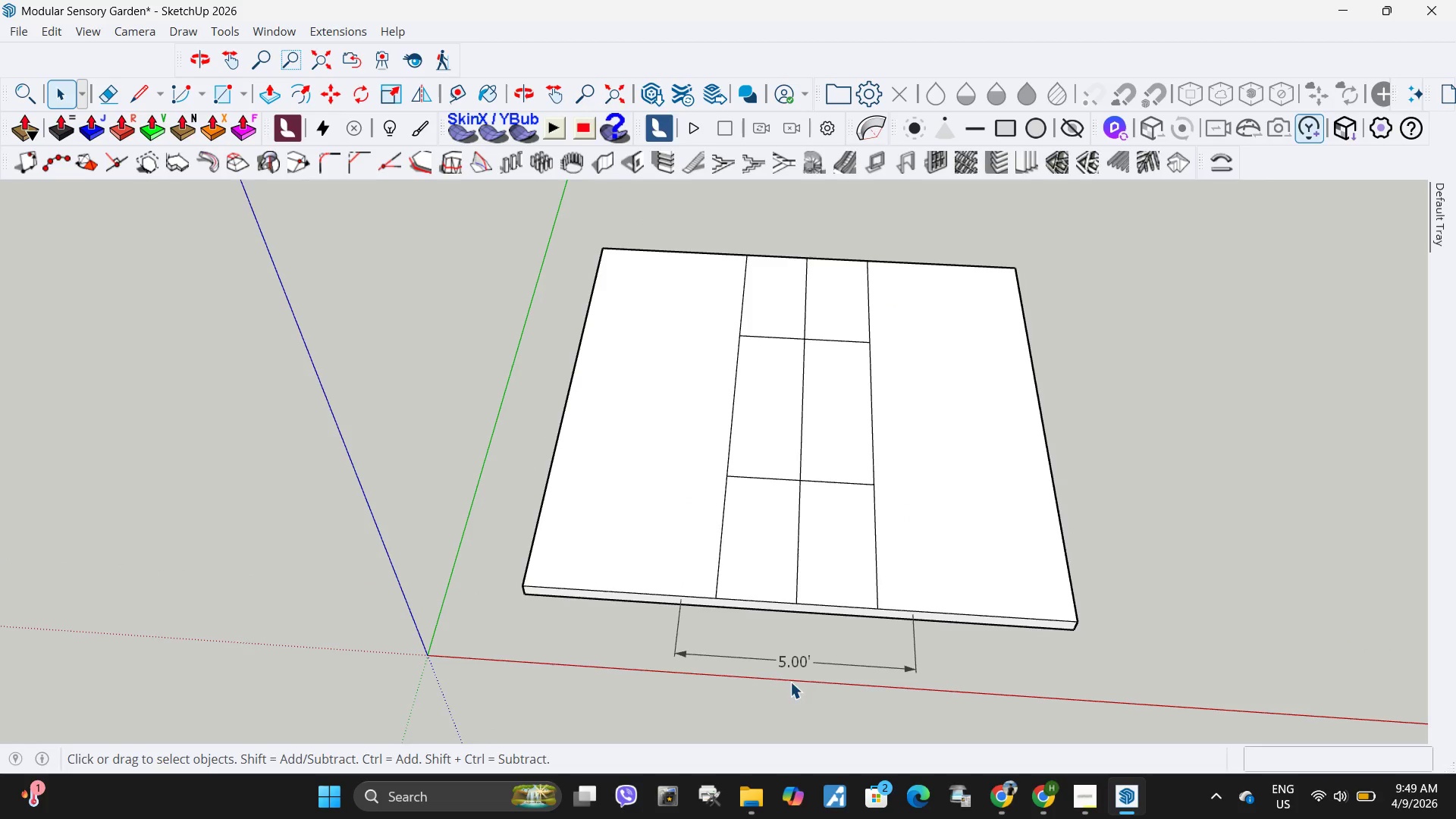 
left_click_drag(start_coordinate=[792, 682], to_coordinate=[756, 635])
 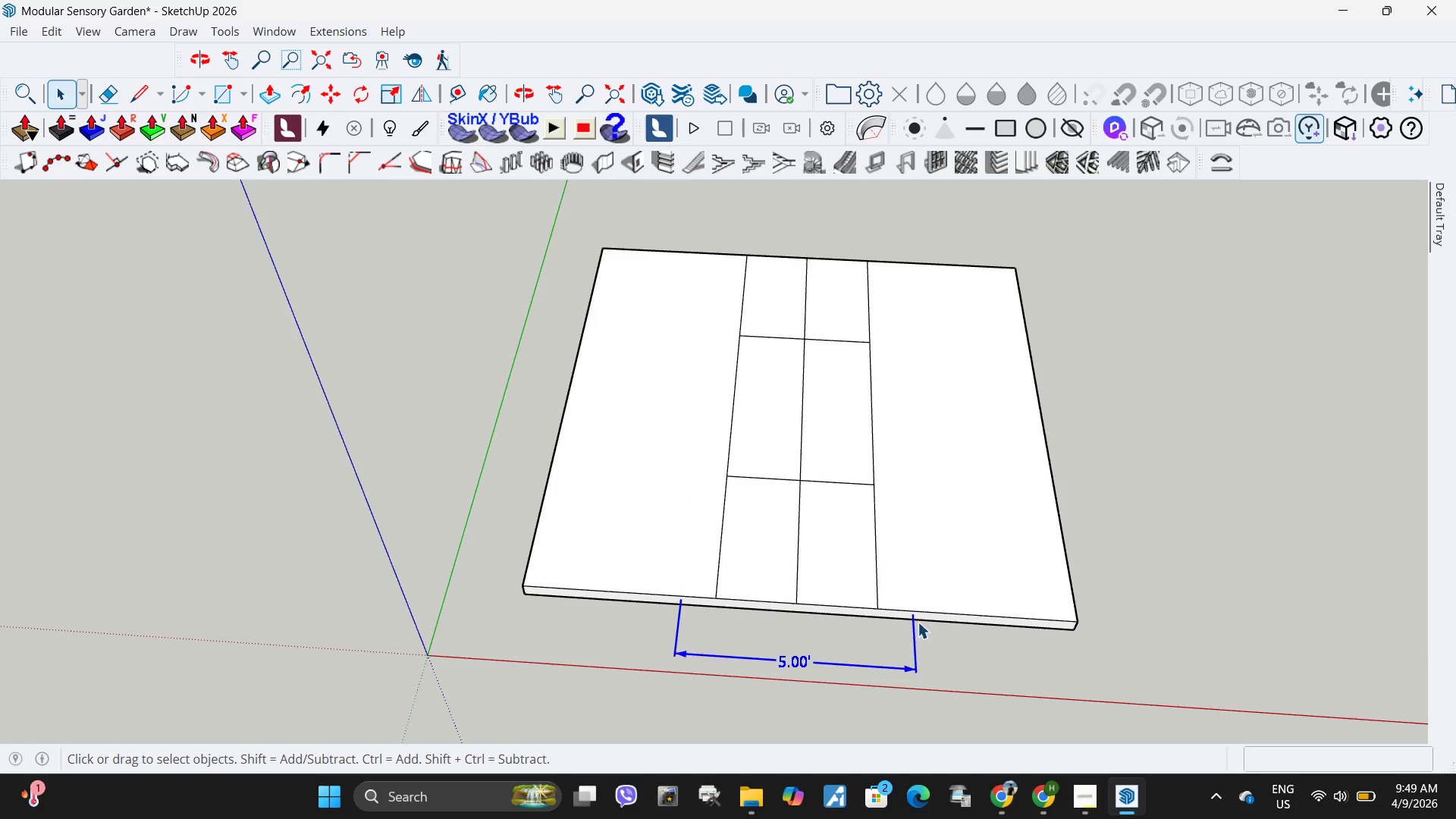 
scroll: coordinate [918, 622], scroll_direction: up, amount: 3.0
 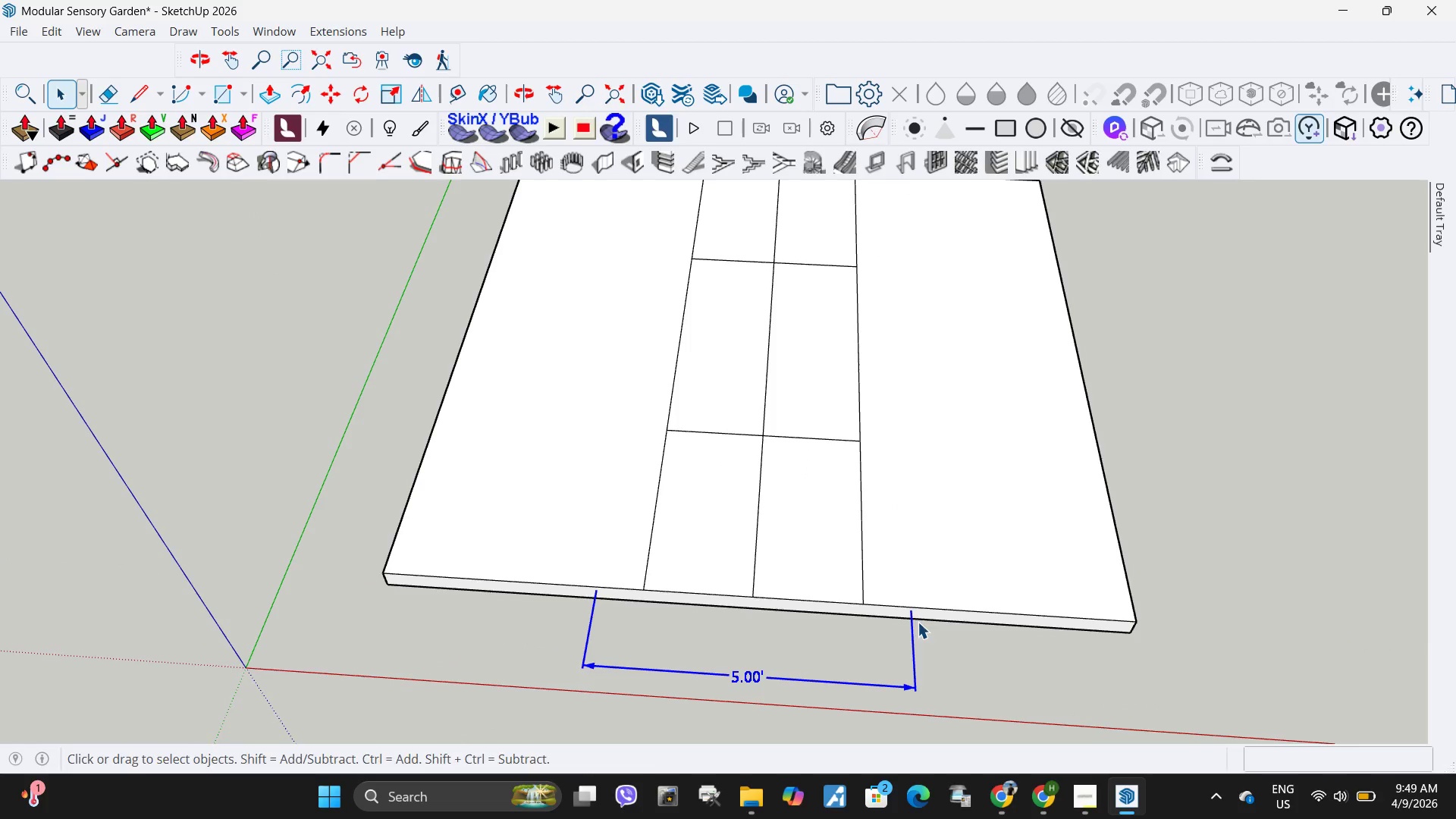 
key(M)
 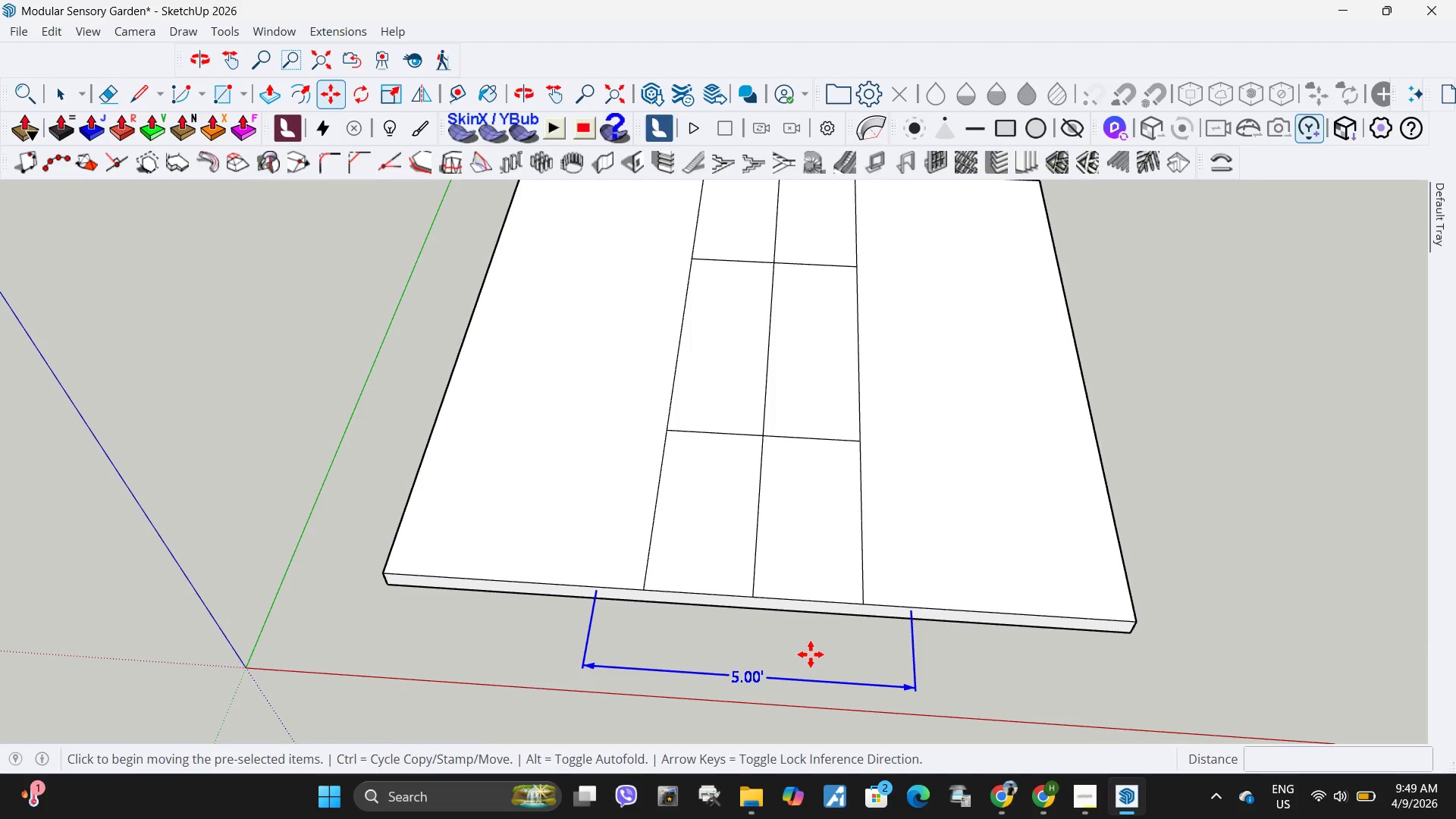 
left_click_drag(start_coordinate=[912, 636], to_coordinate=[905, 638])
 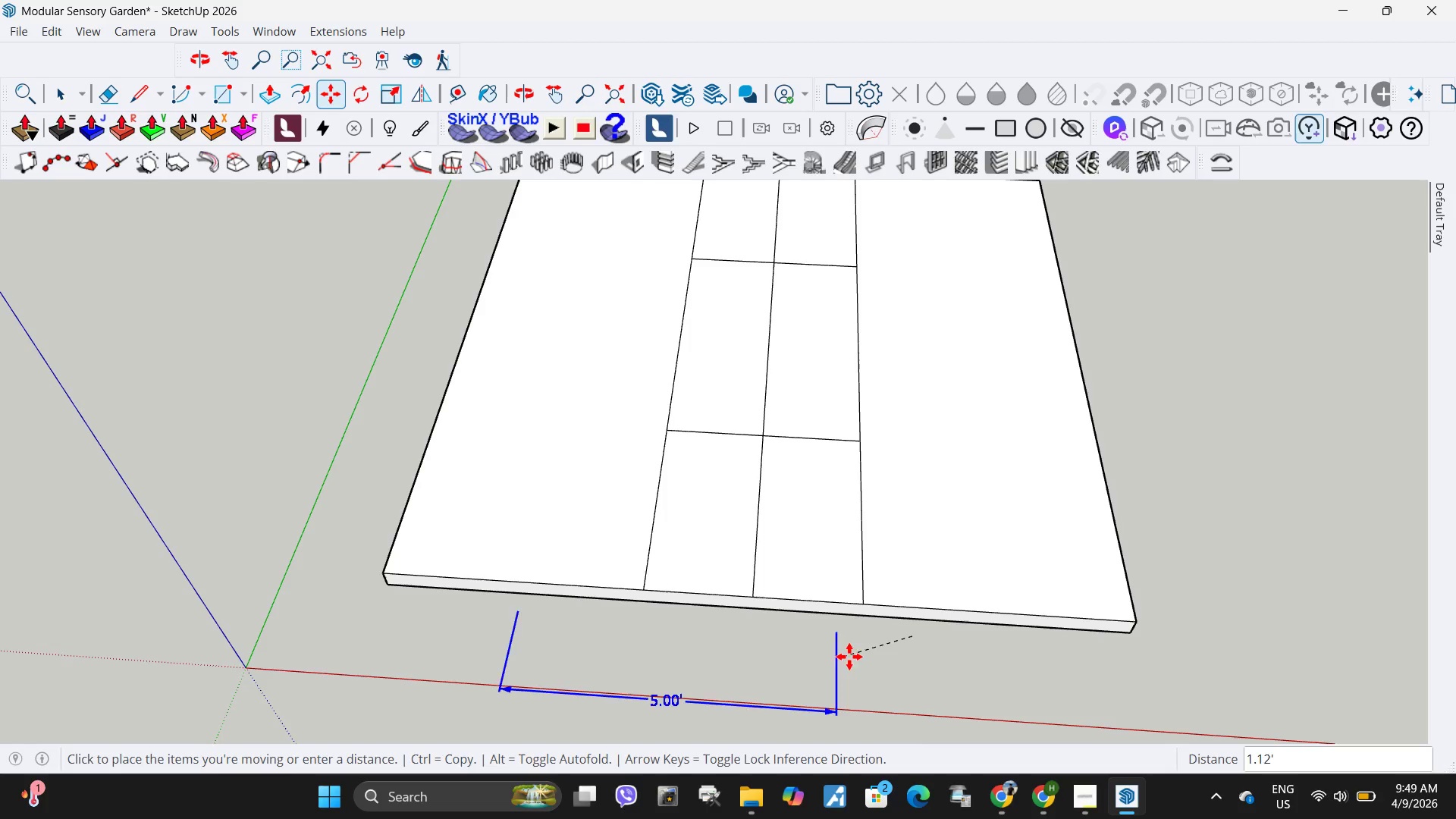 
left_click([852, 656])
 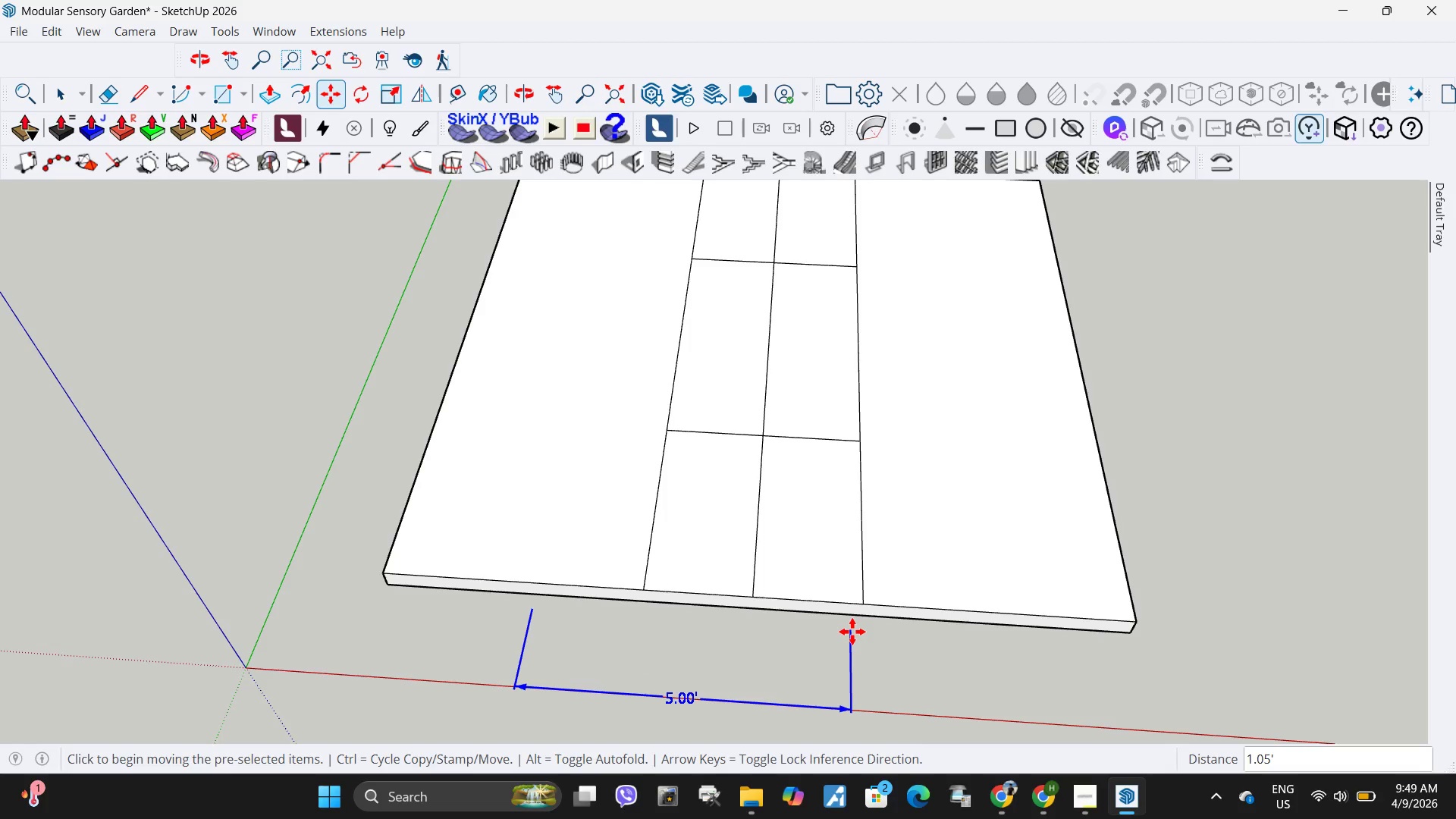 
key(M)
 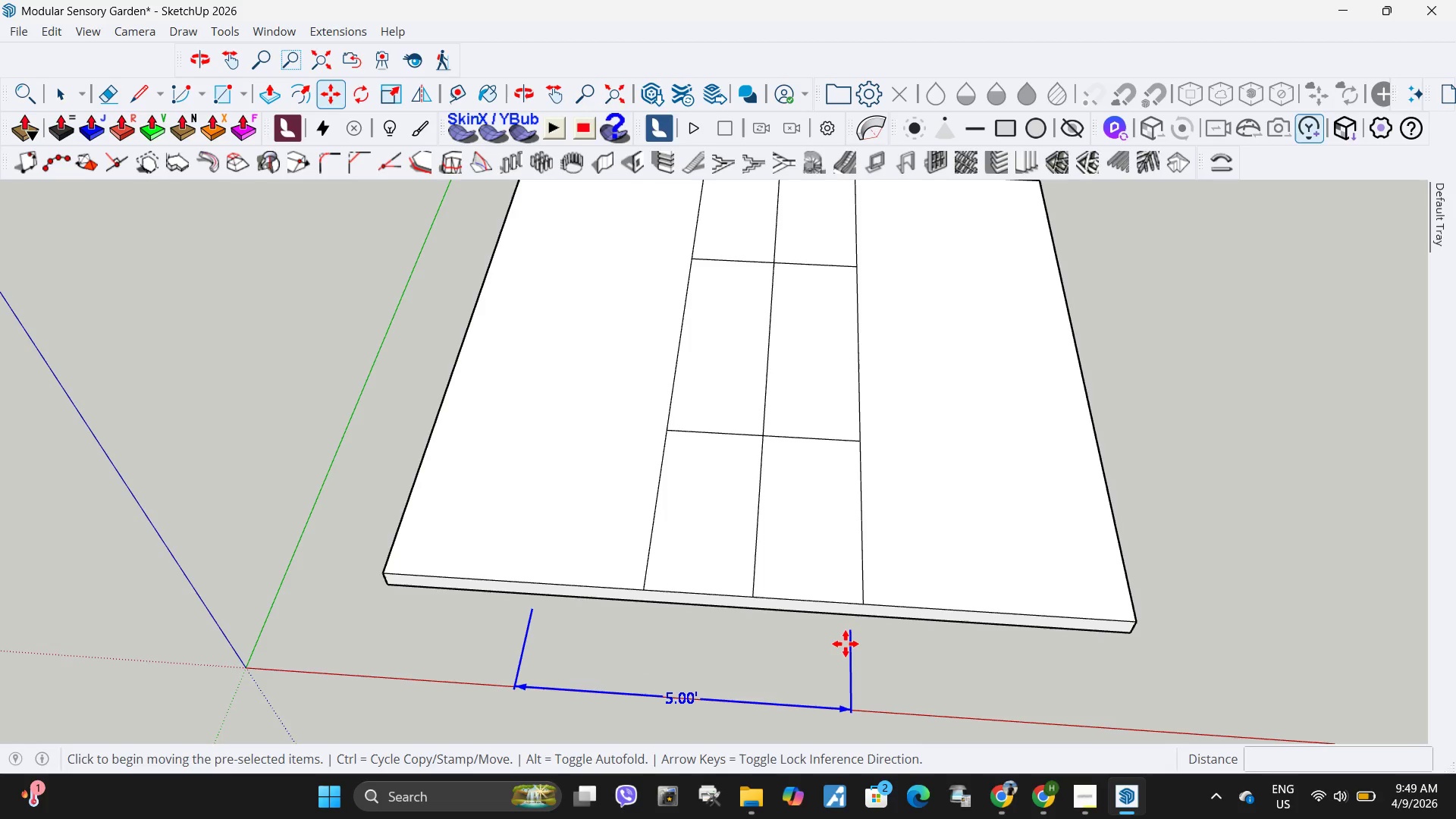 
left_click([846, 644])
 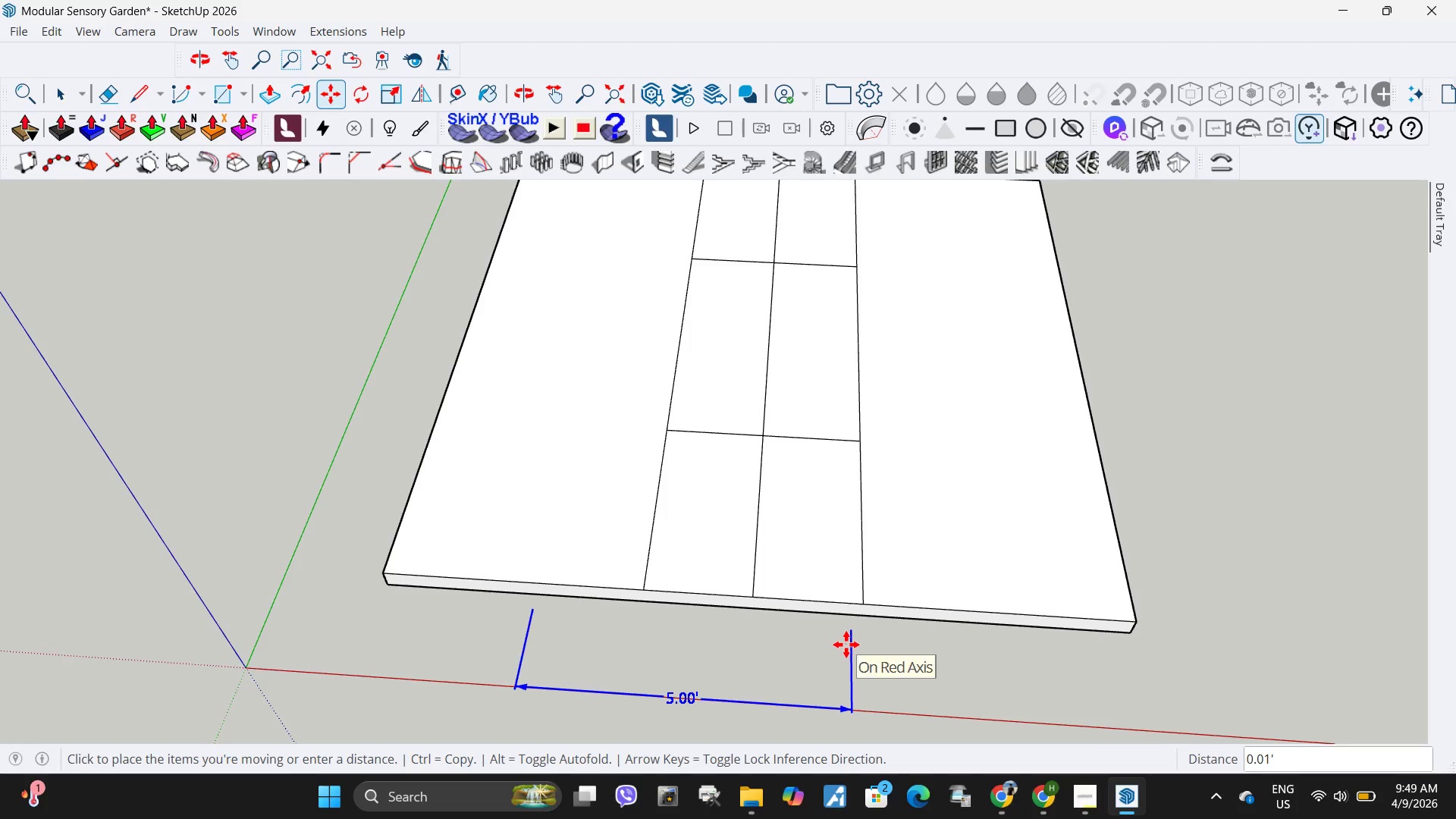 
key(Delete)
 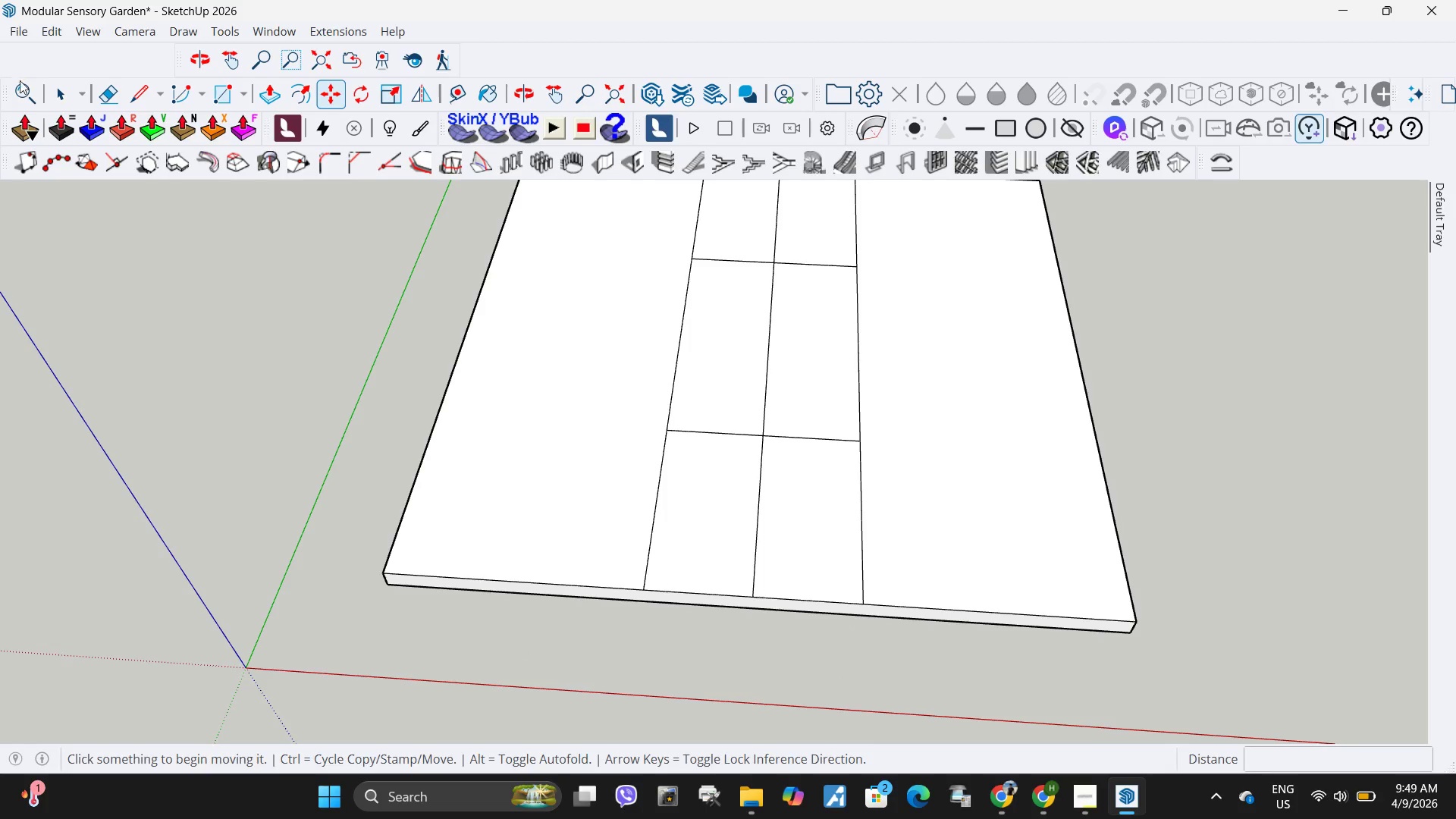 
left_click([27, 86])
 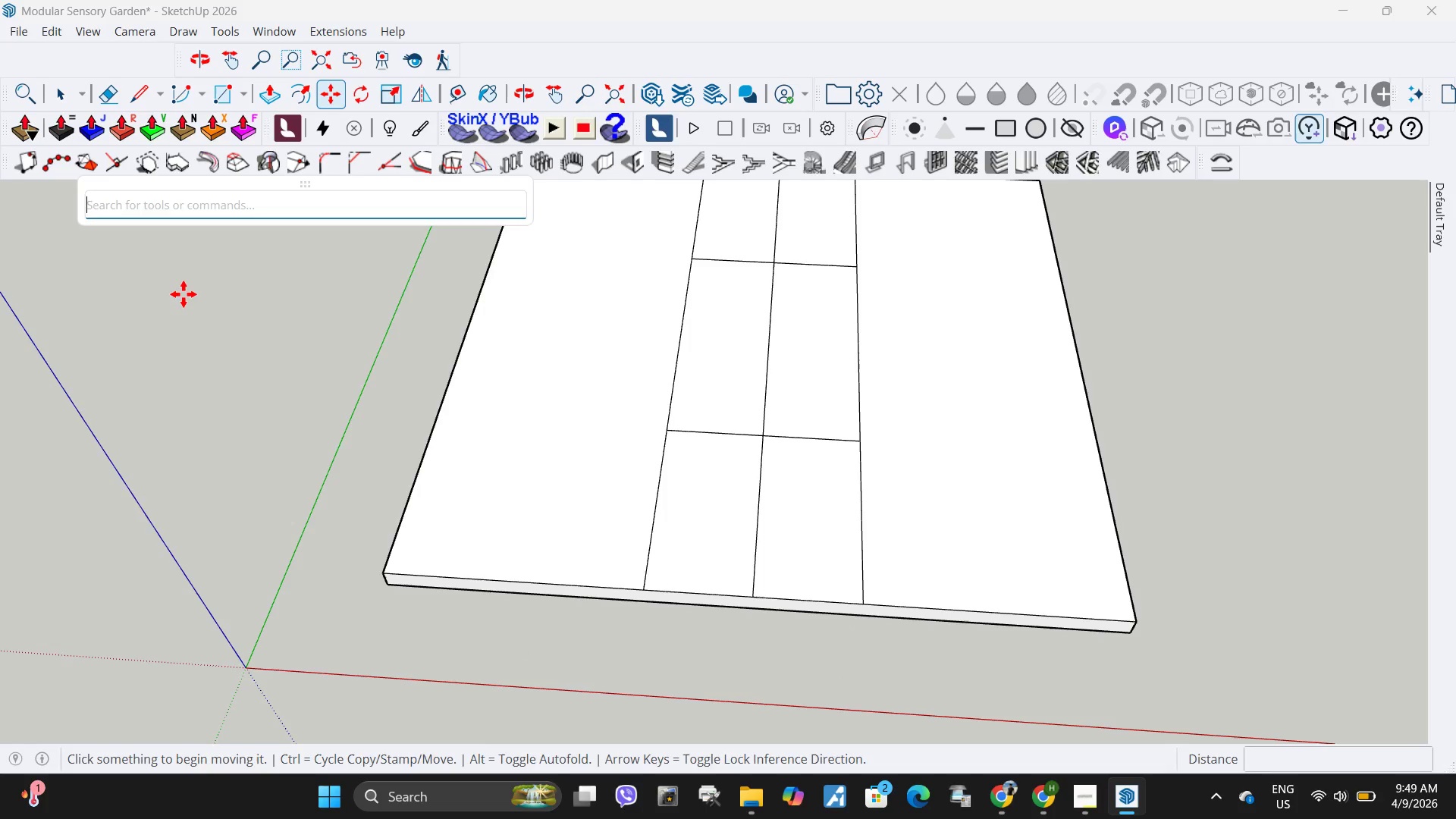 
type(di)
 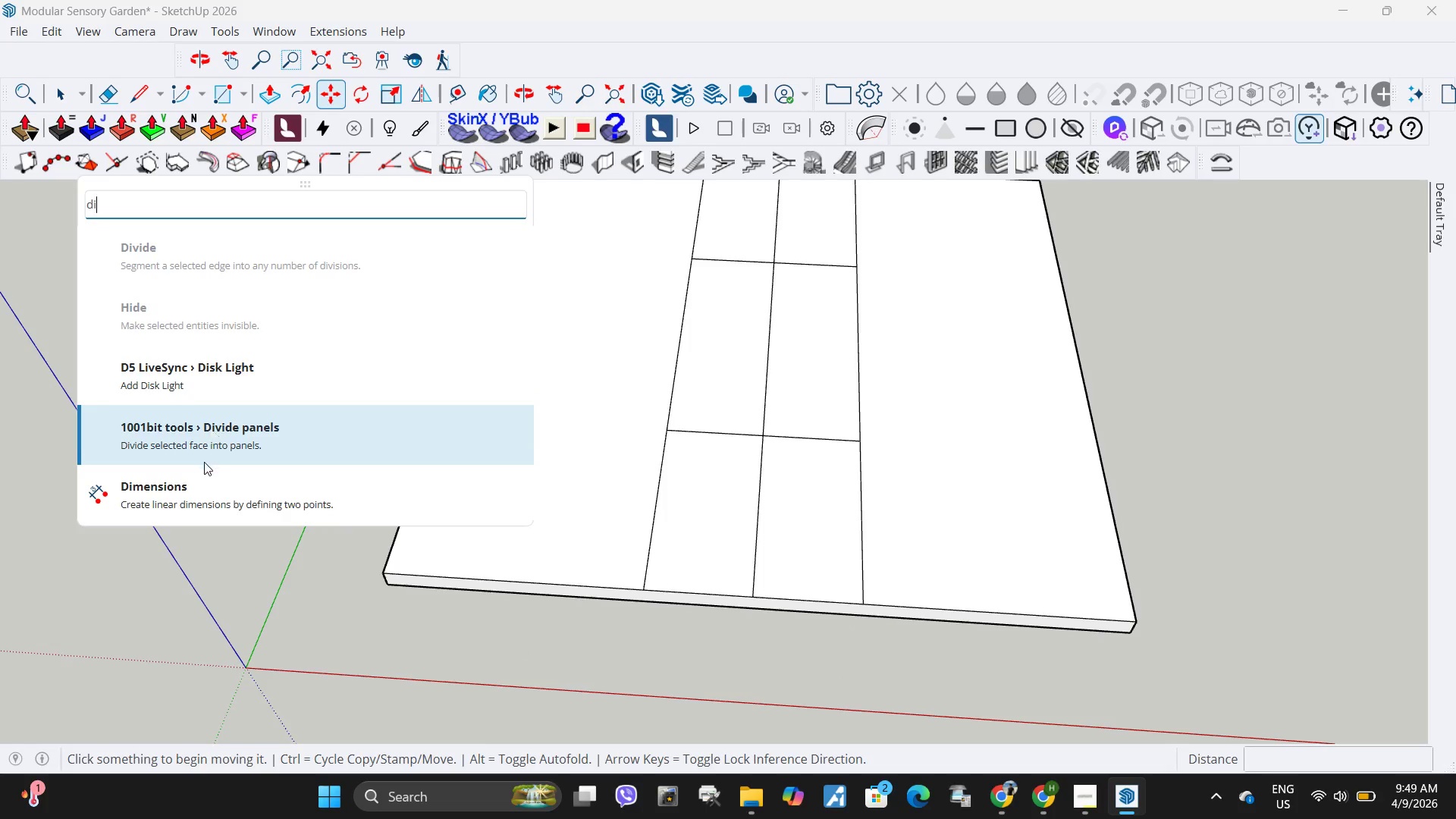 
left_click([193, 485])
 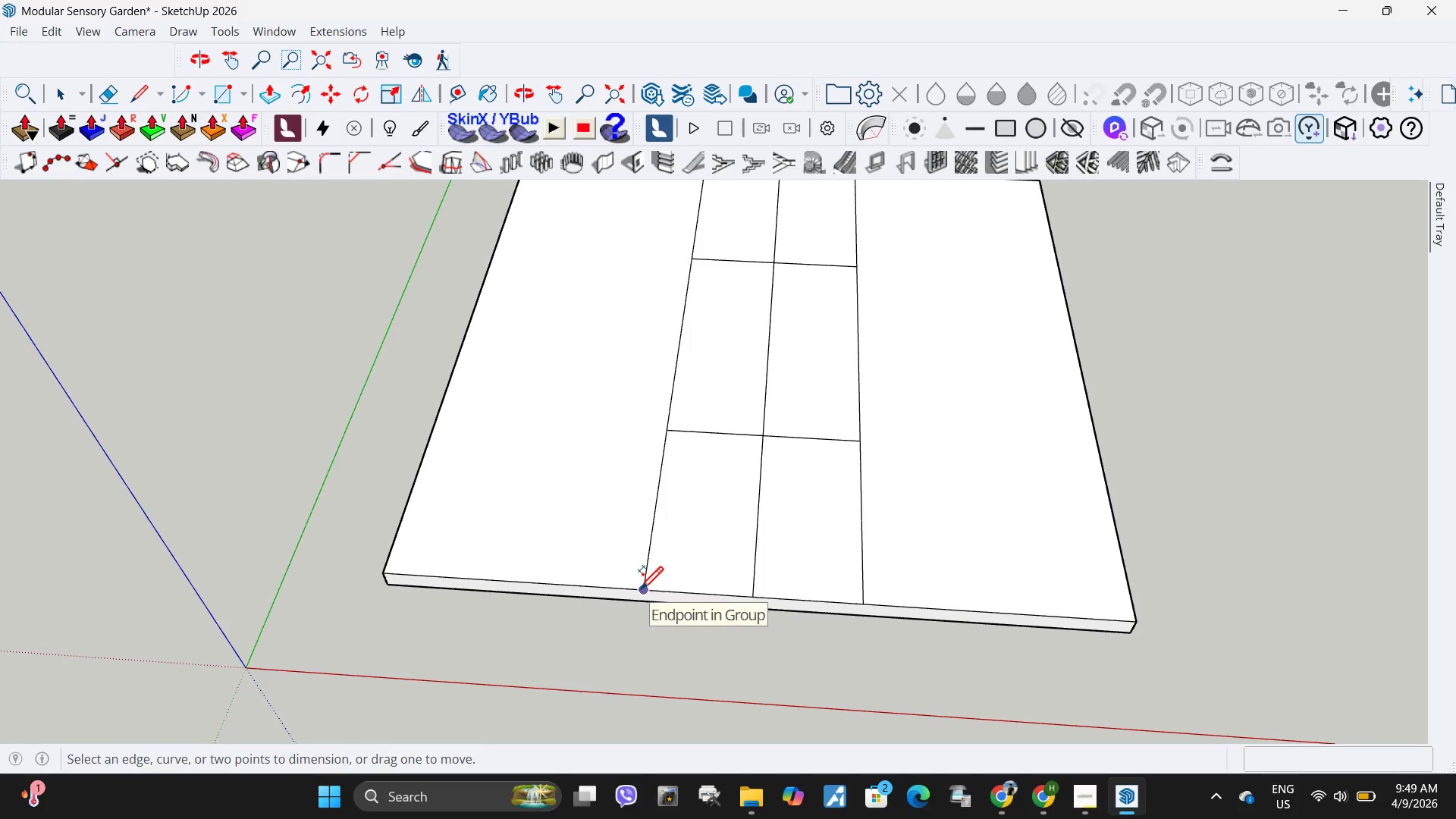 
left_click([640, 592])
 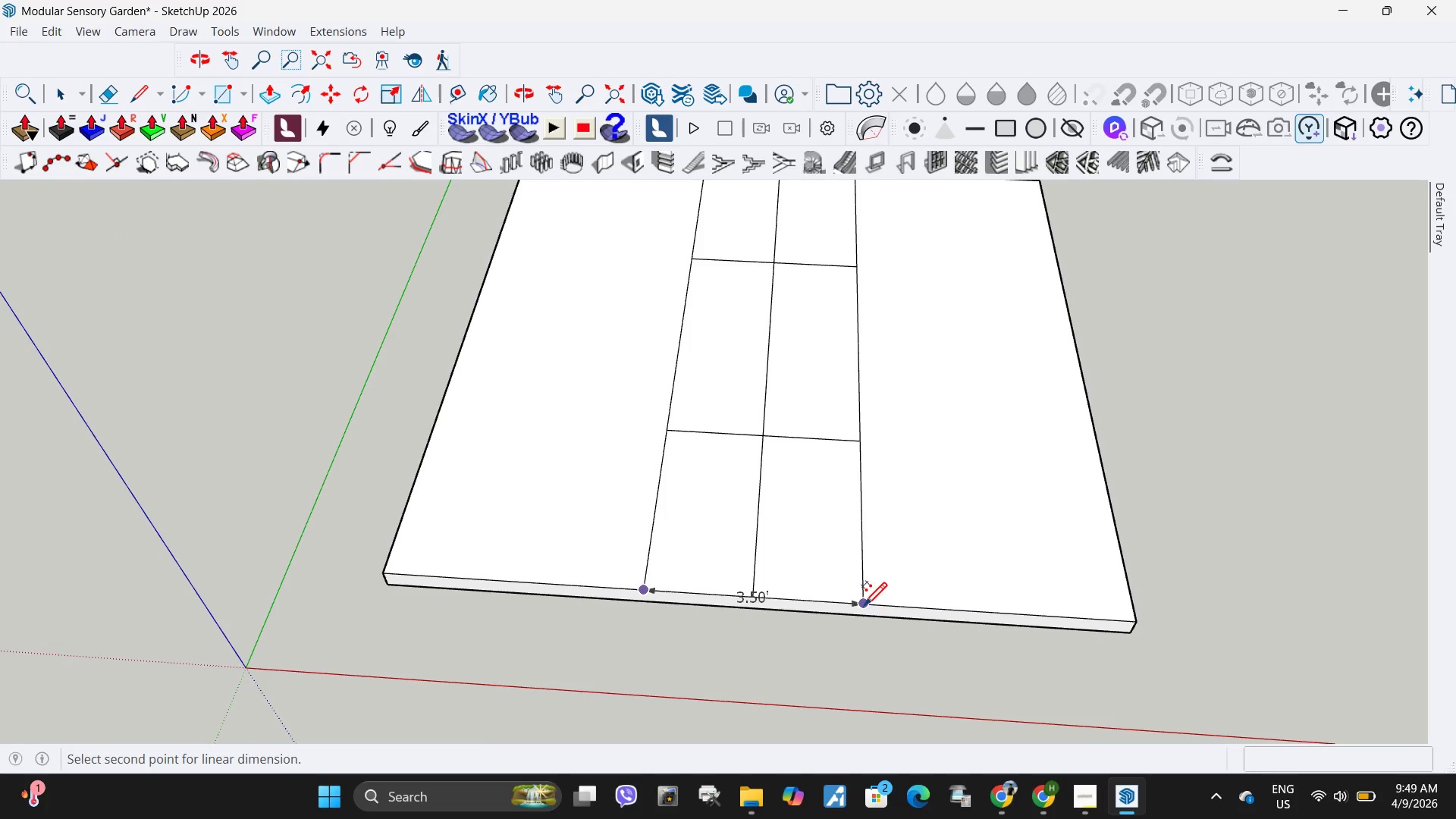 
left_click([862, 607])
 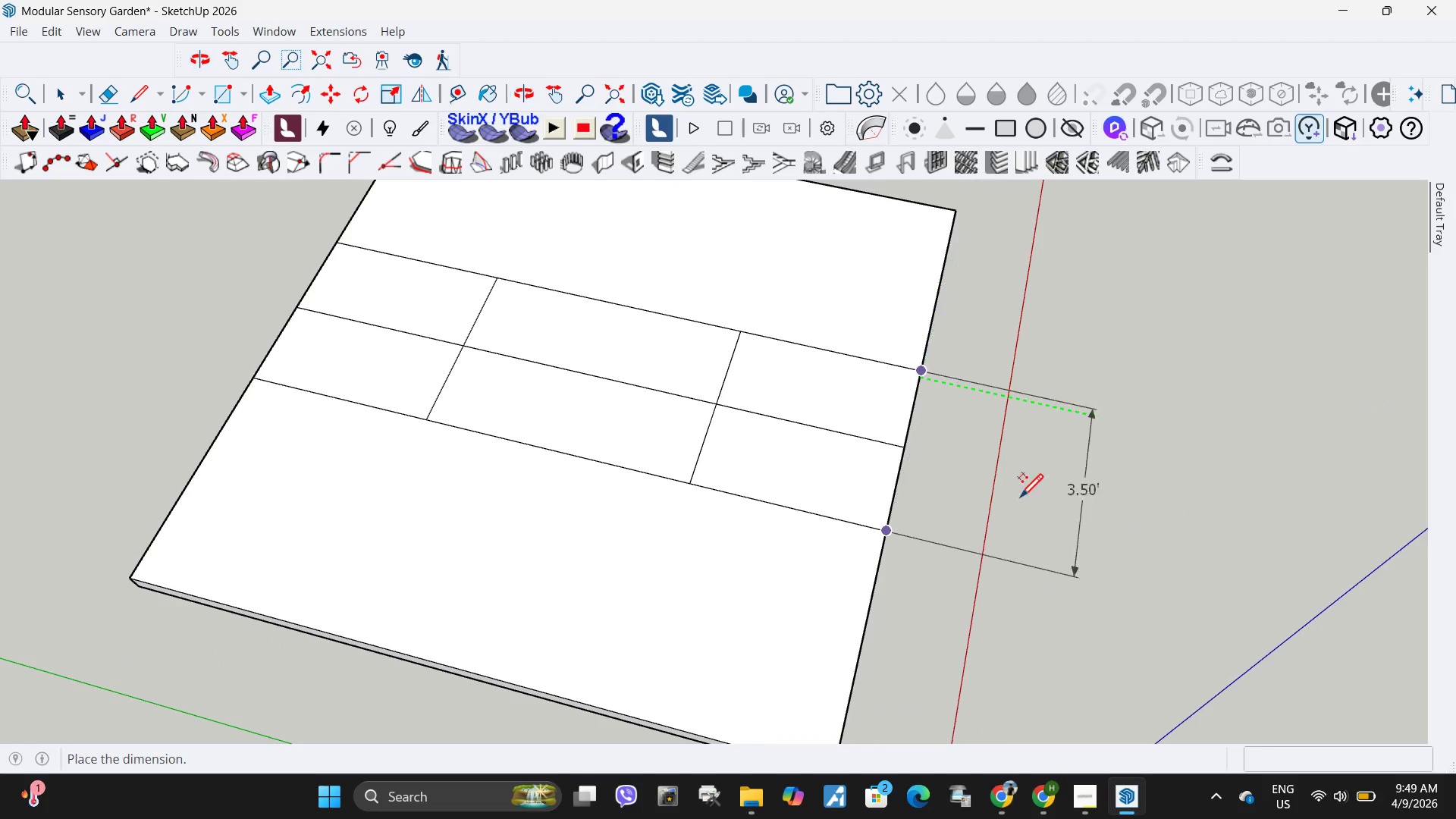 
left_click([1017, 481])
 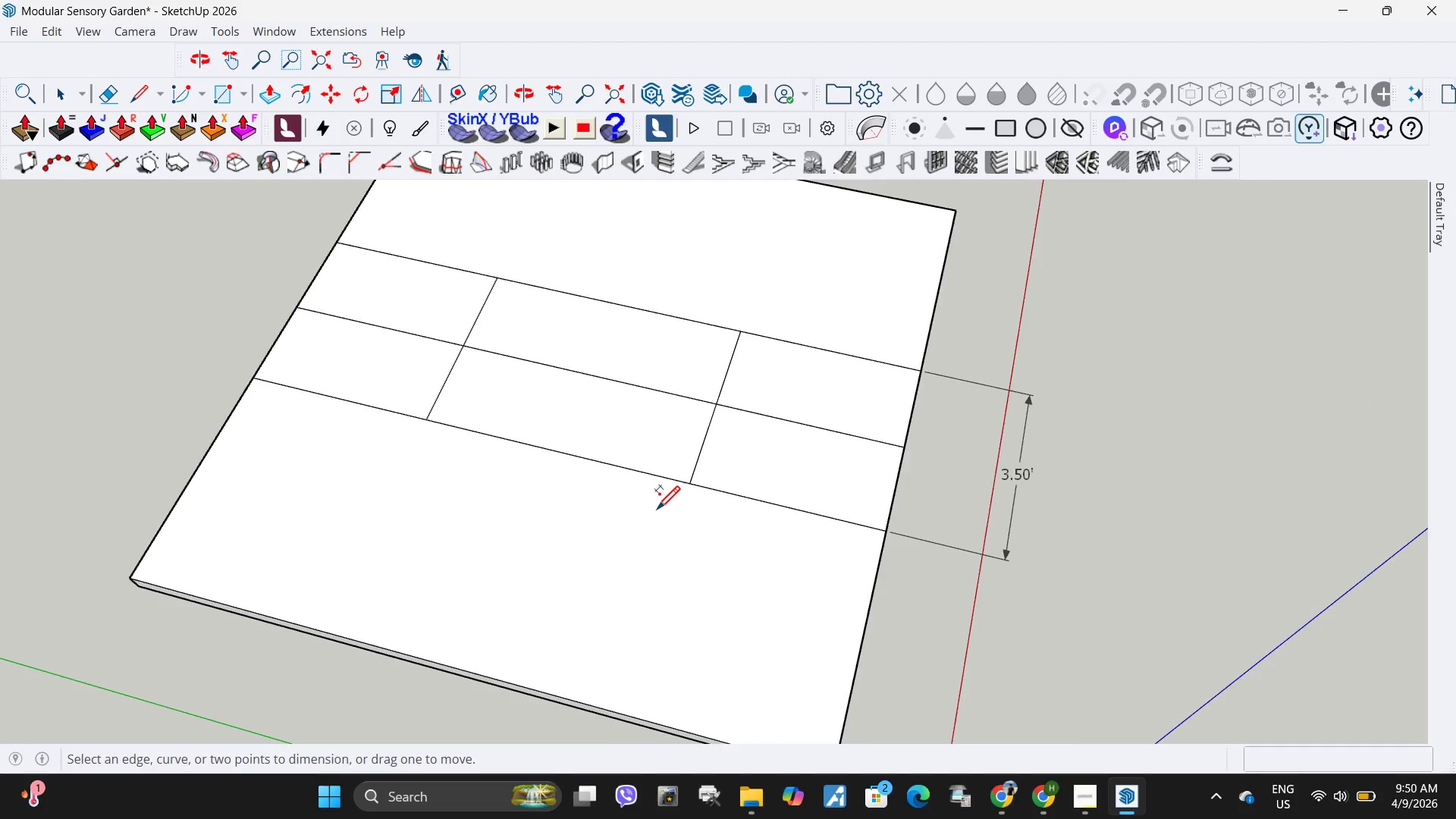 
key(Space)
 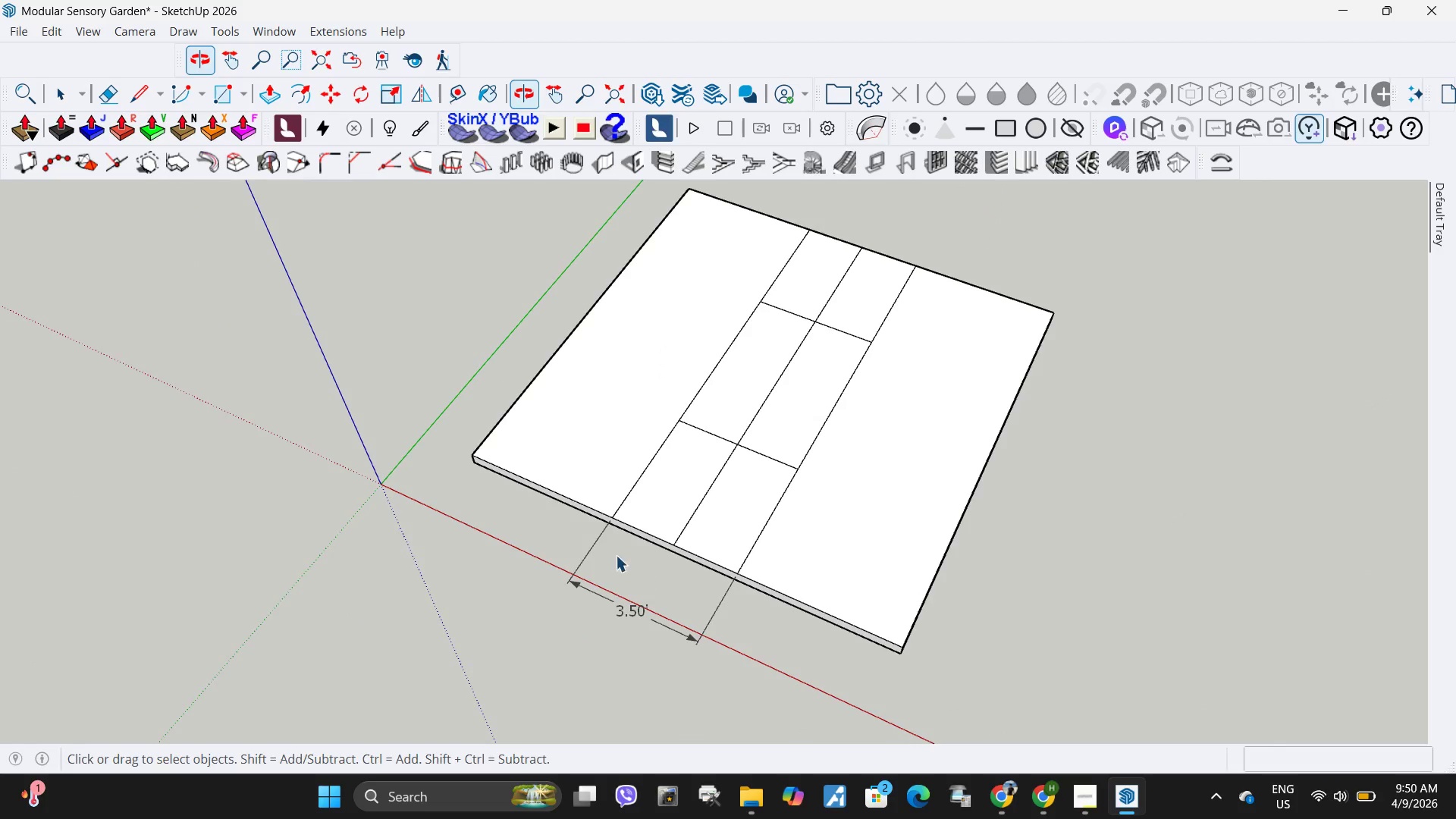 
scroll: coordinate [656, 513], scroll_direction: down, amount: 4.0
 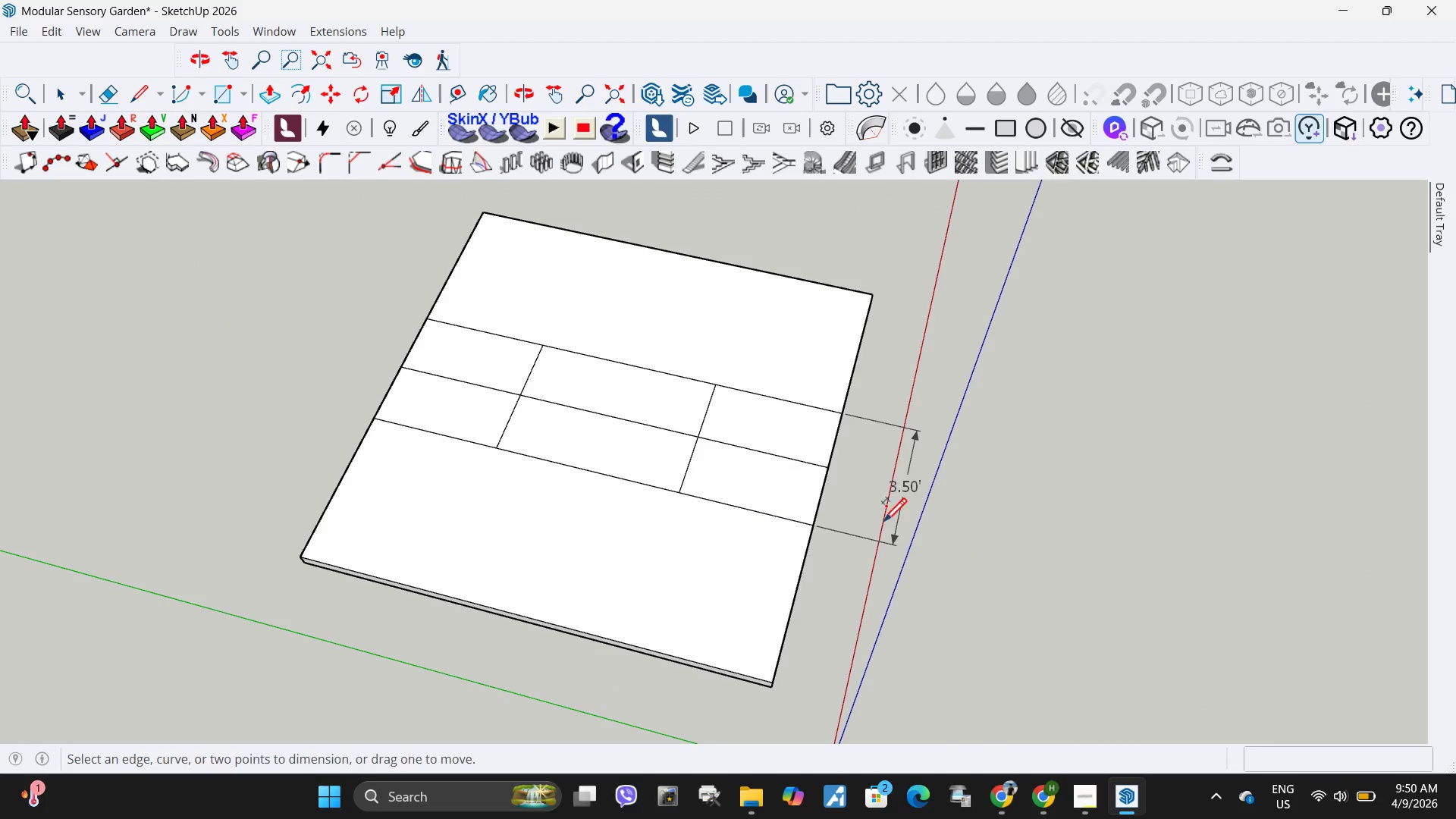 
triple_click([701, 571])
 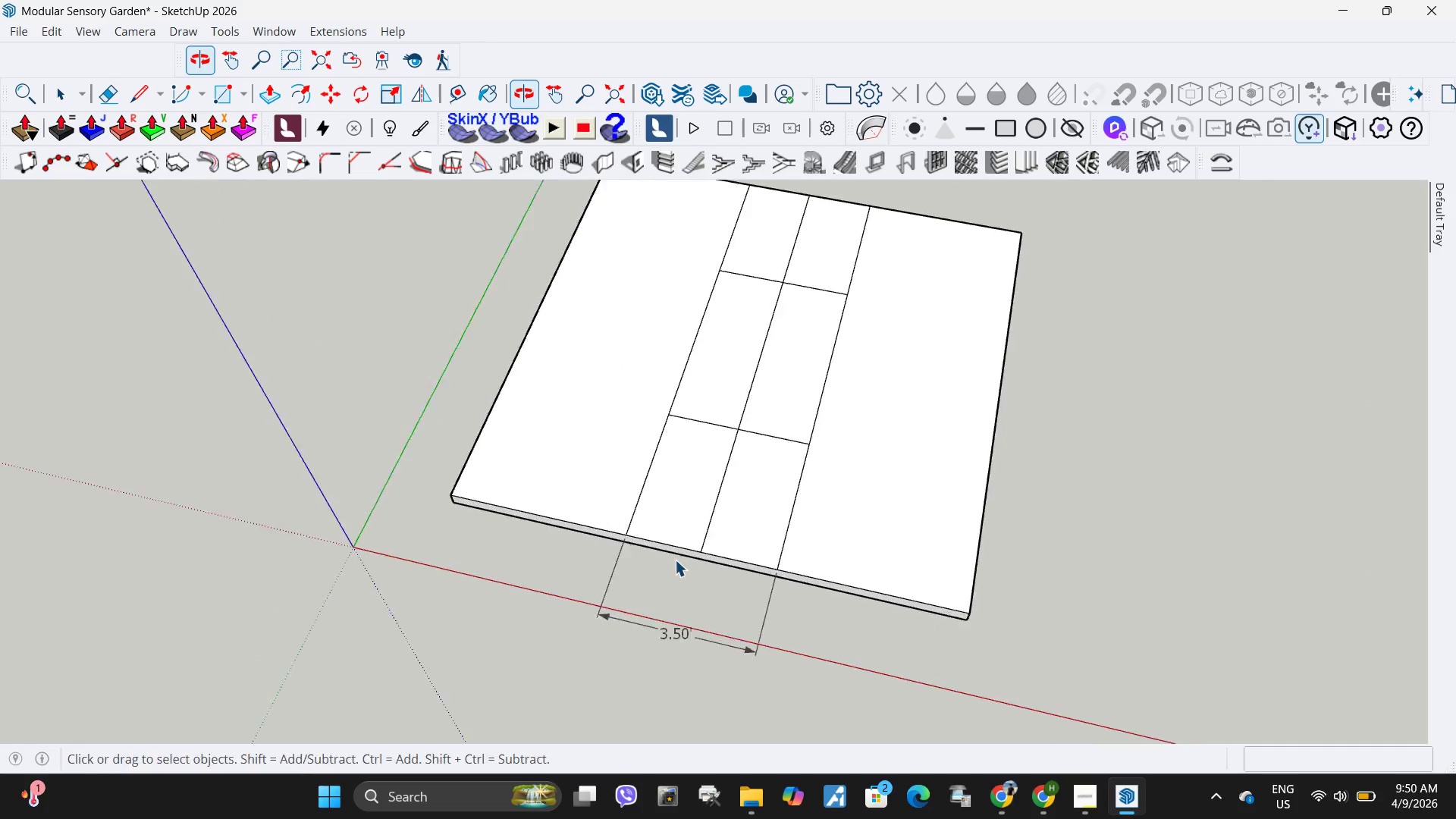 
key(L)
 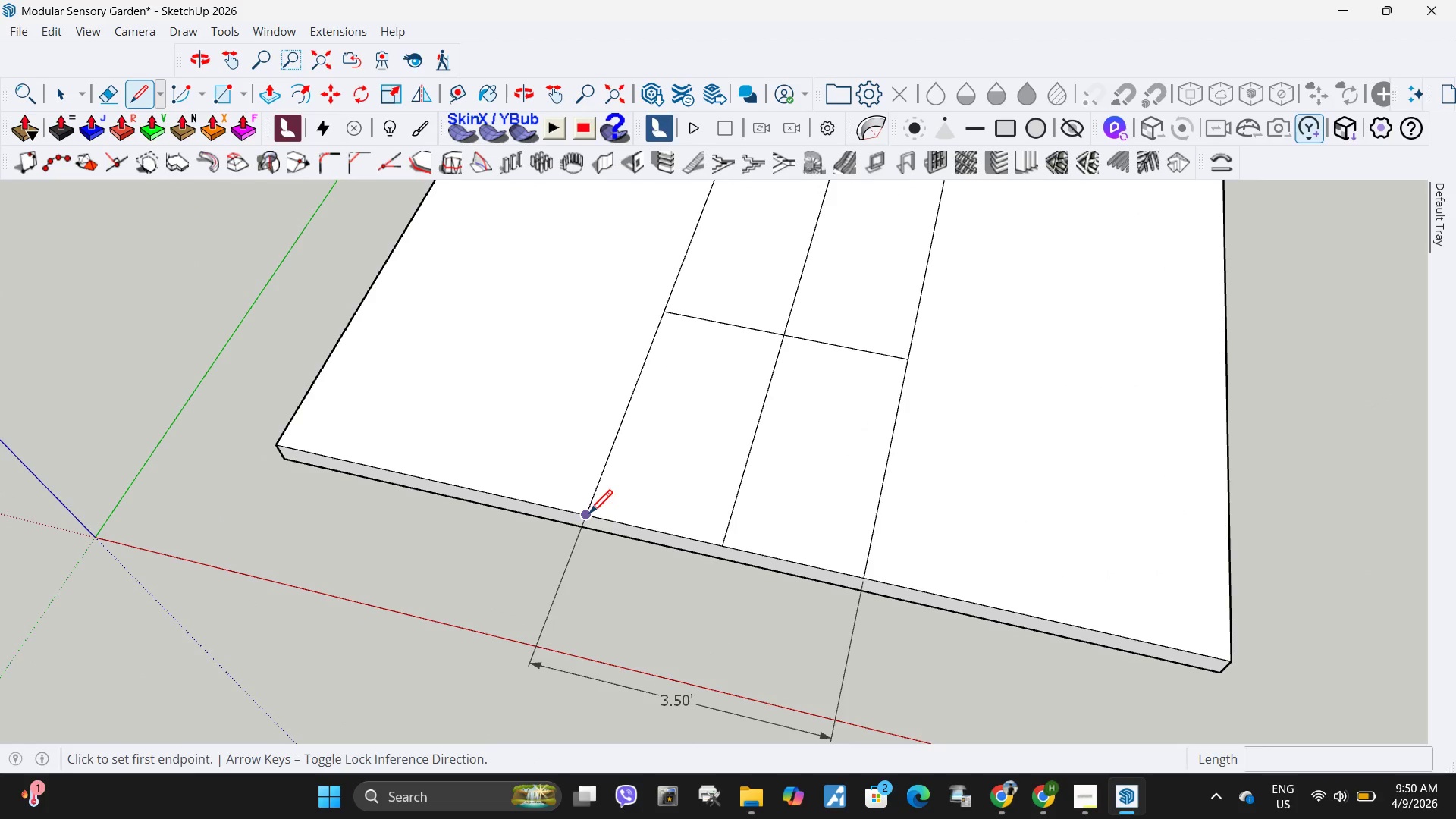 
scroll: coordinate [675, 560], scroll_direction: up, amount: 7.0
 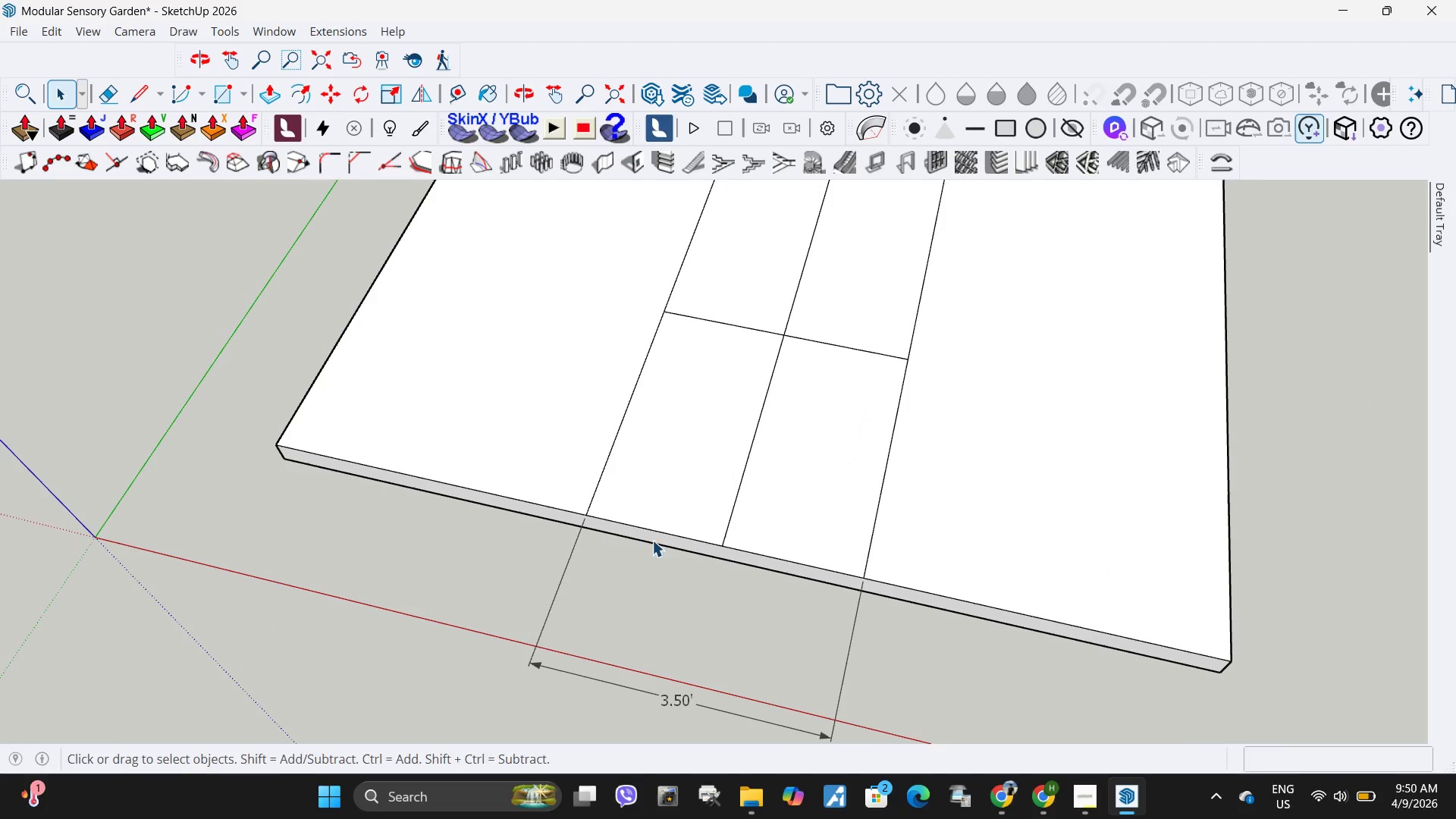 
left_click([587, 518])
 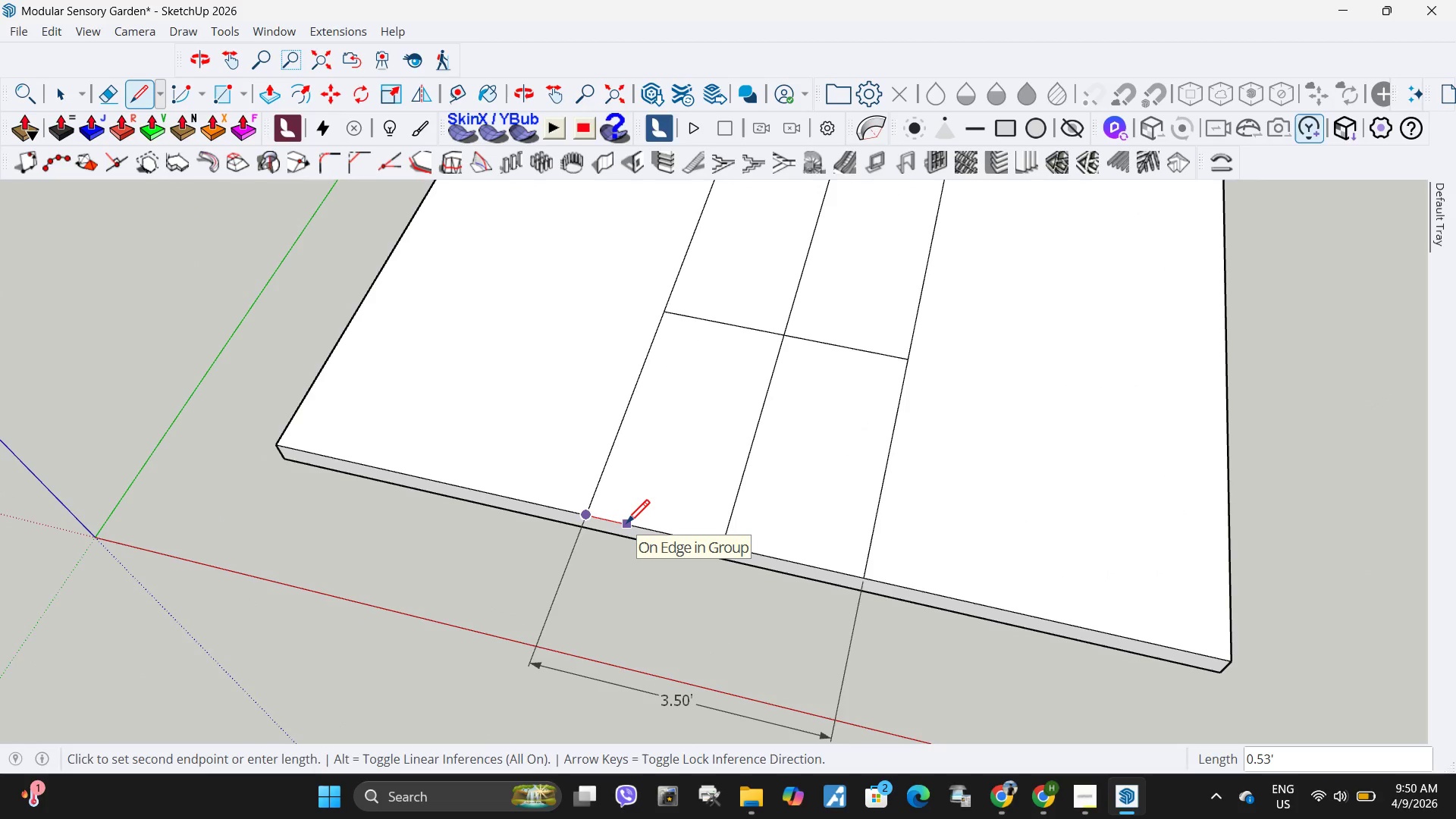 
key(4)
 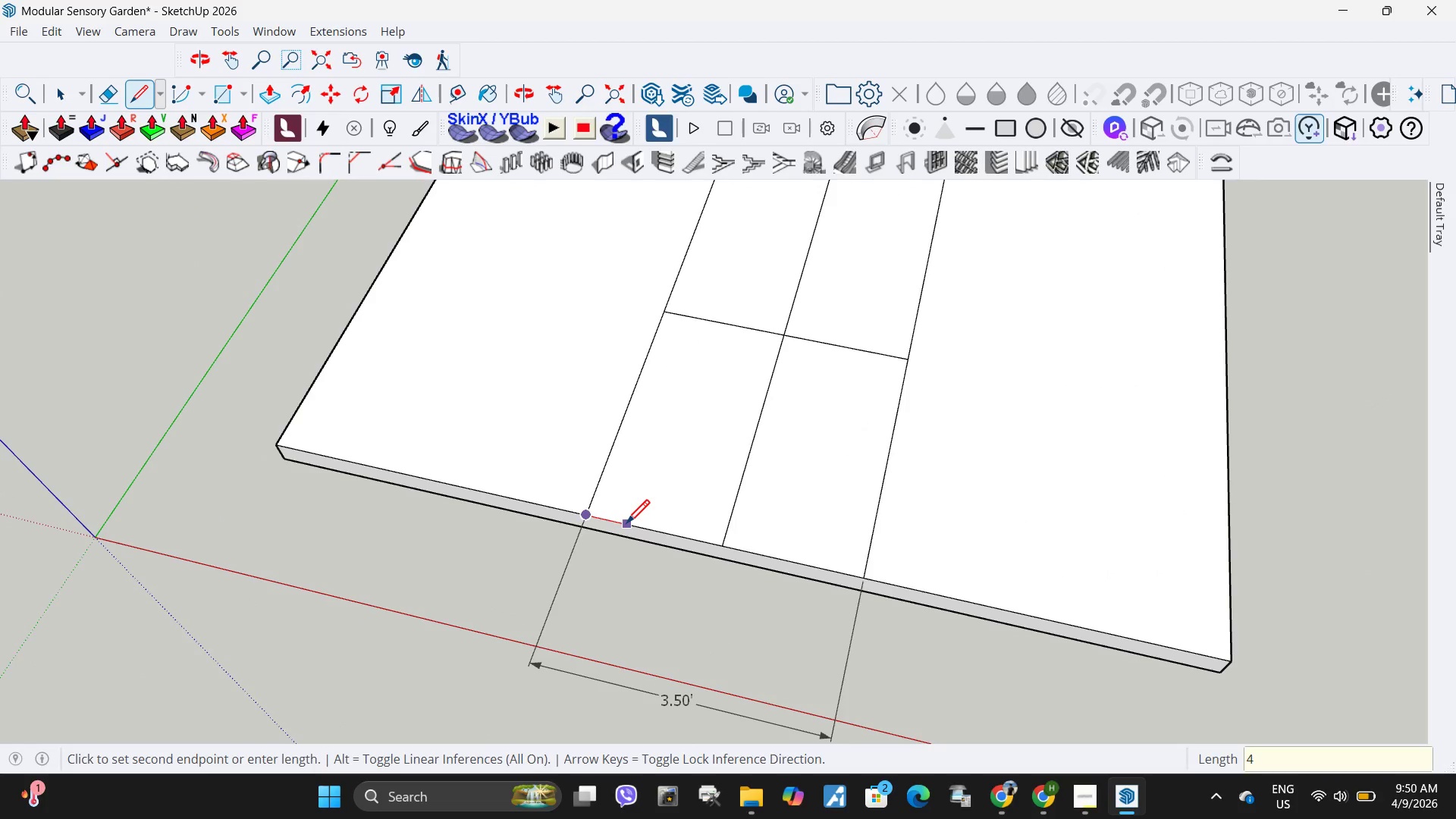 
key(Shift+ShiftRight)
 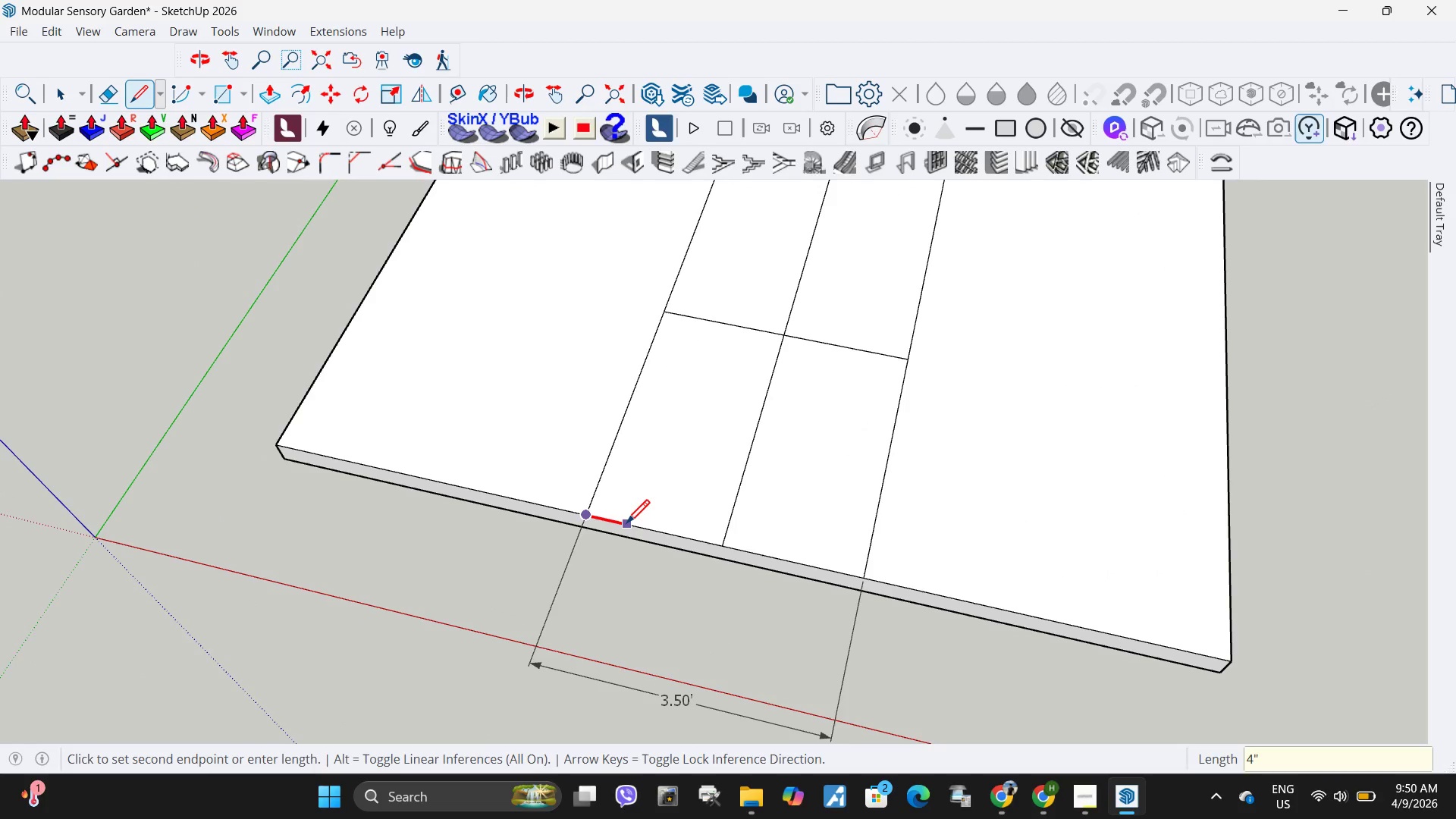 
key(Shift+Quote)
 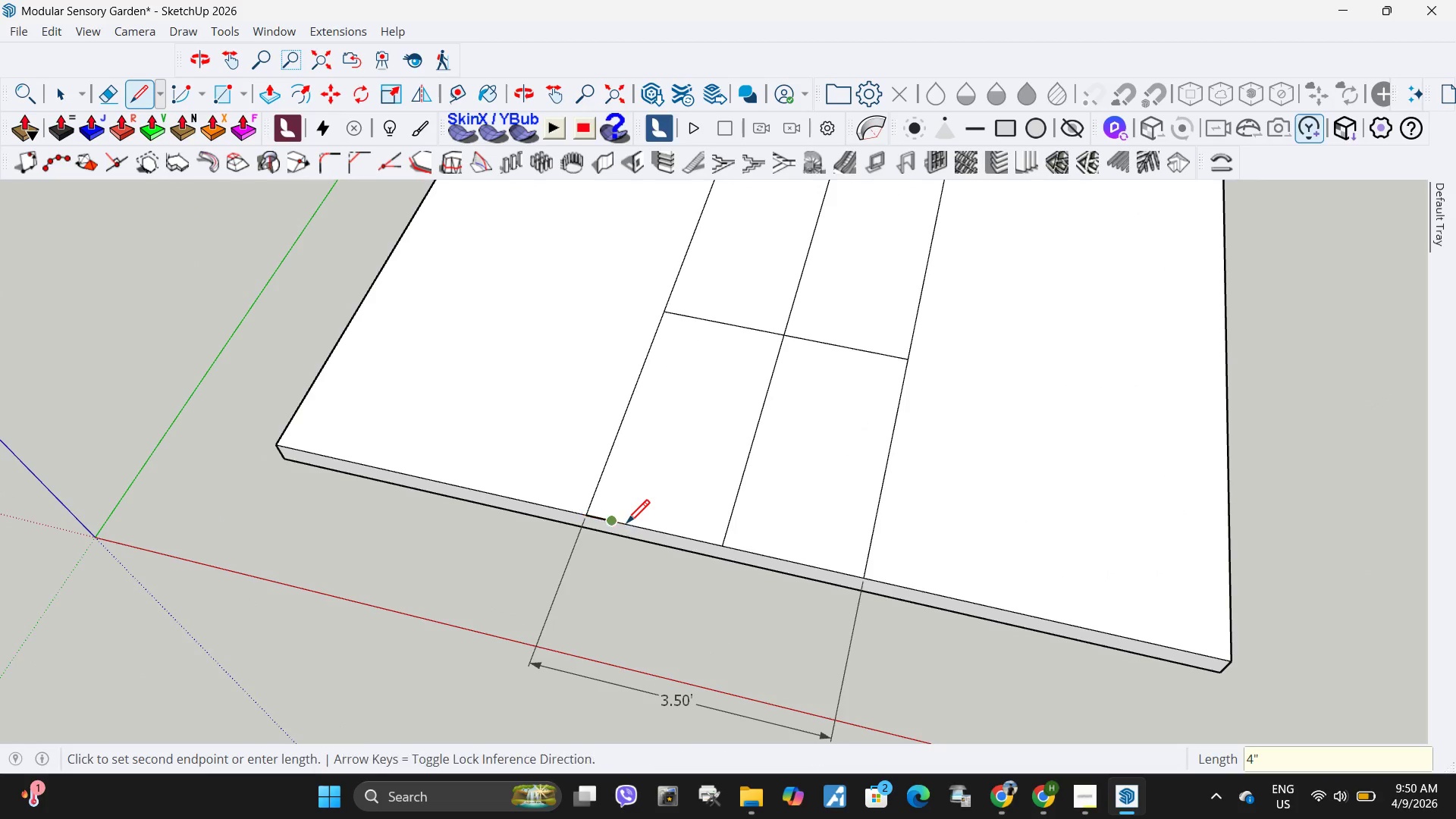 
key(Enter)
 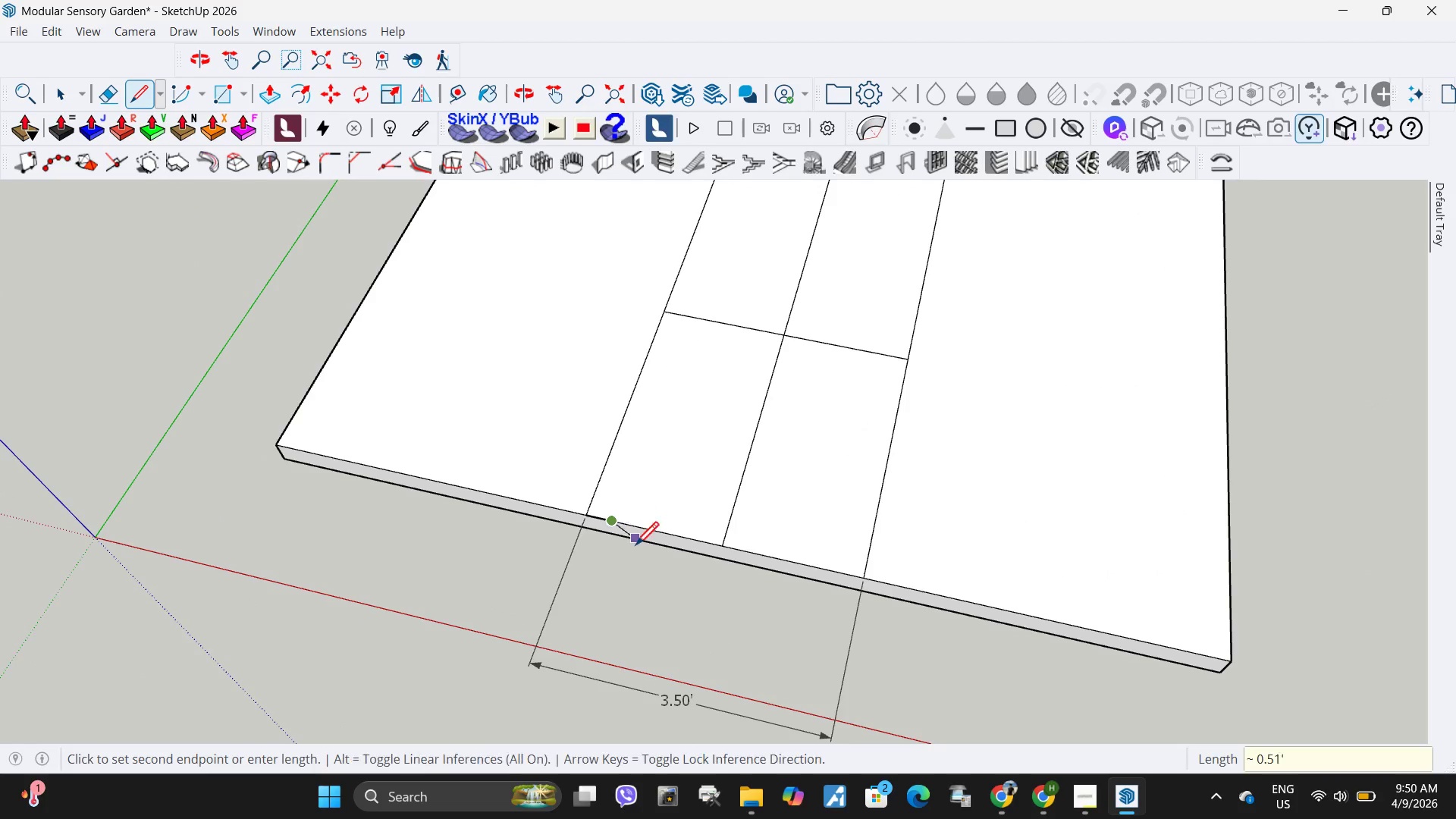 
scroll: coordinate [638, 599], scroll_direction: down, amount: 10.0
 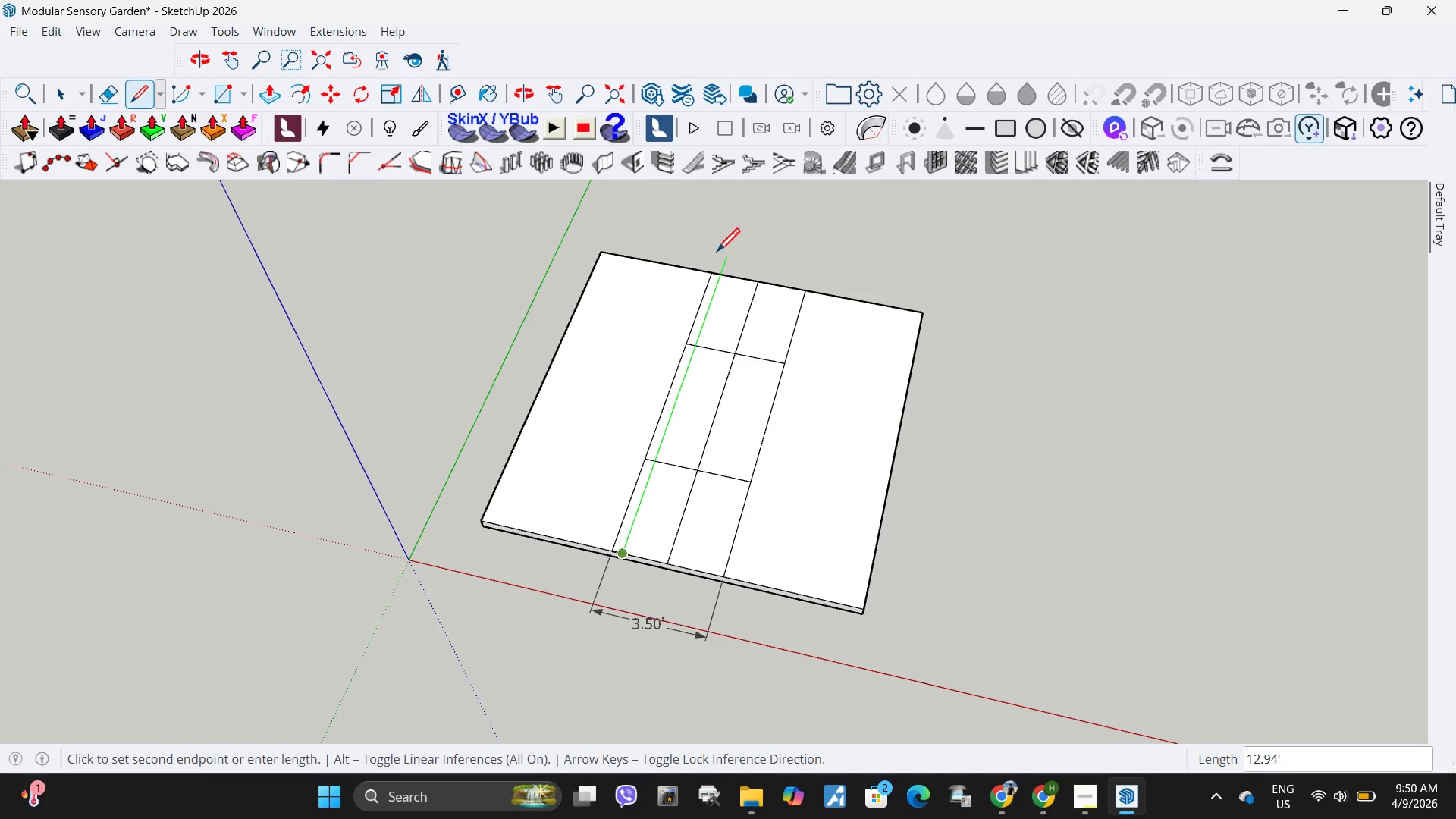 
left_click([717, 254])
 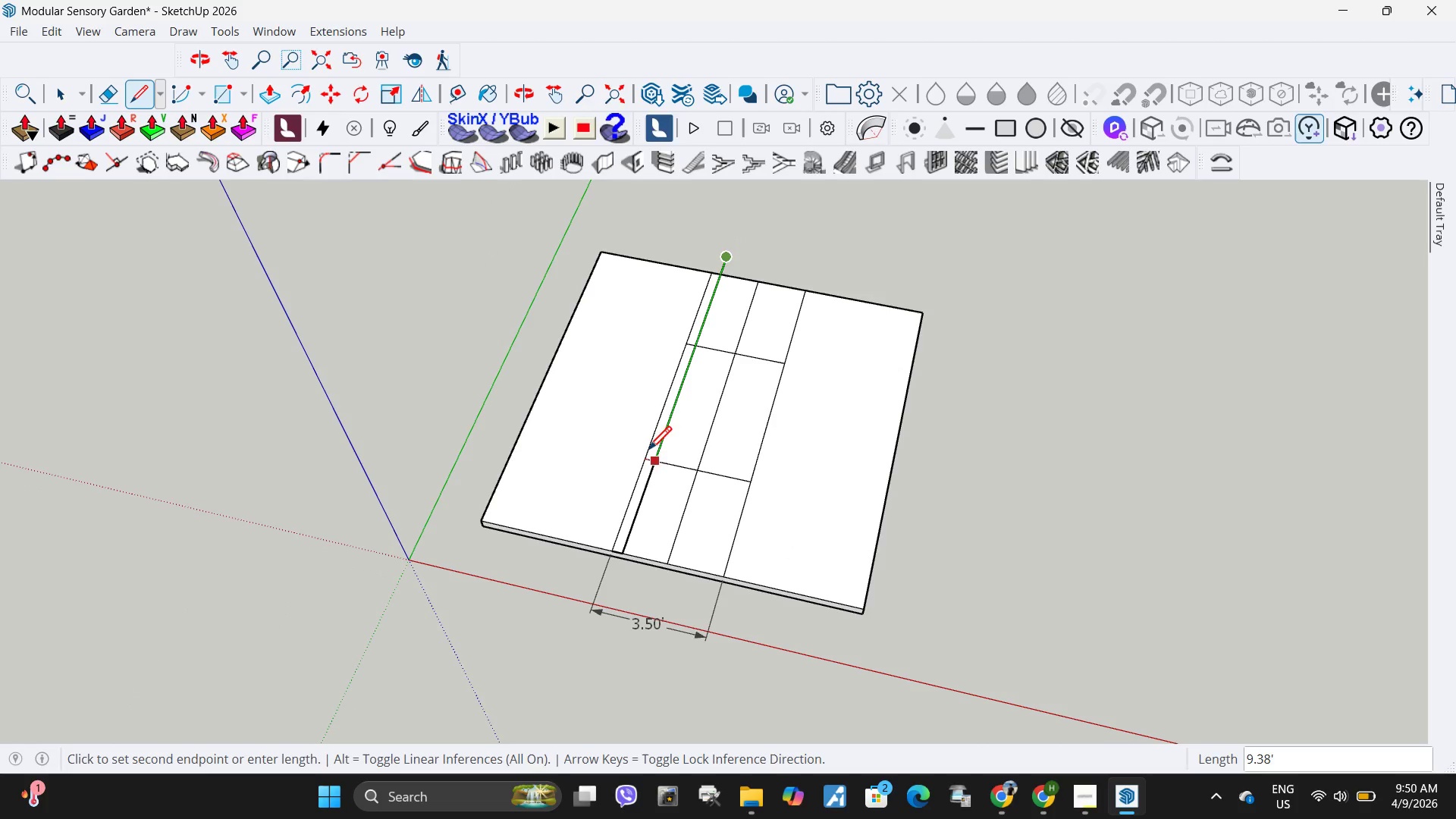 
key(Space)
 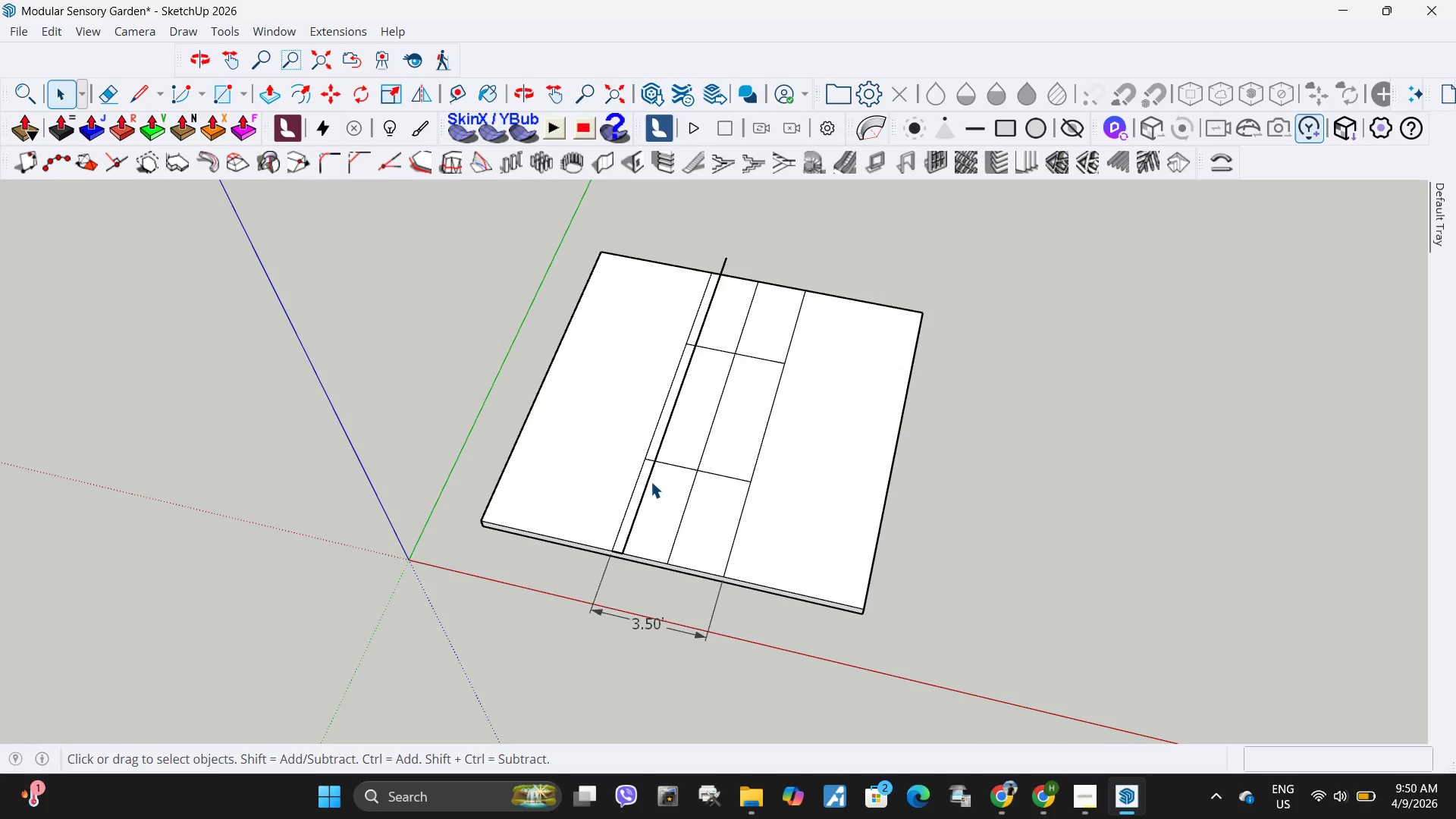 
left_click_drag(start_coordinate=[651, 482], to_coordinate=[645, 485])
 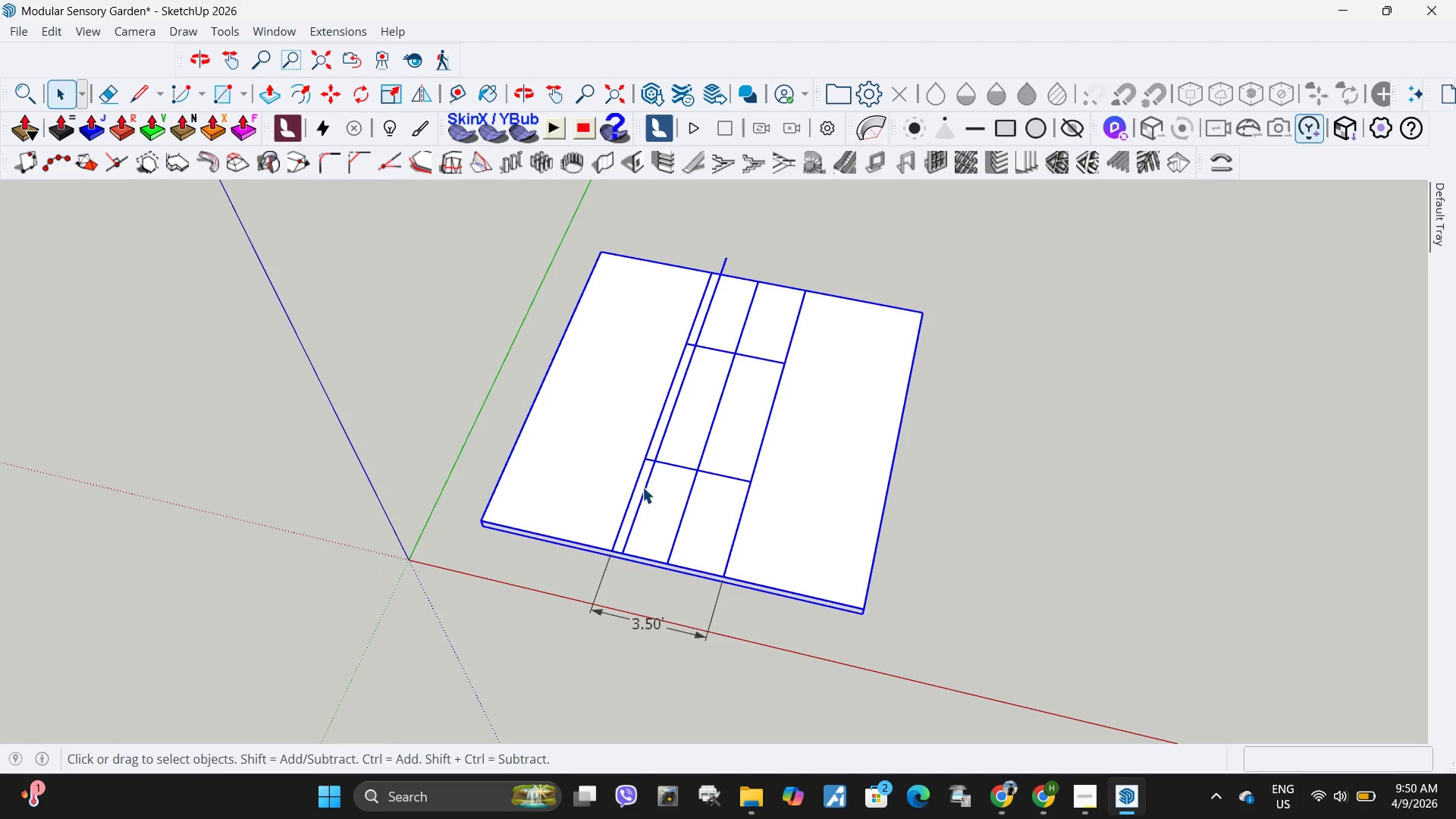 
double_click([642, 487])
 